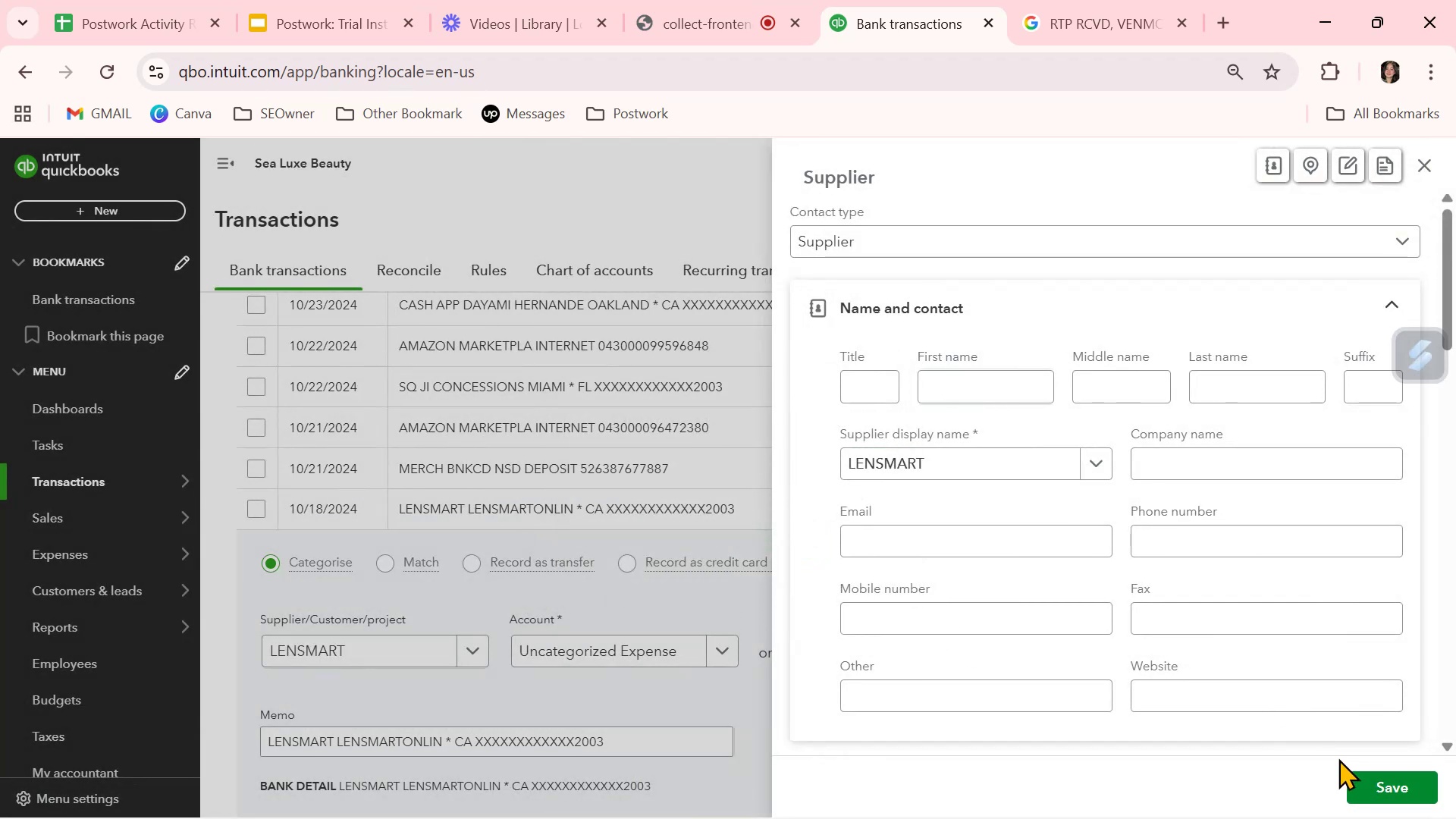 
left_click([1394, 790])
 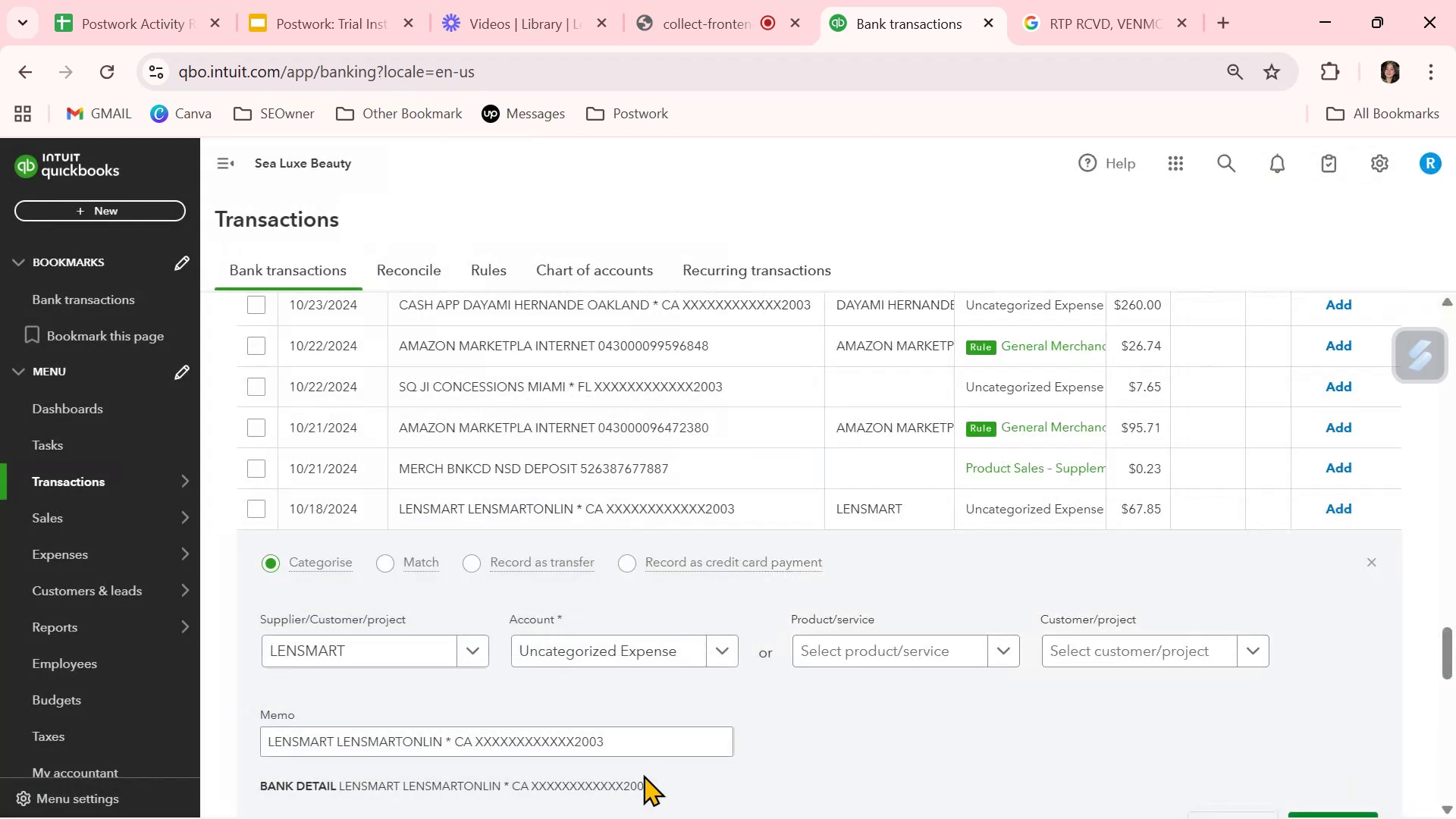 
left_click([853, 726])
 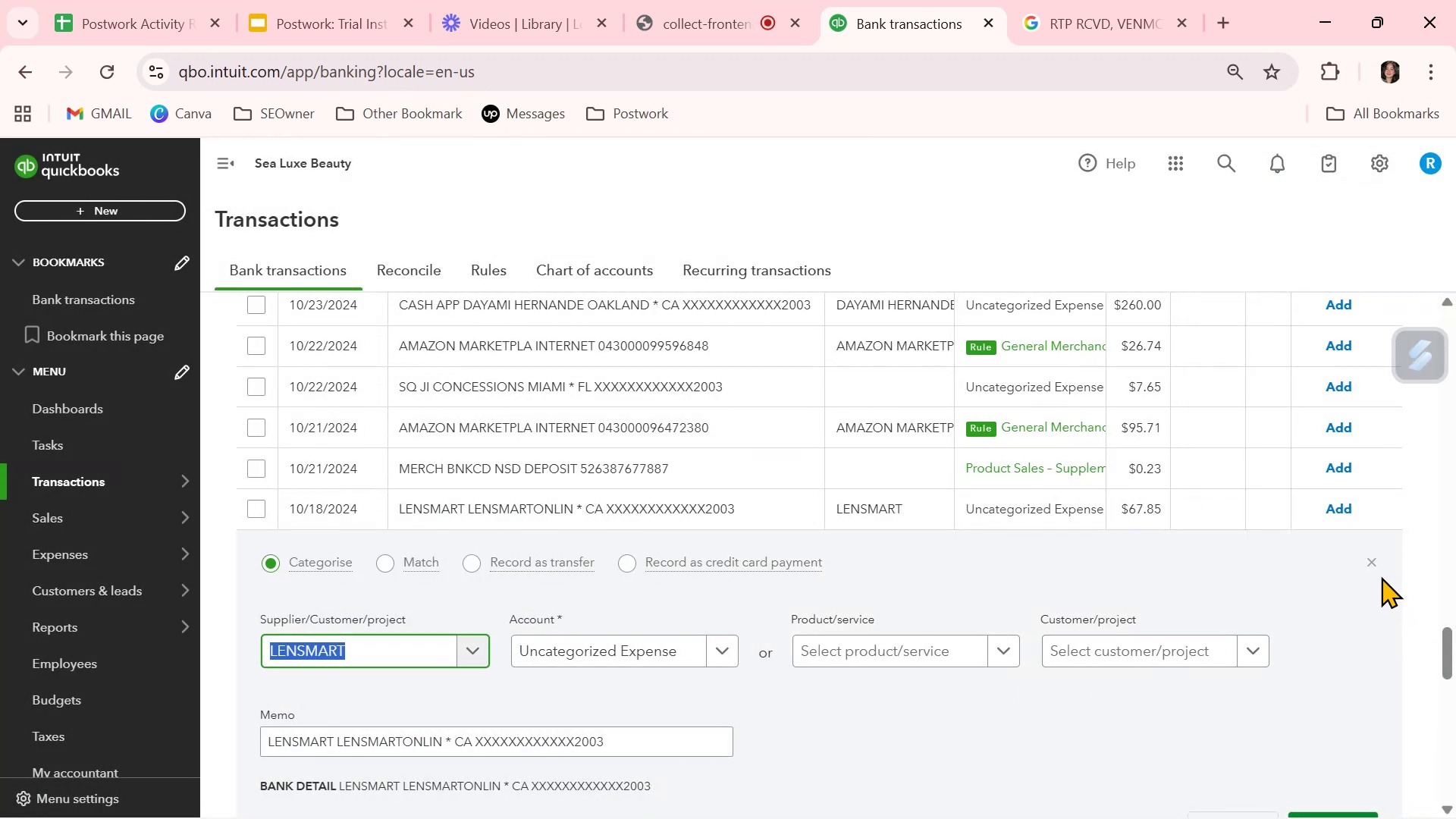 
left_click([1374, 557])
 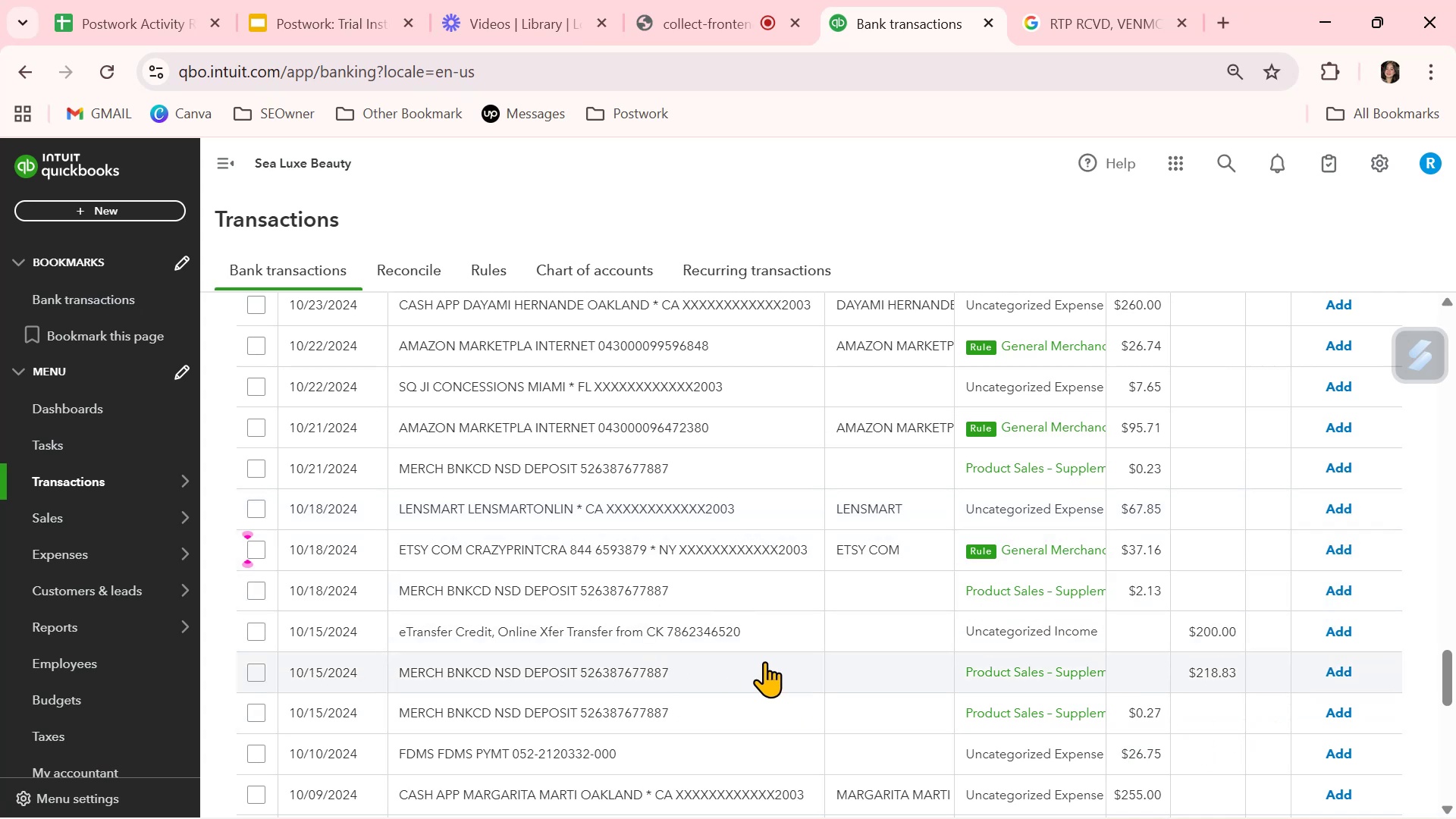 
wait(6.51)
 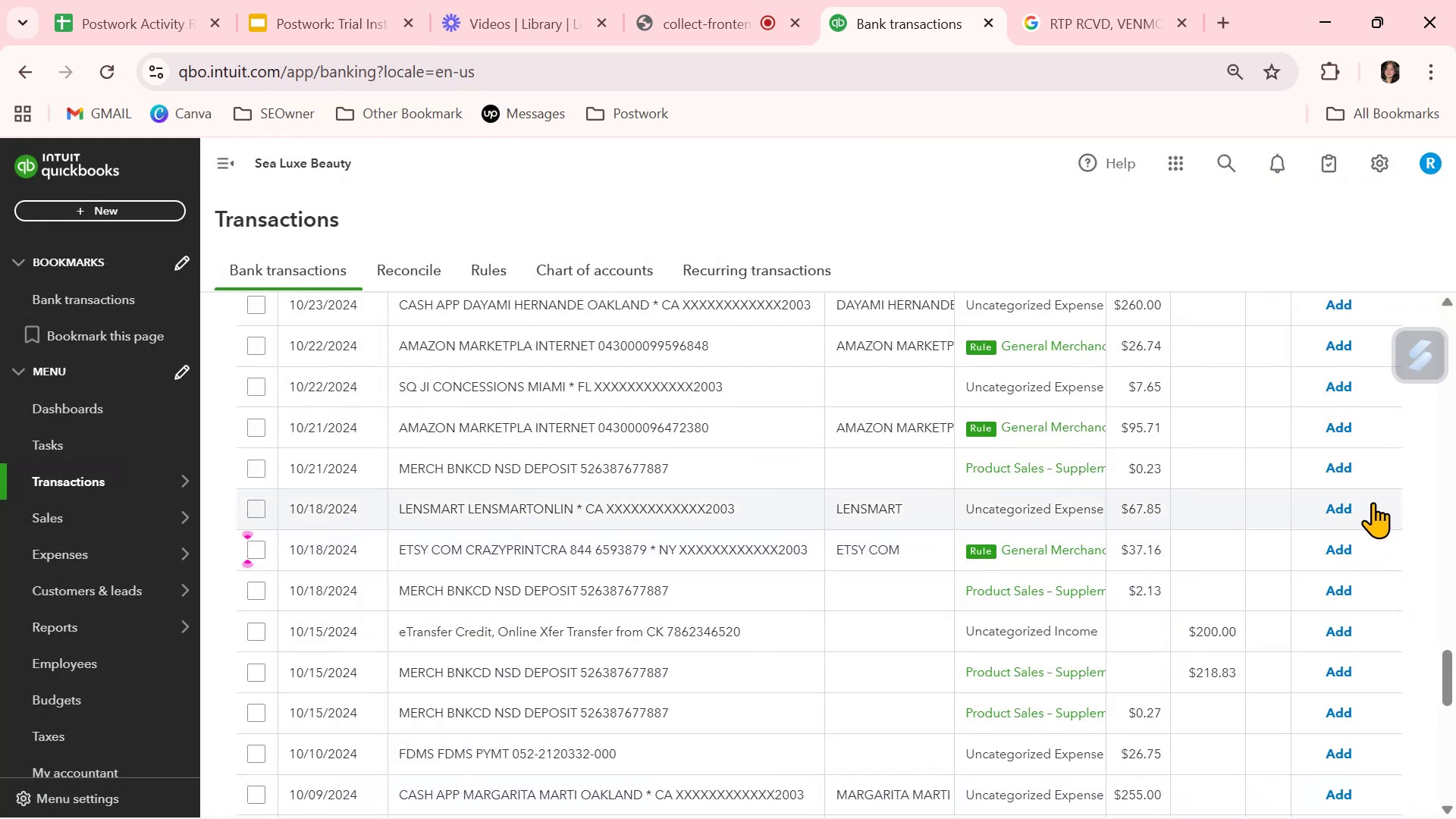 
scroll: coordinate [866, 672], scroll_direction: down, amount: 1.0
 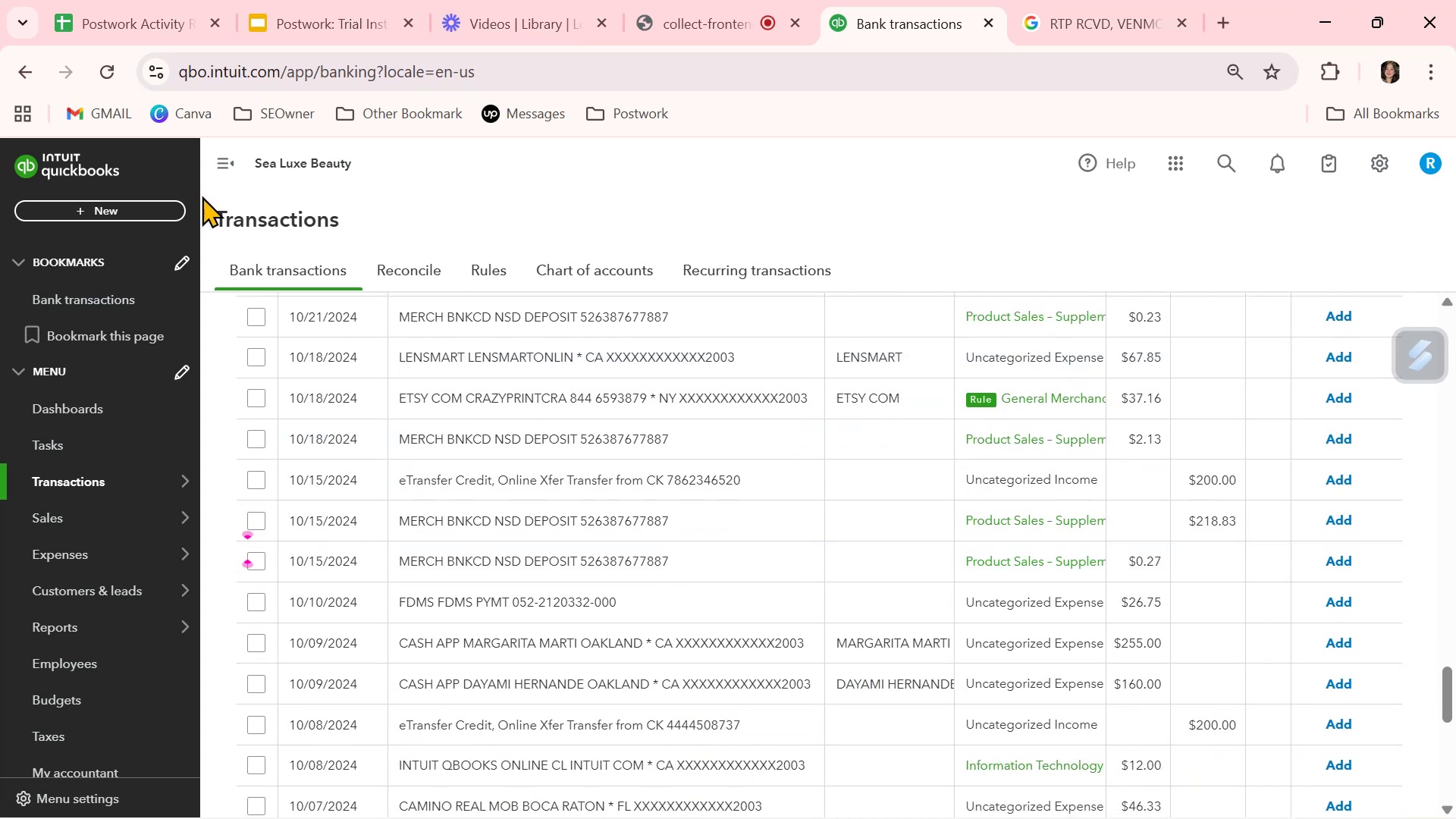 
left_click([105, 77])
 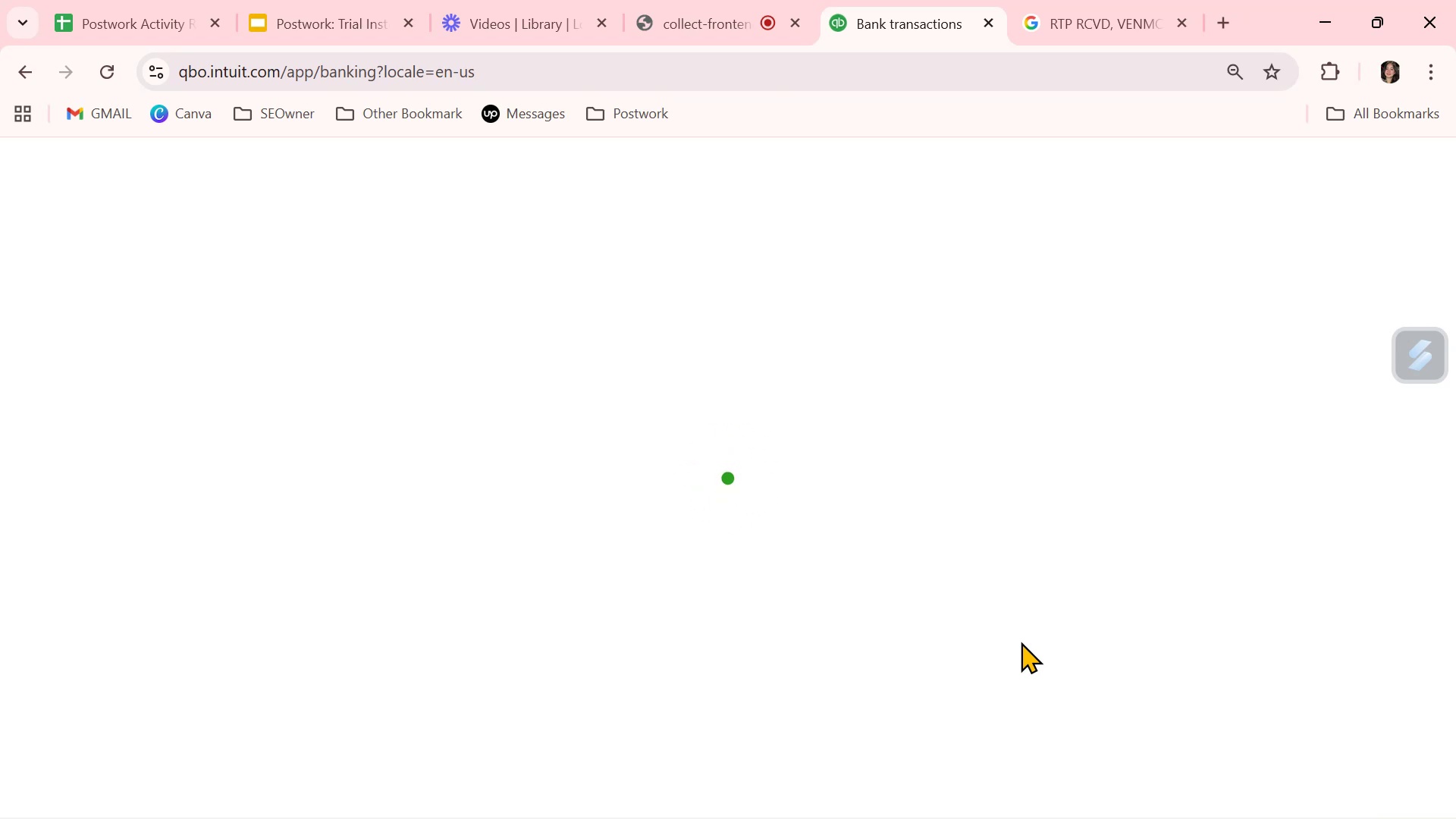 
wait(7.1)
 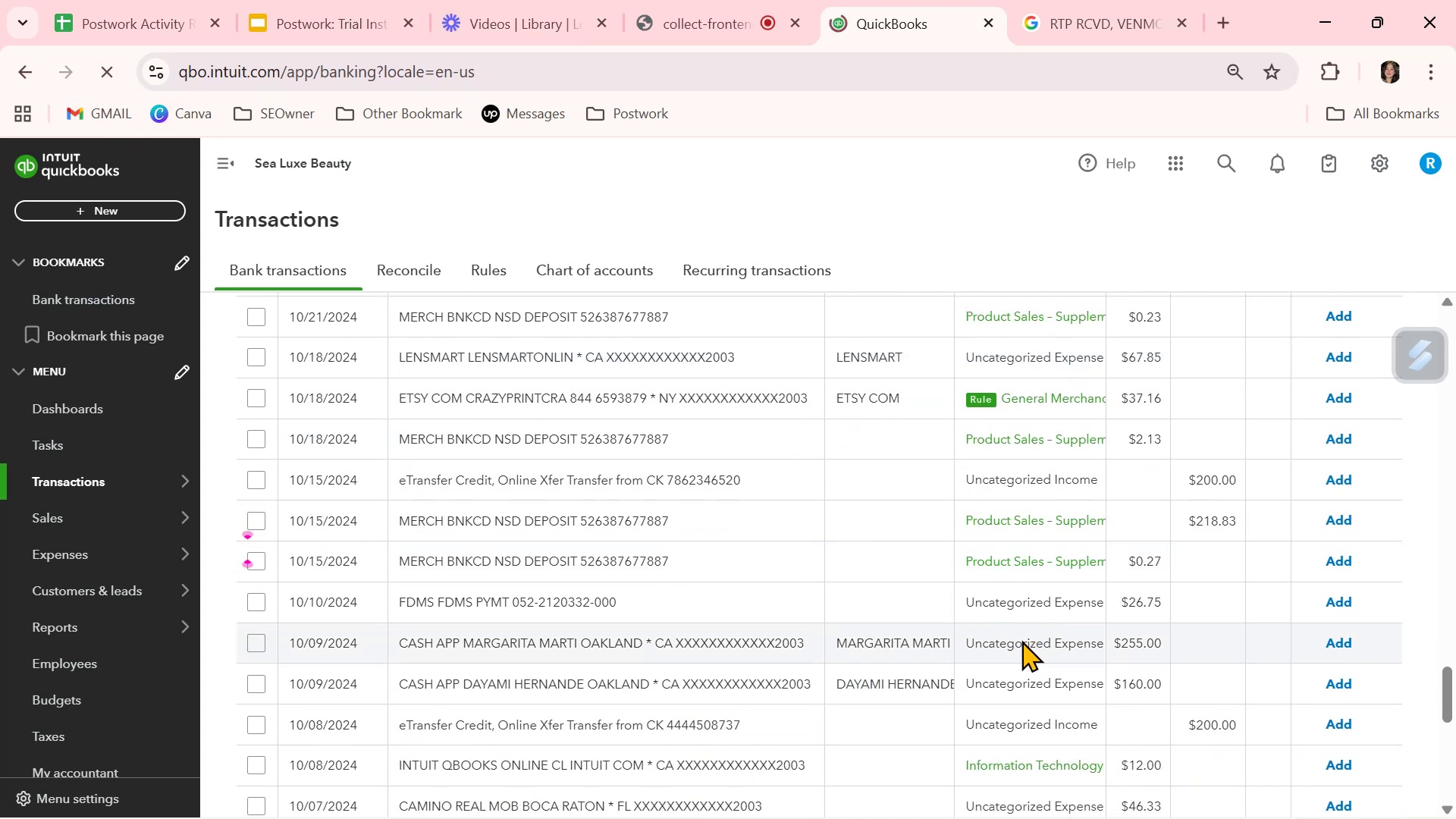 
scroll: coordinate [1015, 649], scroll_direction: down, amount: 5.0
 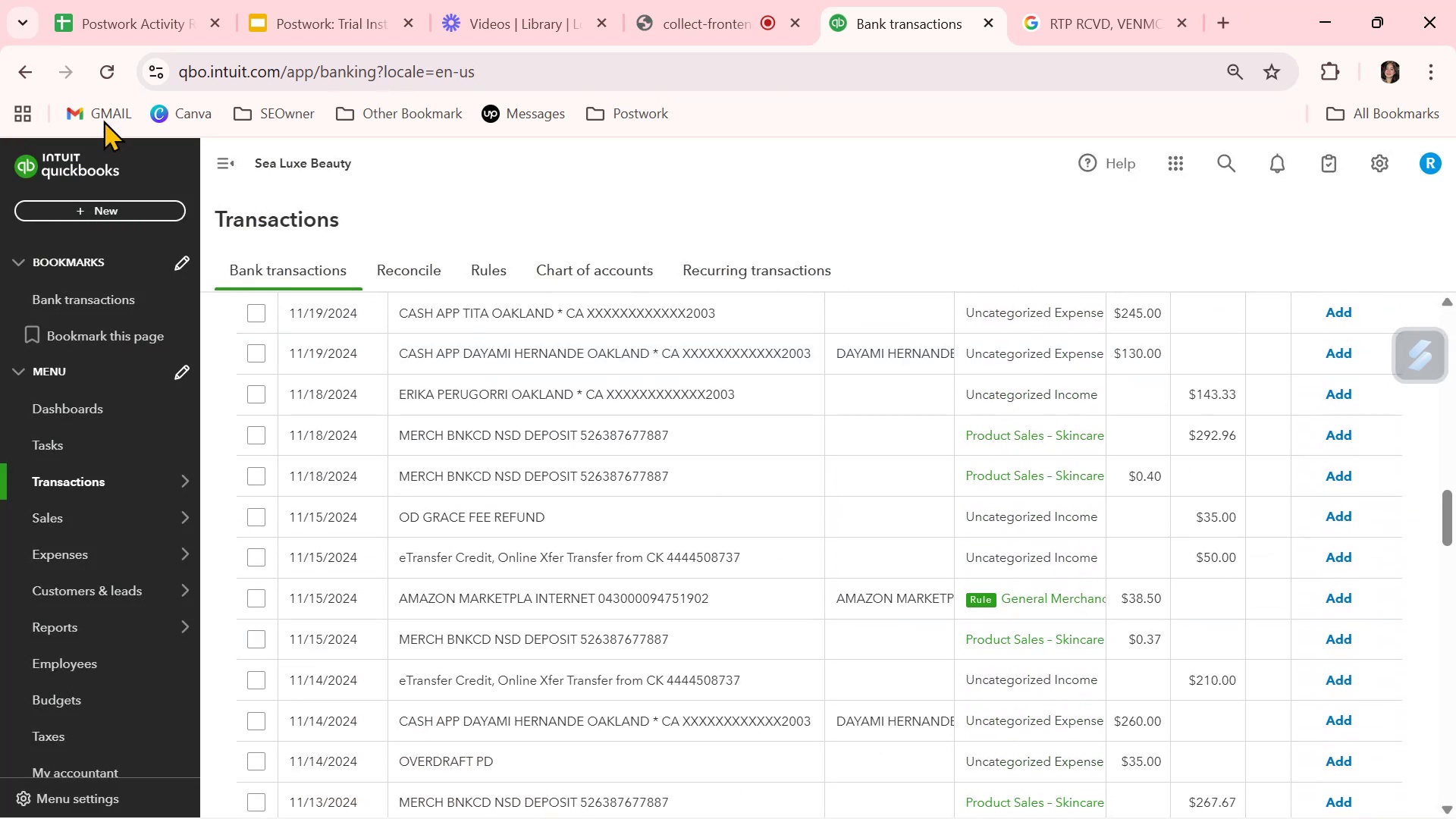 
left_click([115, 80])
 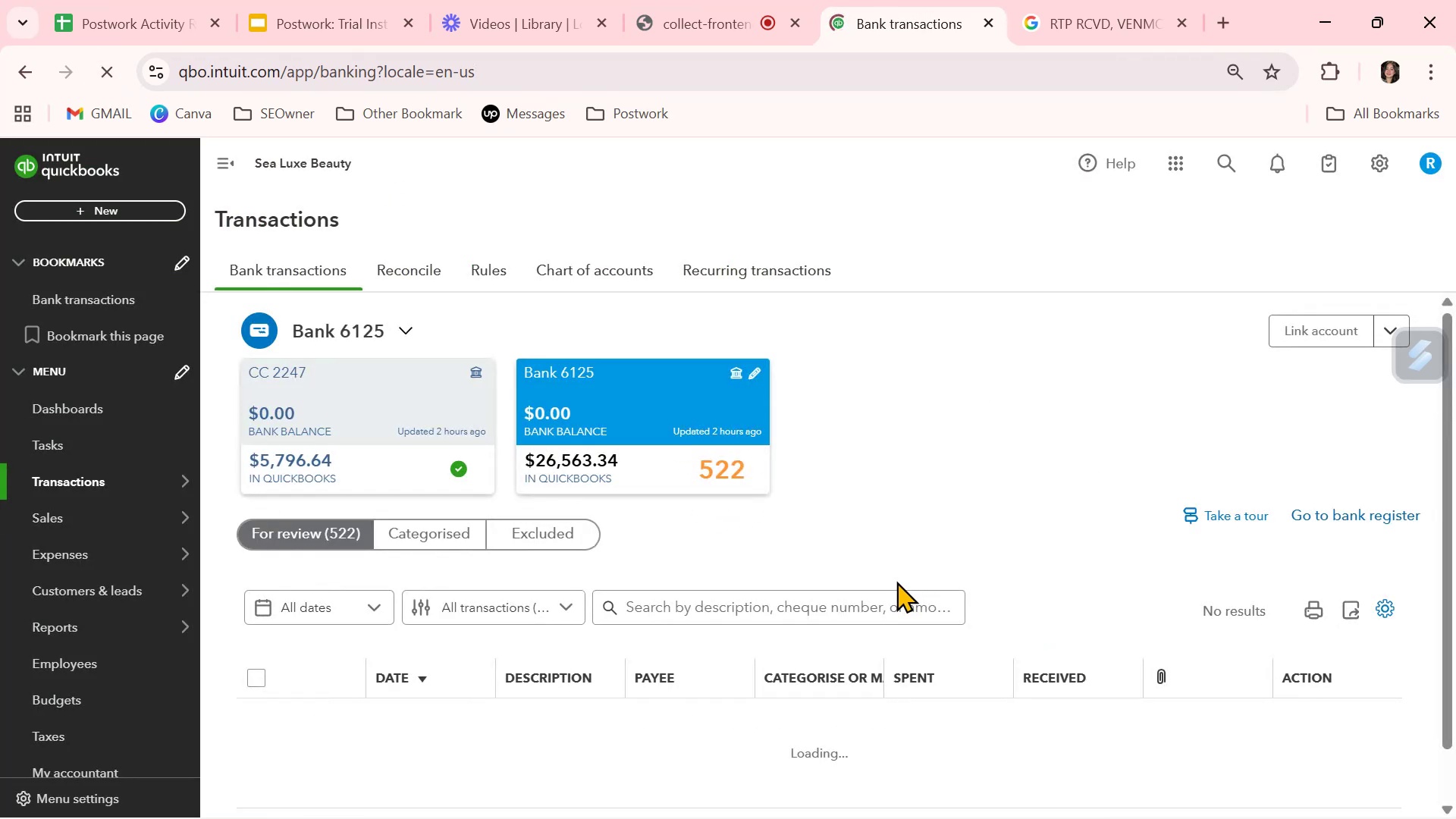 
wait(6.62)
 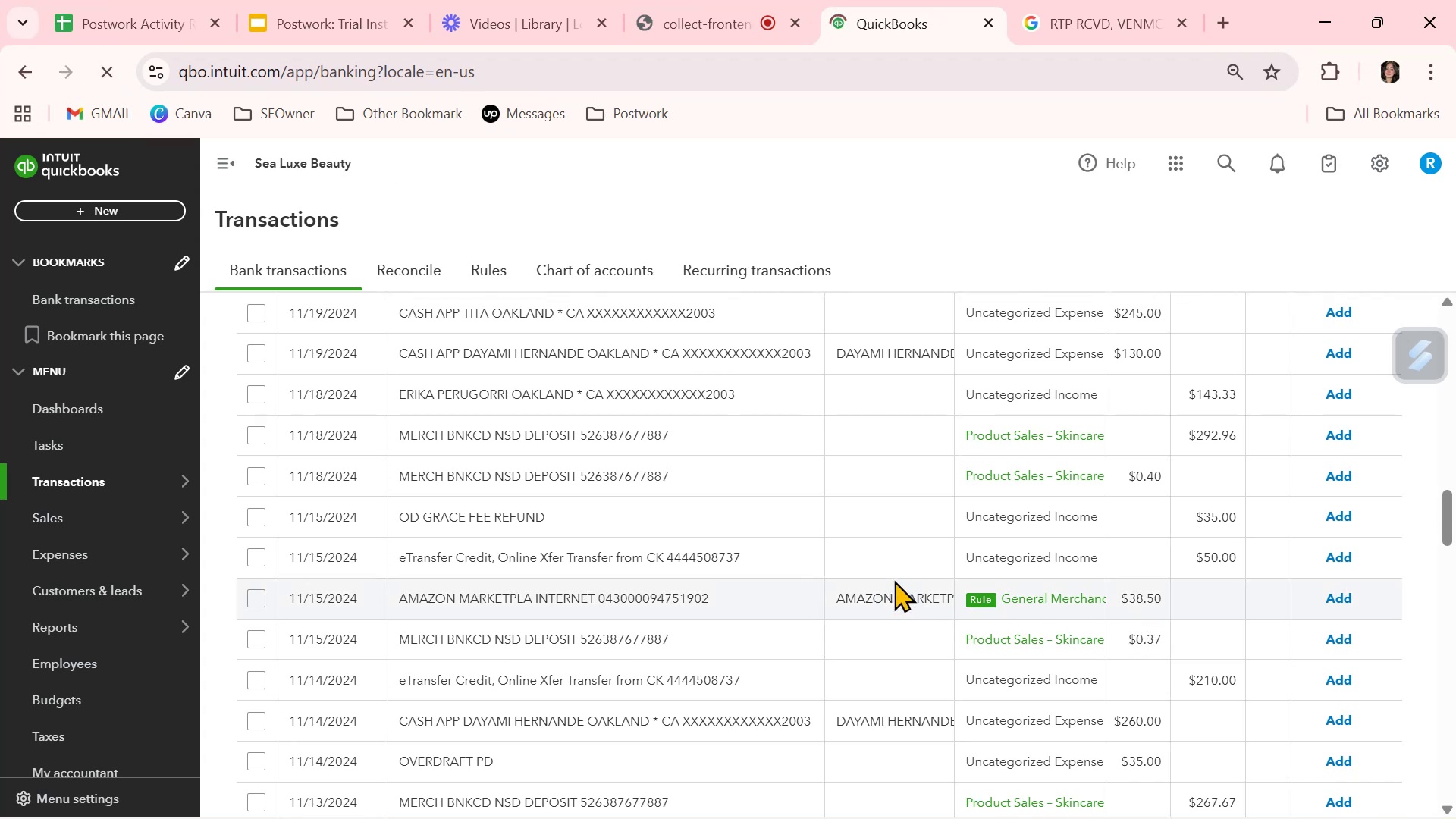 
scroll: coordinate [888, 647], scroll_direction: down, amount: 7.0
 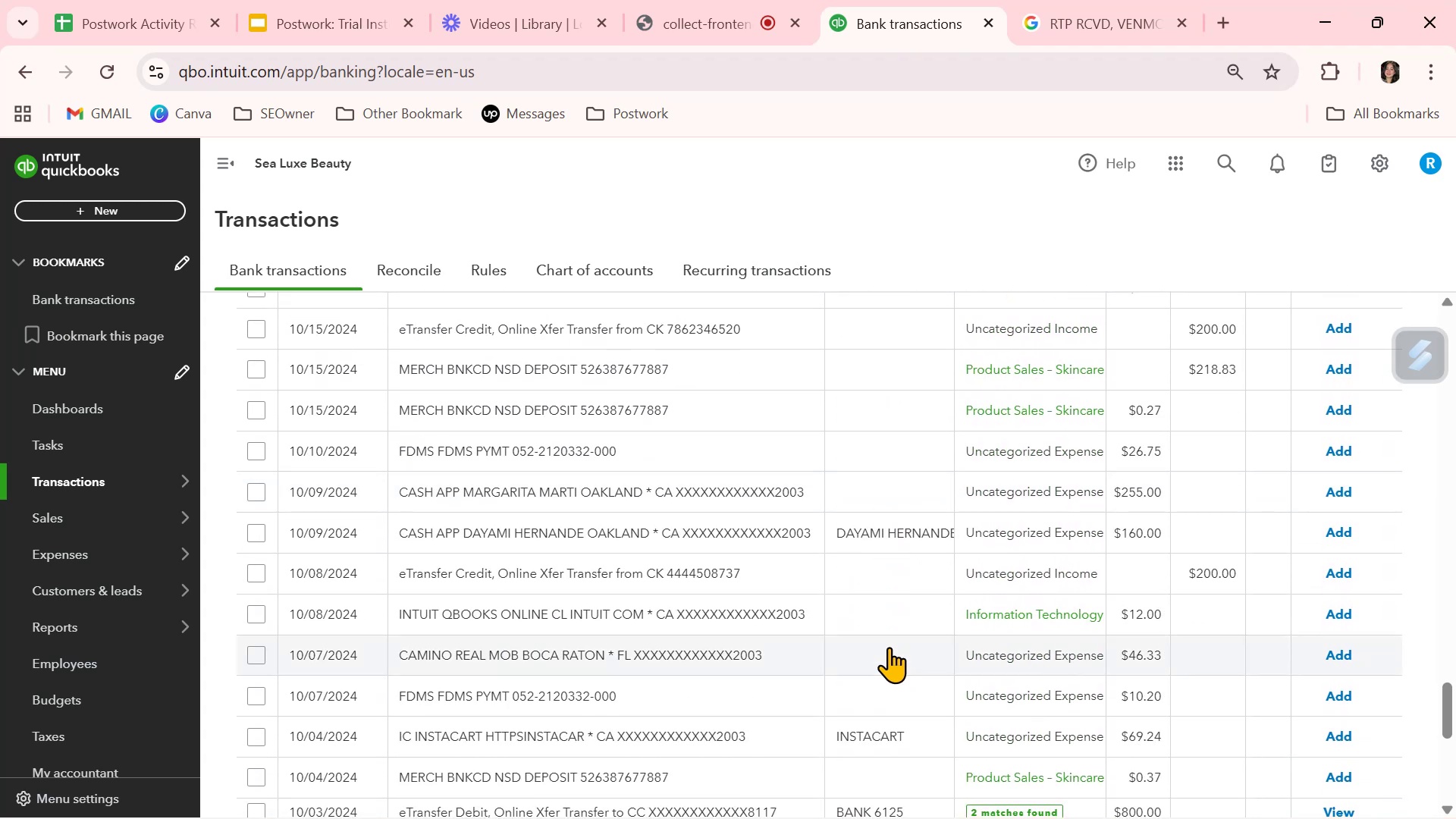 
left_click([904, 541])
 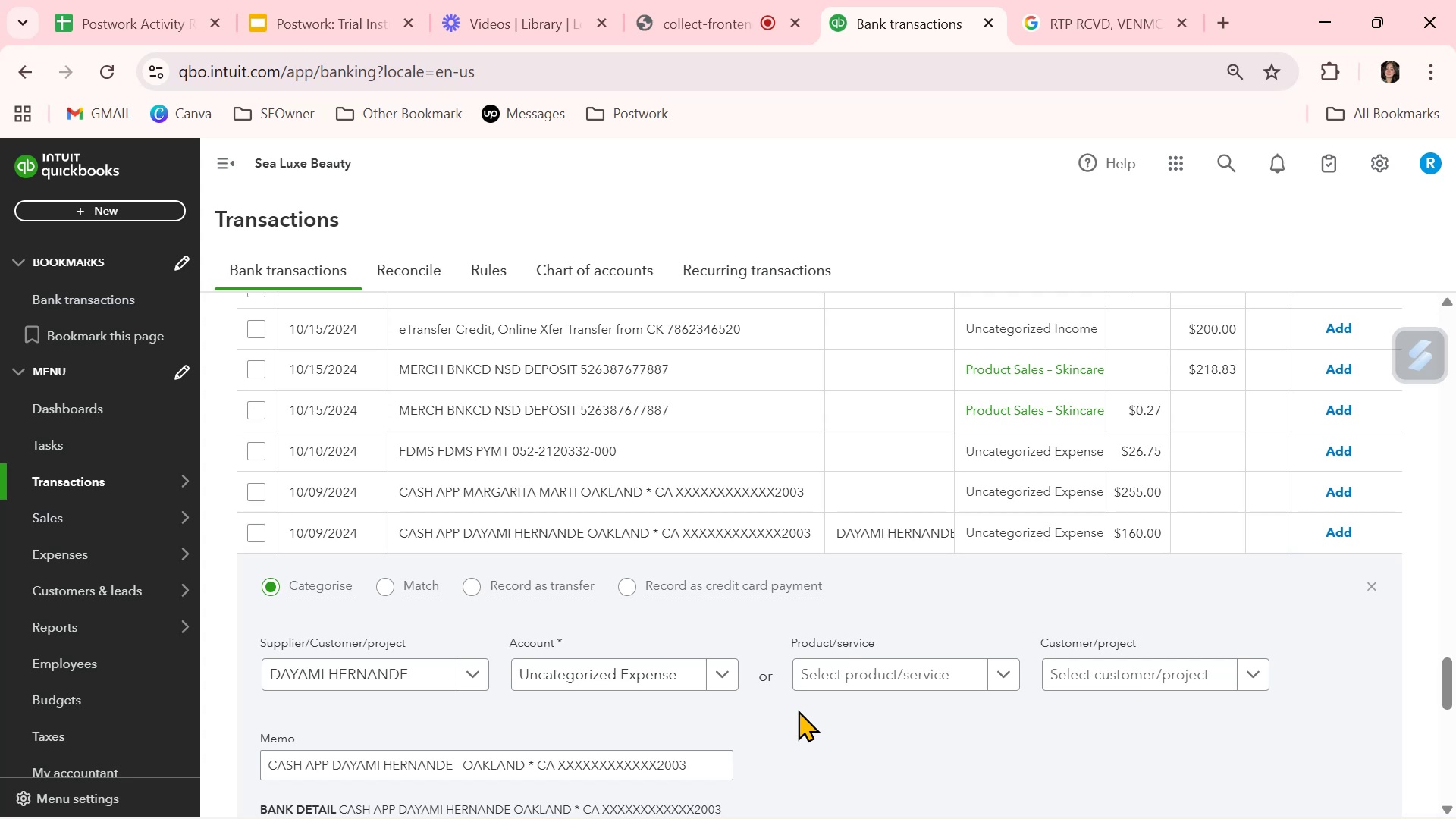 
scroll: coordinate [798, 710], scroll_direction: down, amount: 2.0
 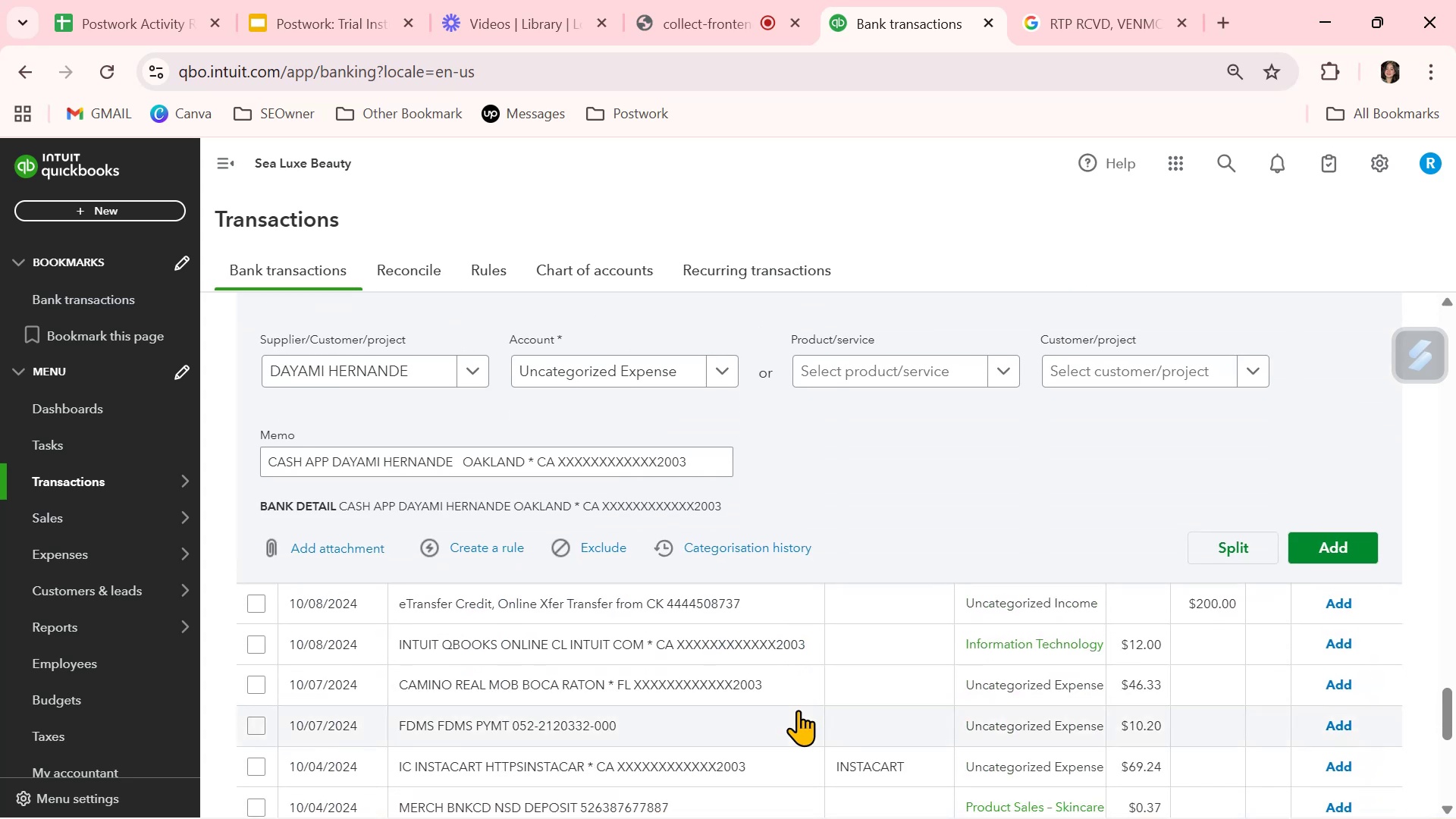 
scroll: coordinate [798, 710], scroll_direction: up, amount: 1.0
 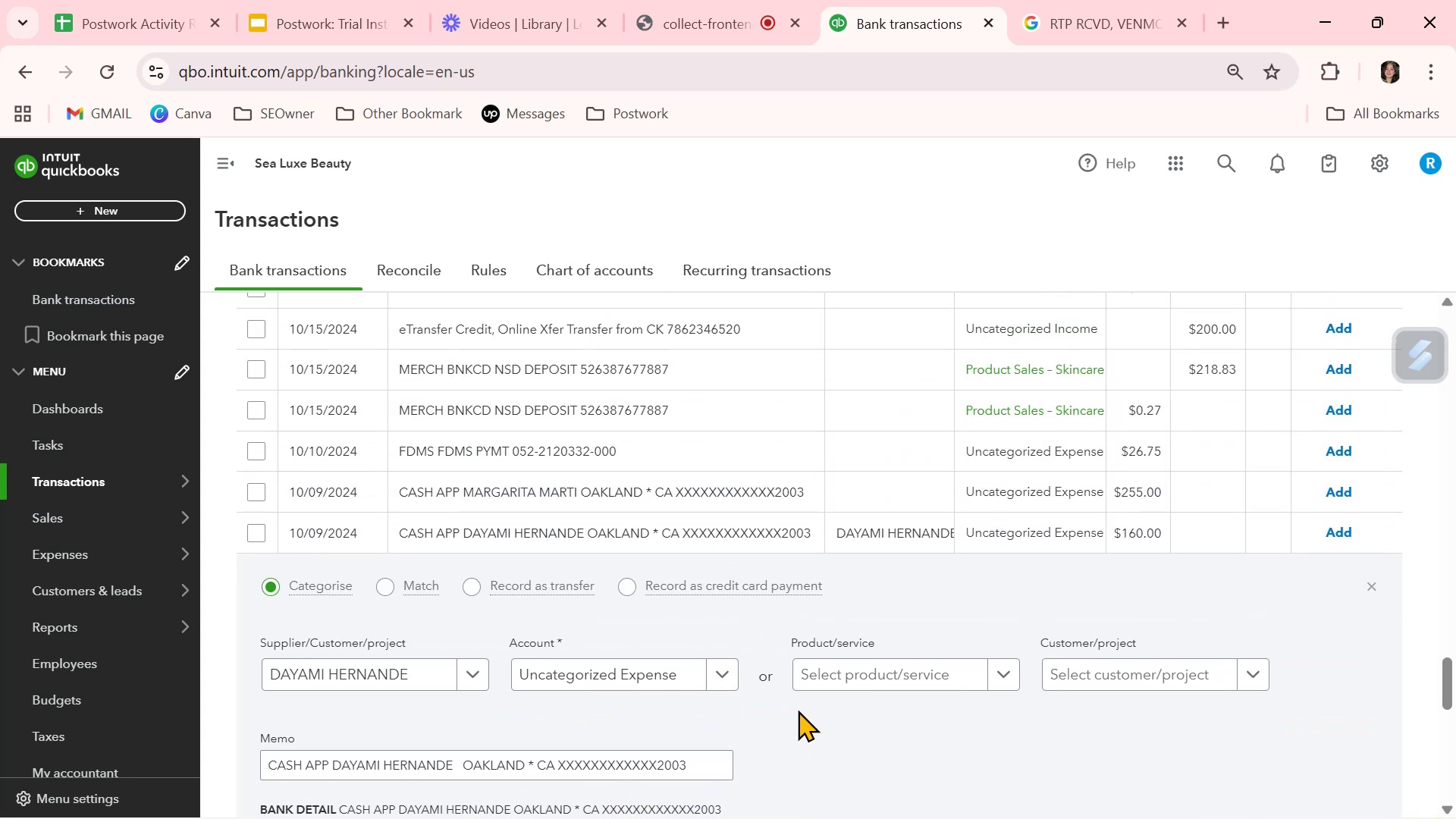 
scroll: coordinate [798, 710], scroll_direction: down, amount: 1.0
 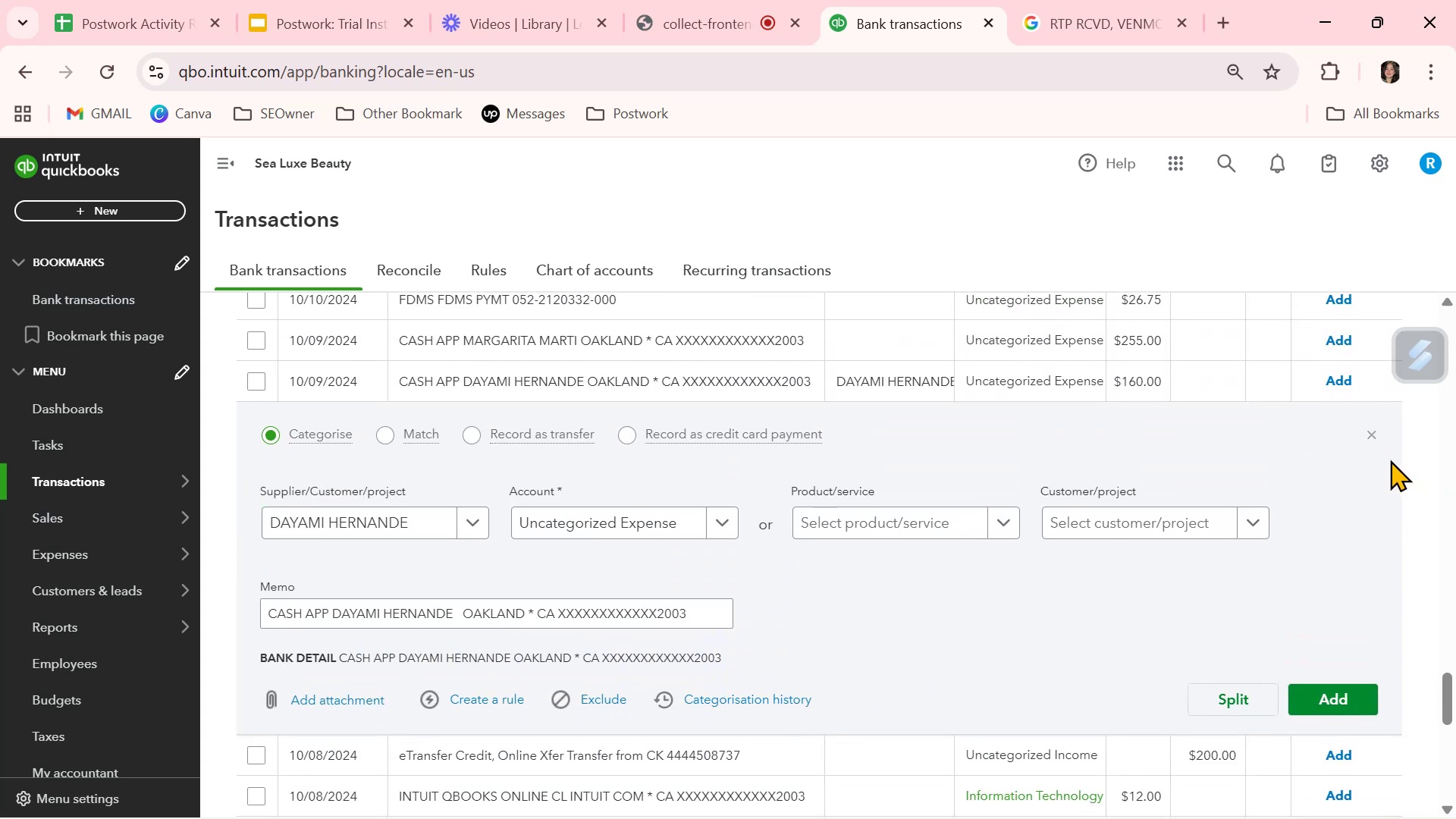 
left_click([1371, 435])
 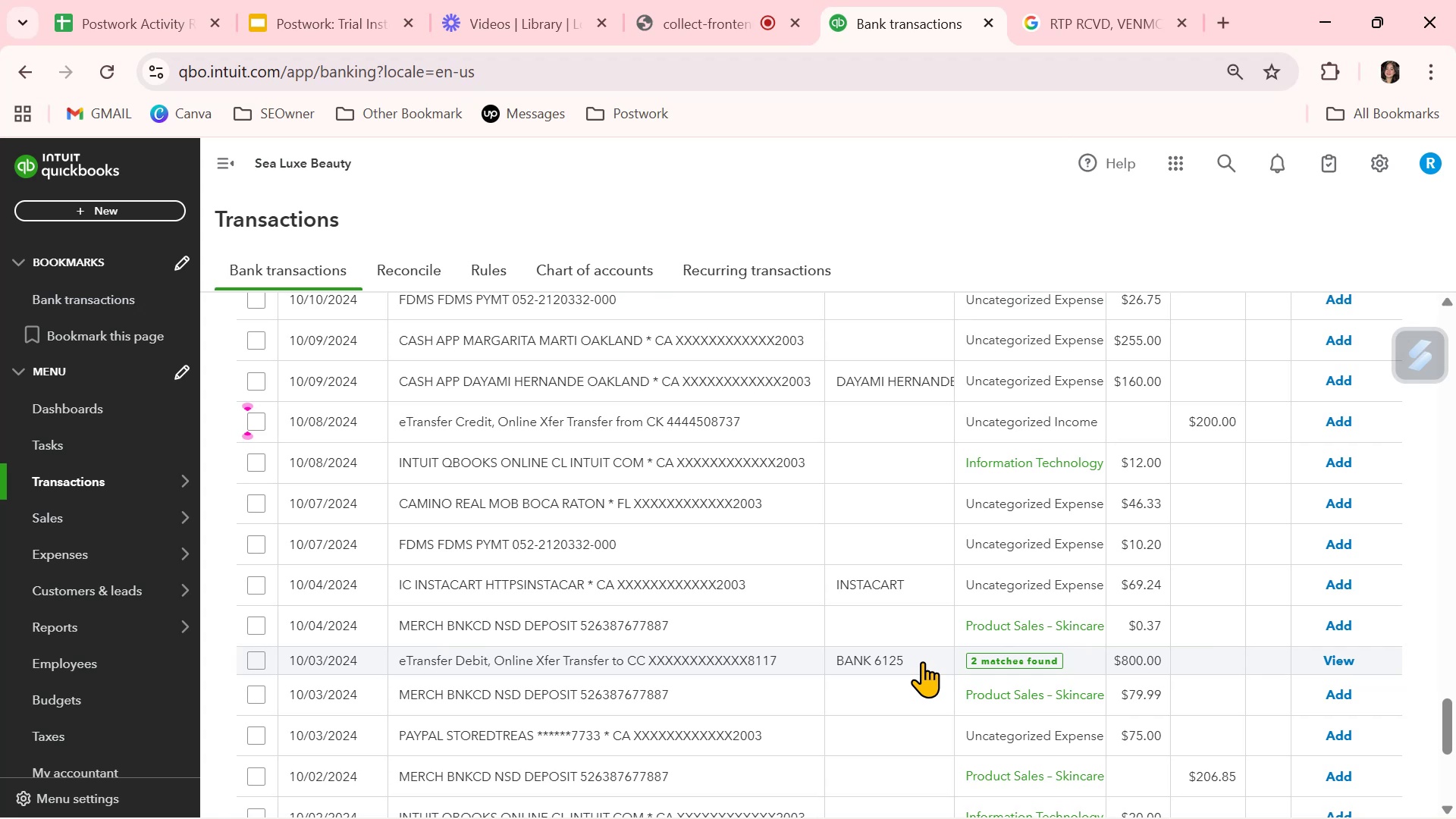 
wait(5.57)
 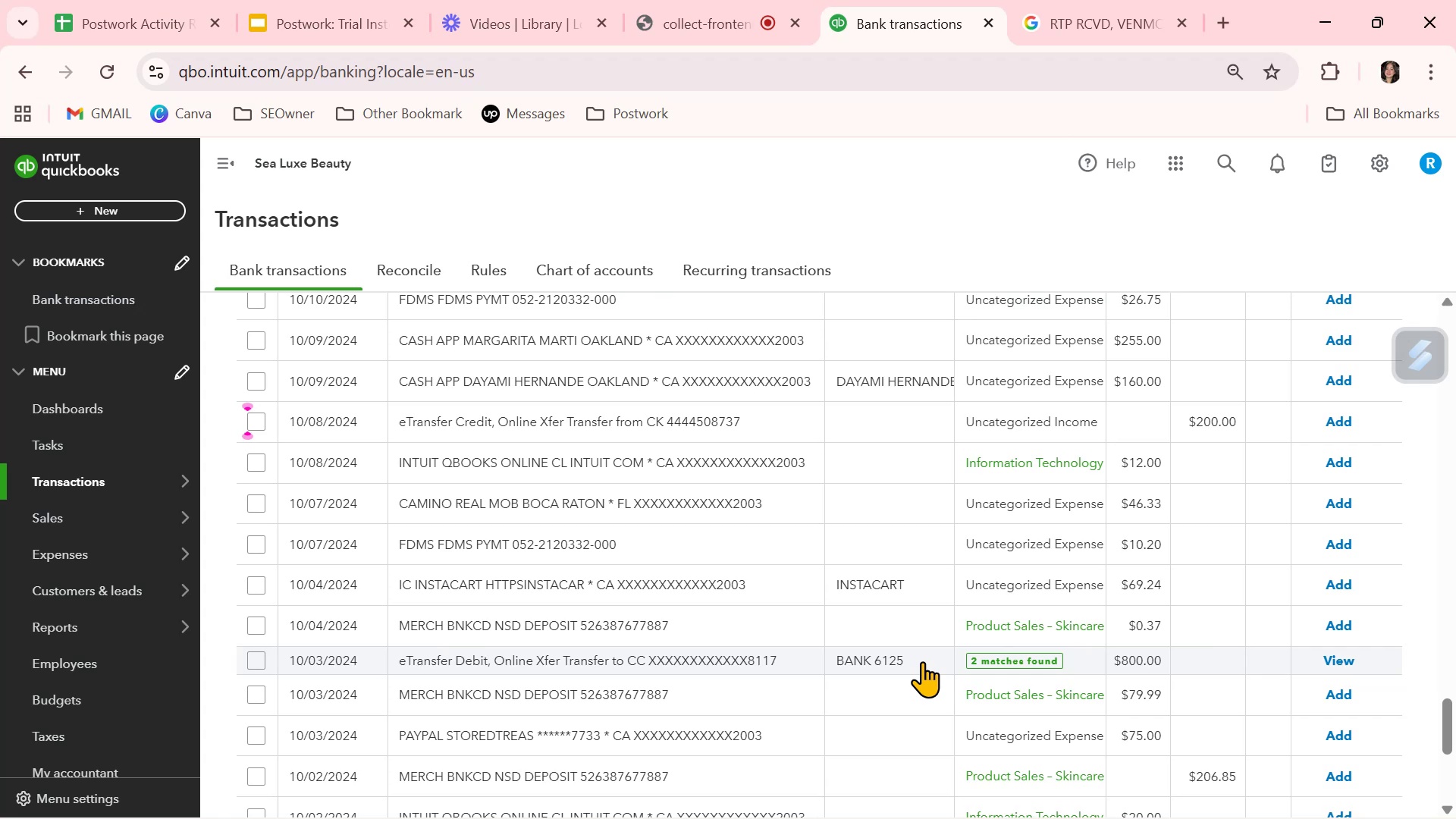 
scroll: coordinate [924, 661], scroll_direction: up, amount: 23.0
 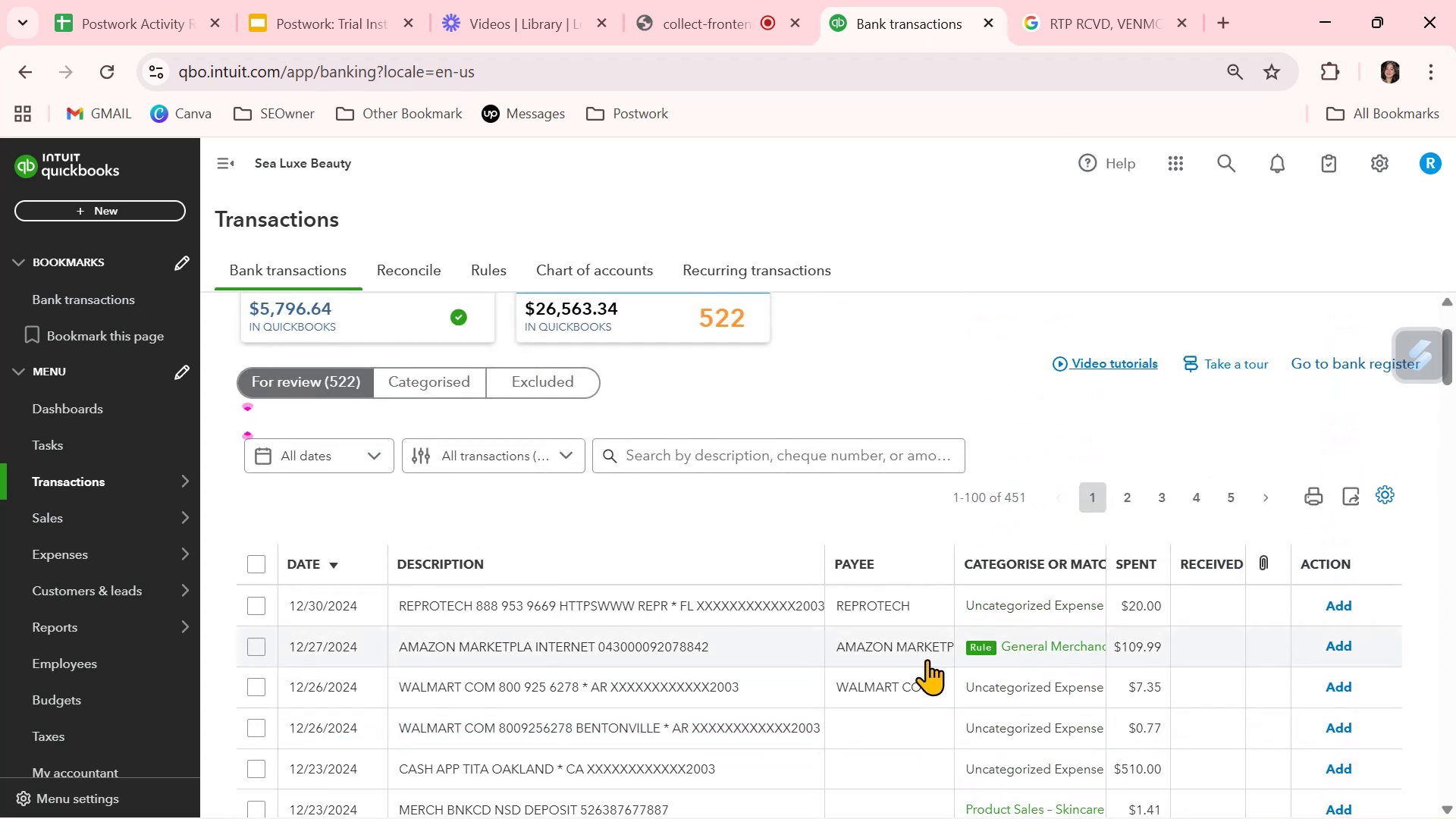 
scroll: coordinate [838, 609], scroll_direction: down, amount: 9.0
 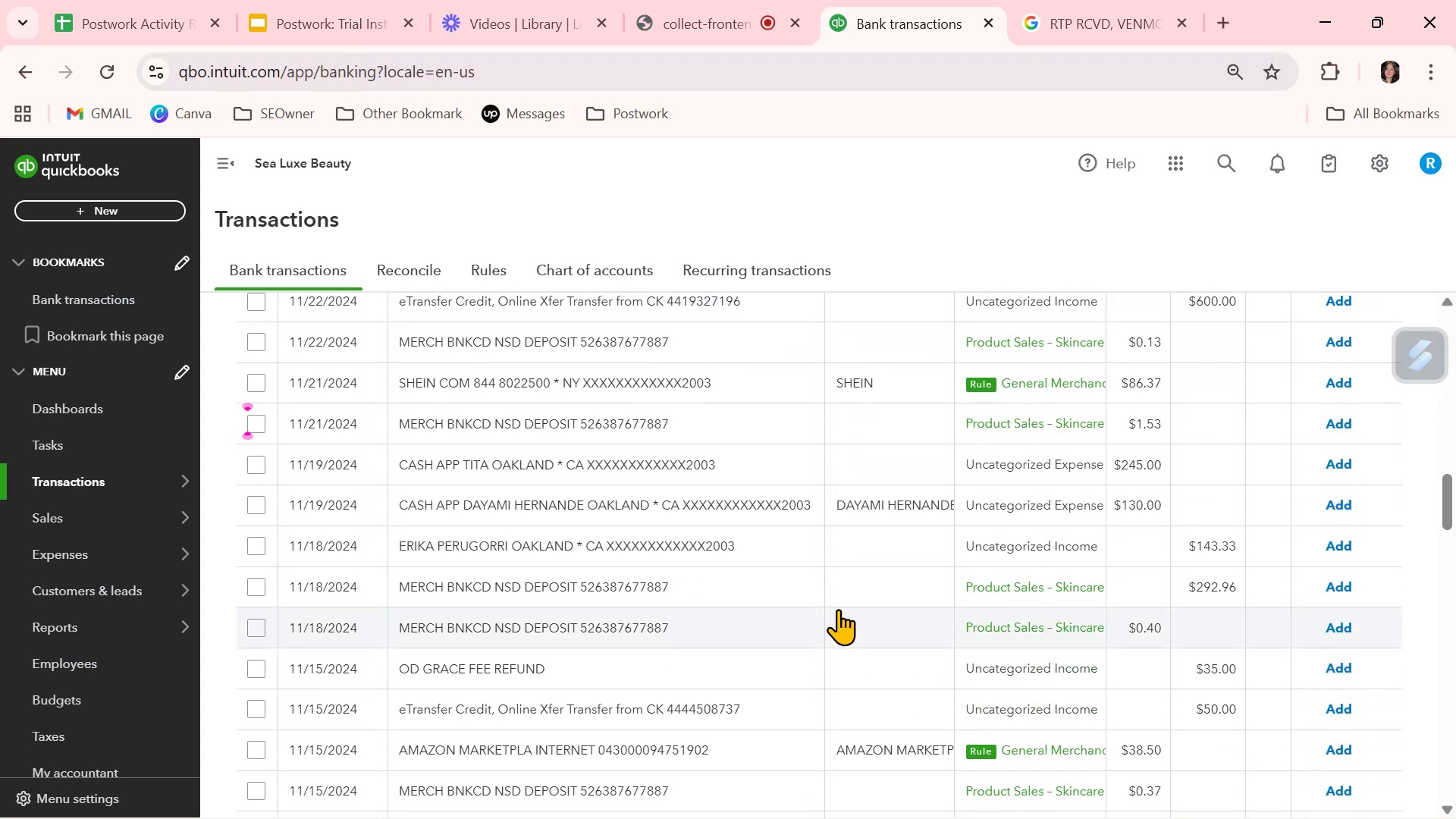 
left_click([886, 557])
 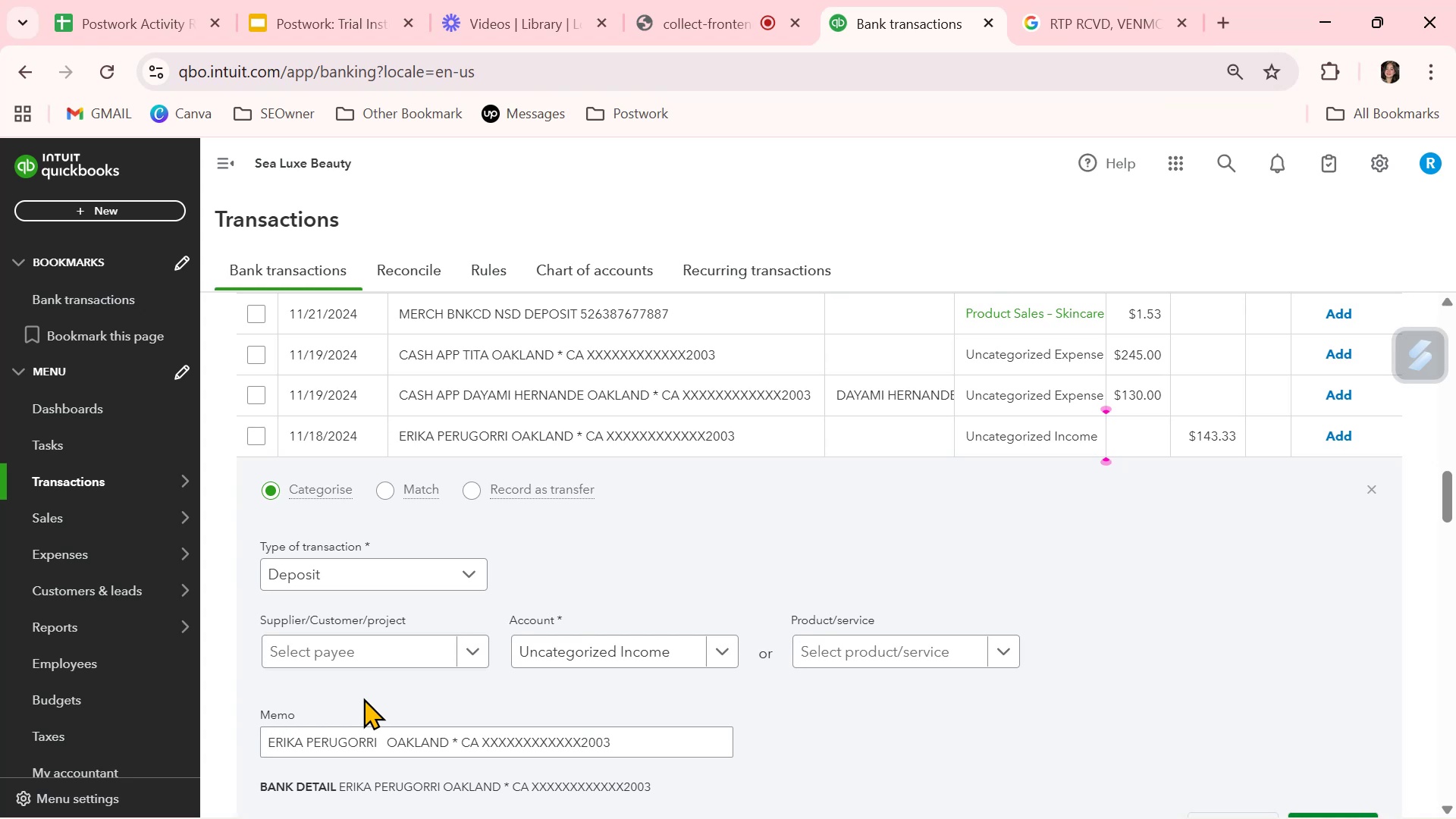 
left_click([381, 584])
 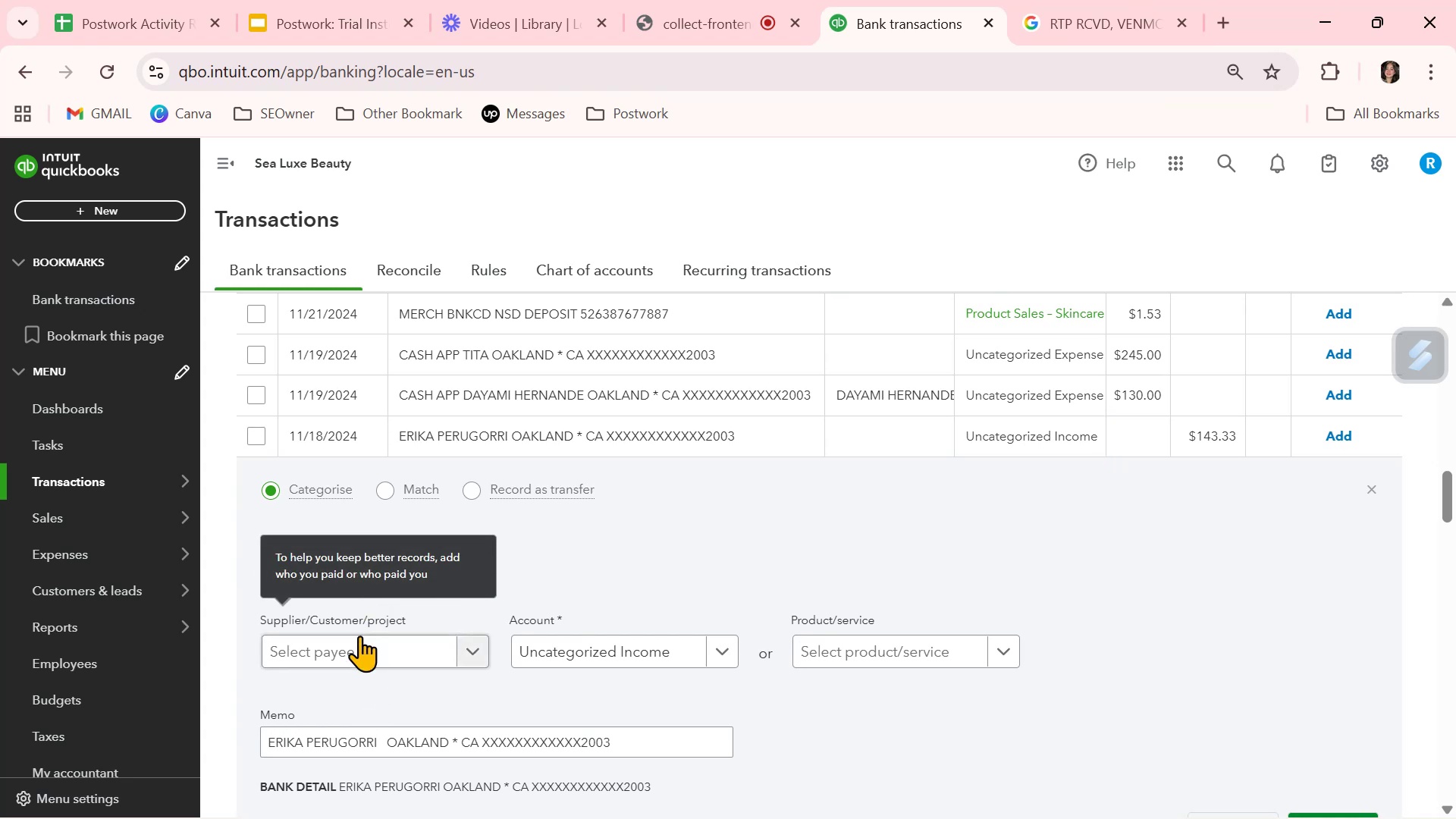 
left_click([359, 653])
 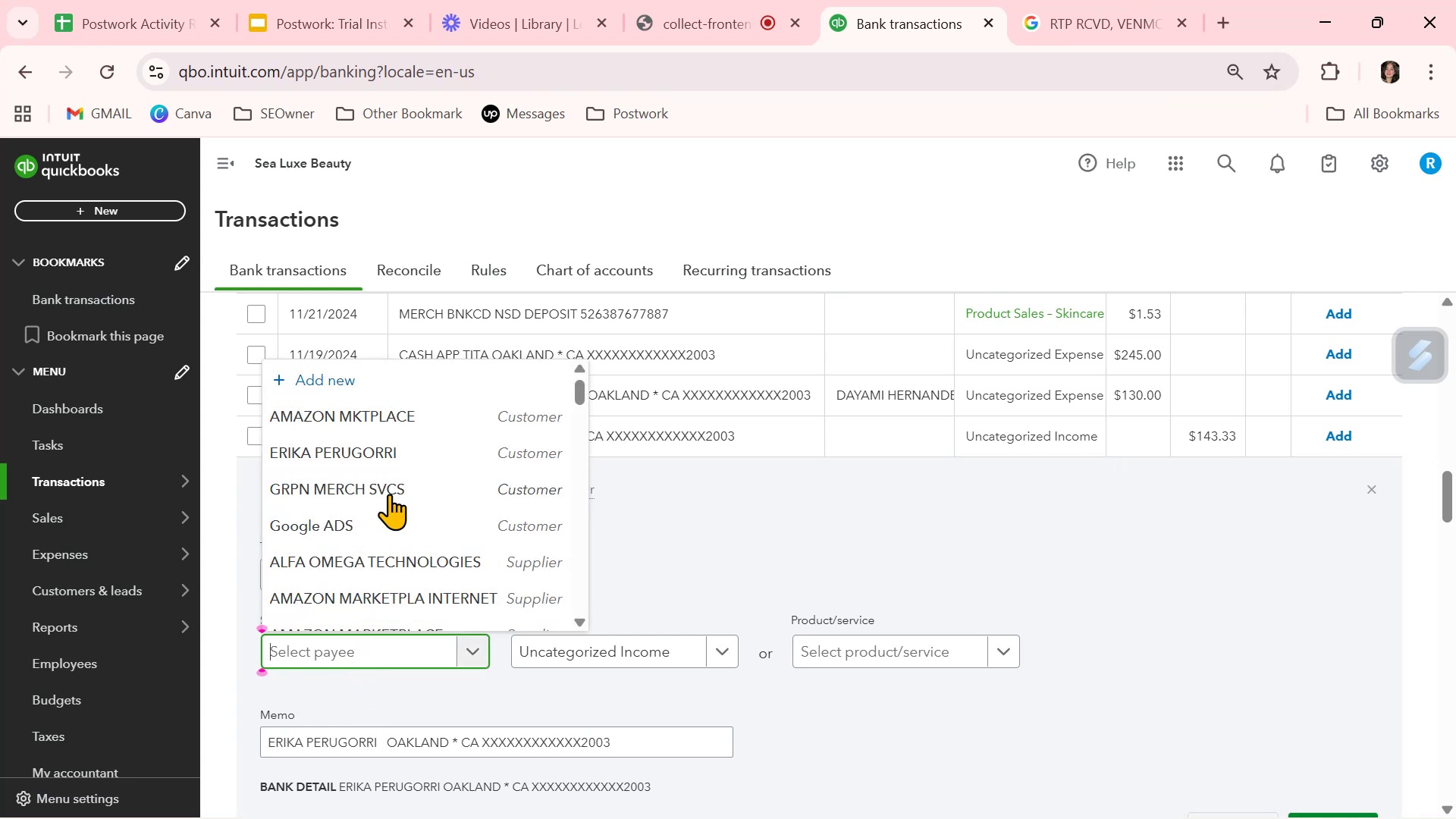 
left_click([397, 454])
 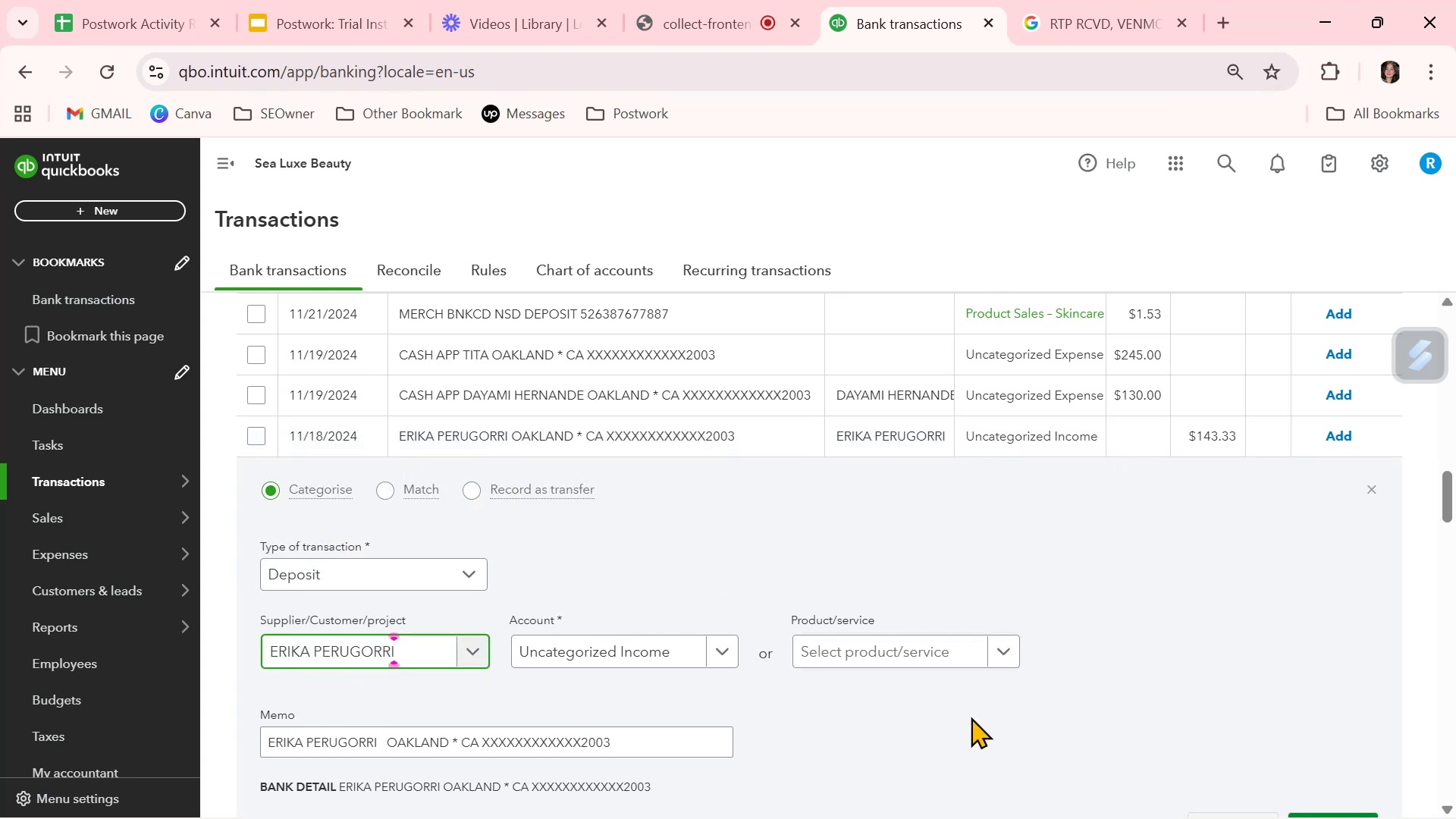 
left_click([979, 701])
 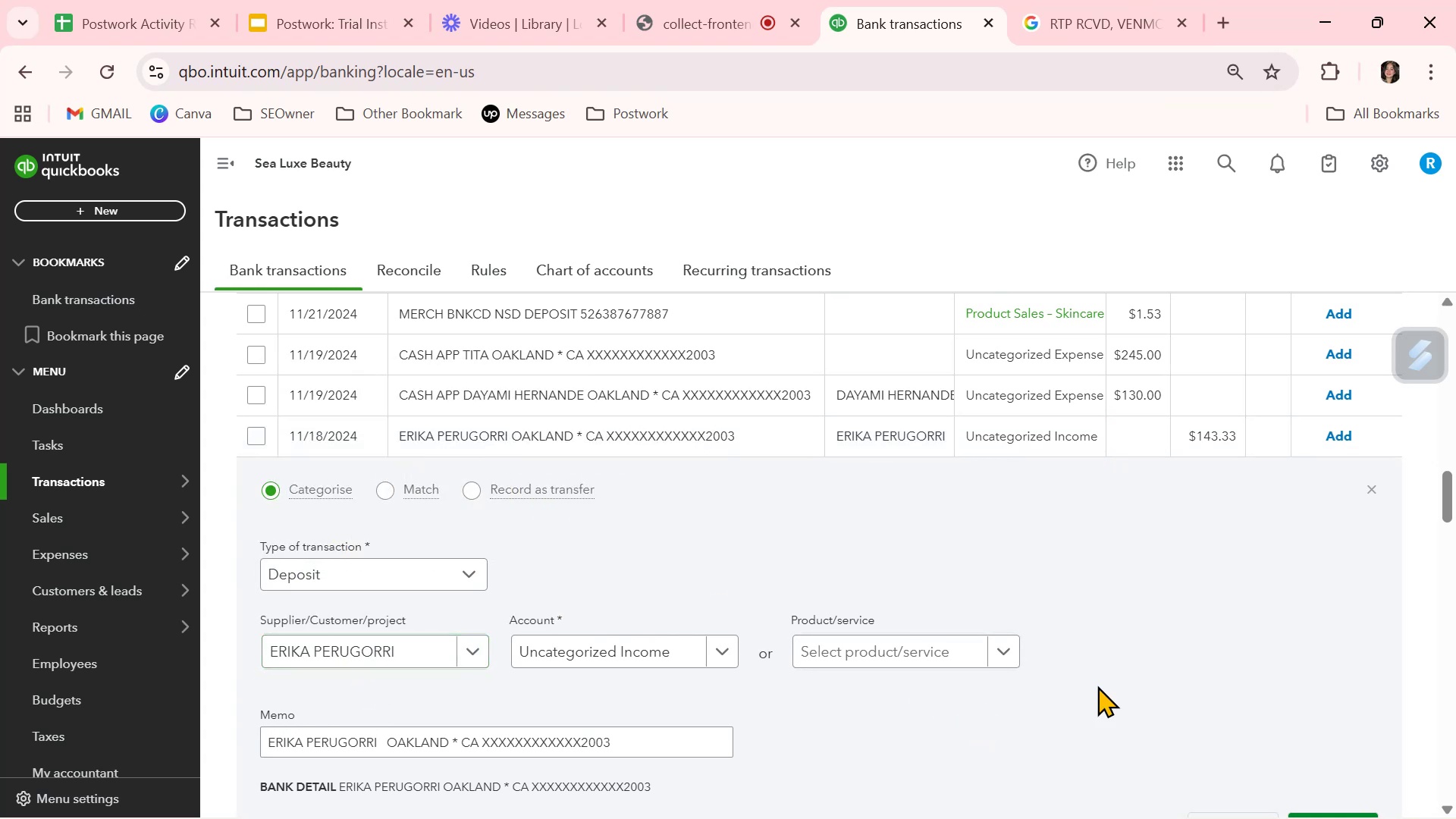 
scroll: coordinate [1245, 681], scroll_direction: down, amount: 1.0
 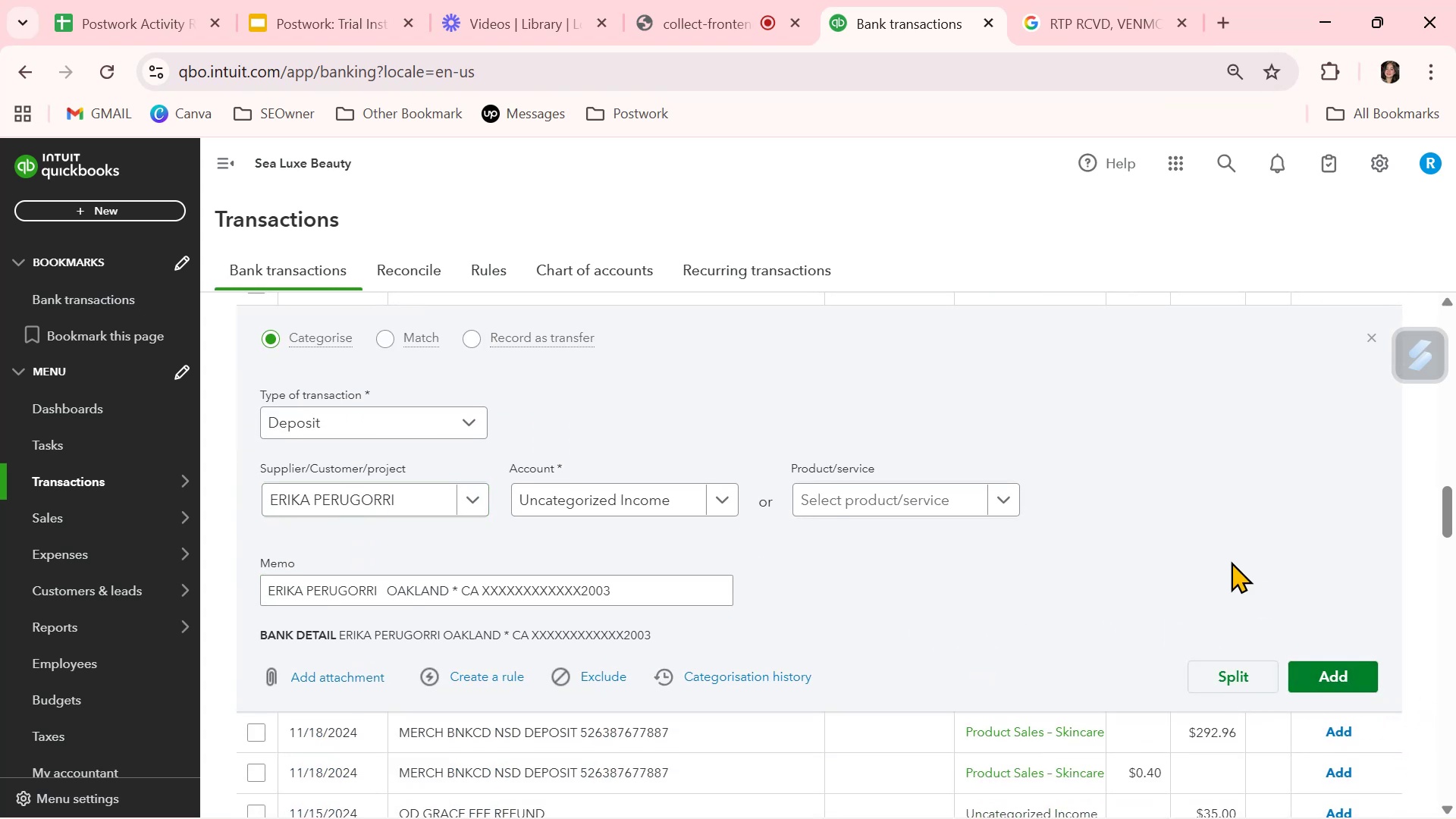 
left_click([1231, 561])
 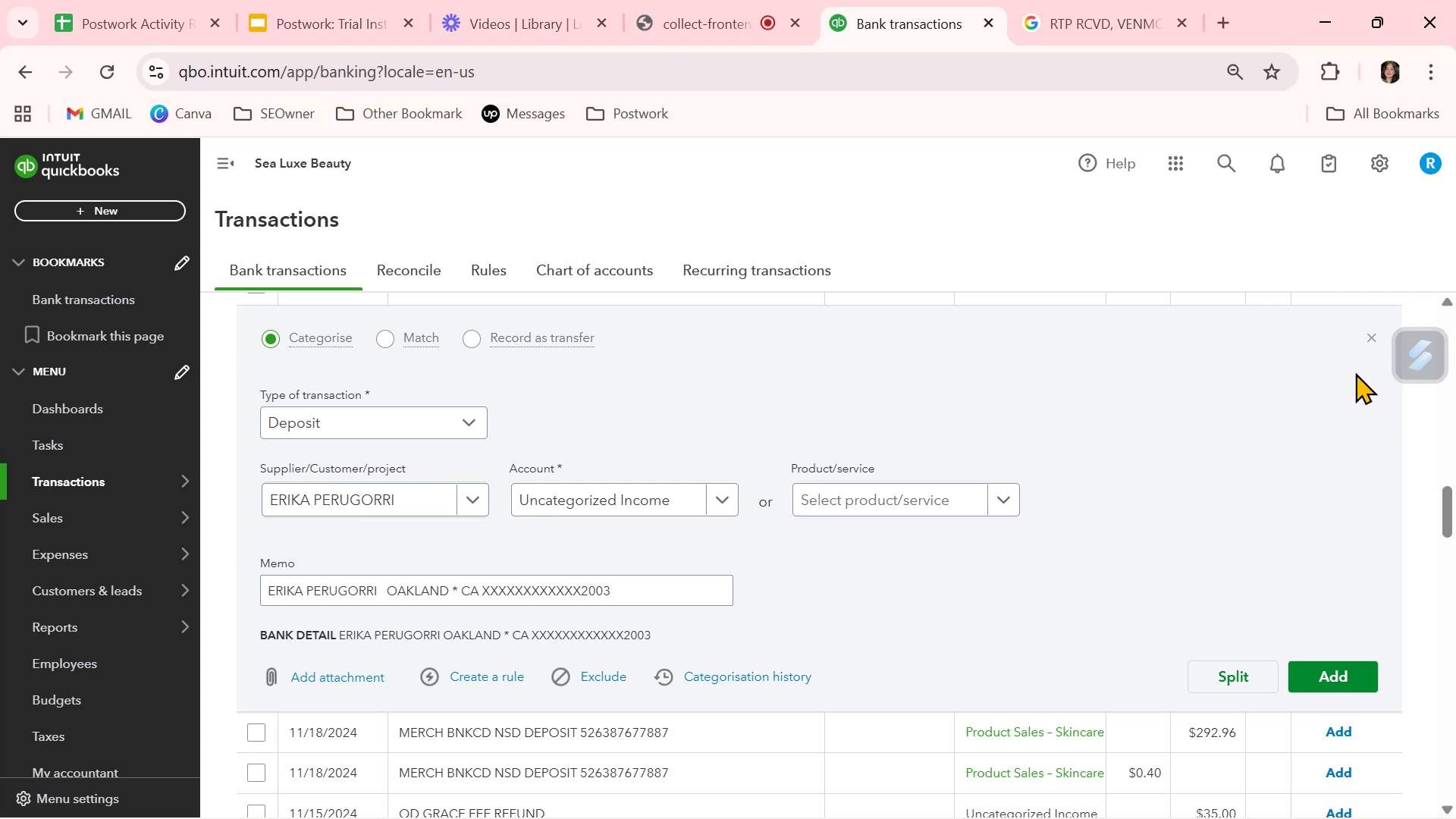 
left_click([1371, 343])
 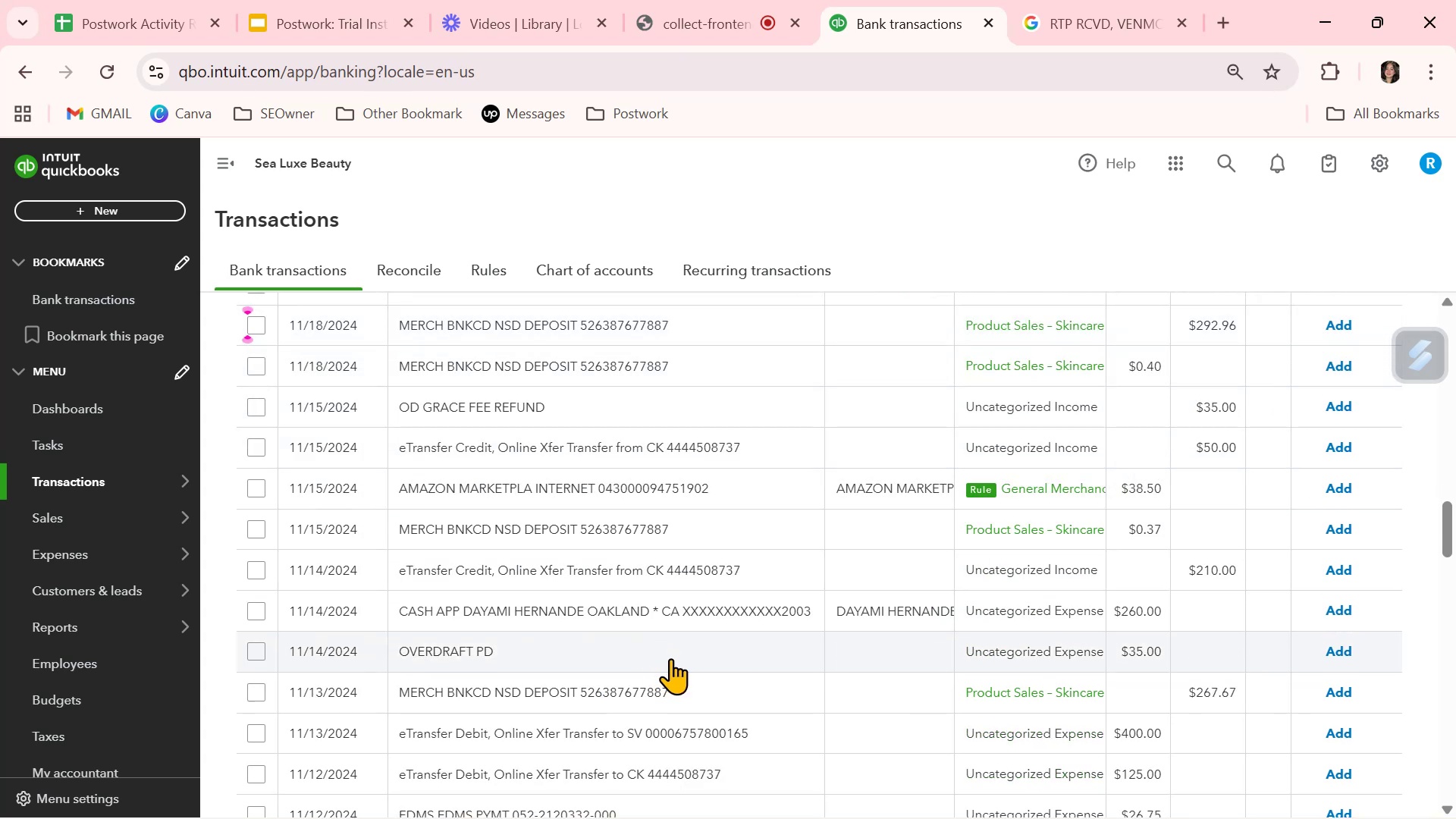 
wait(5.26)
 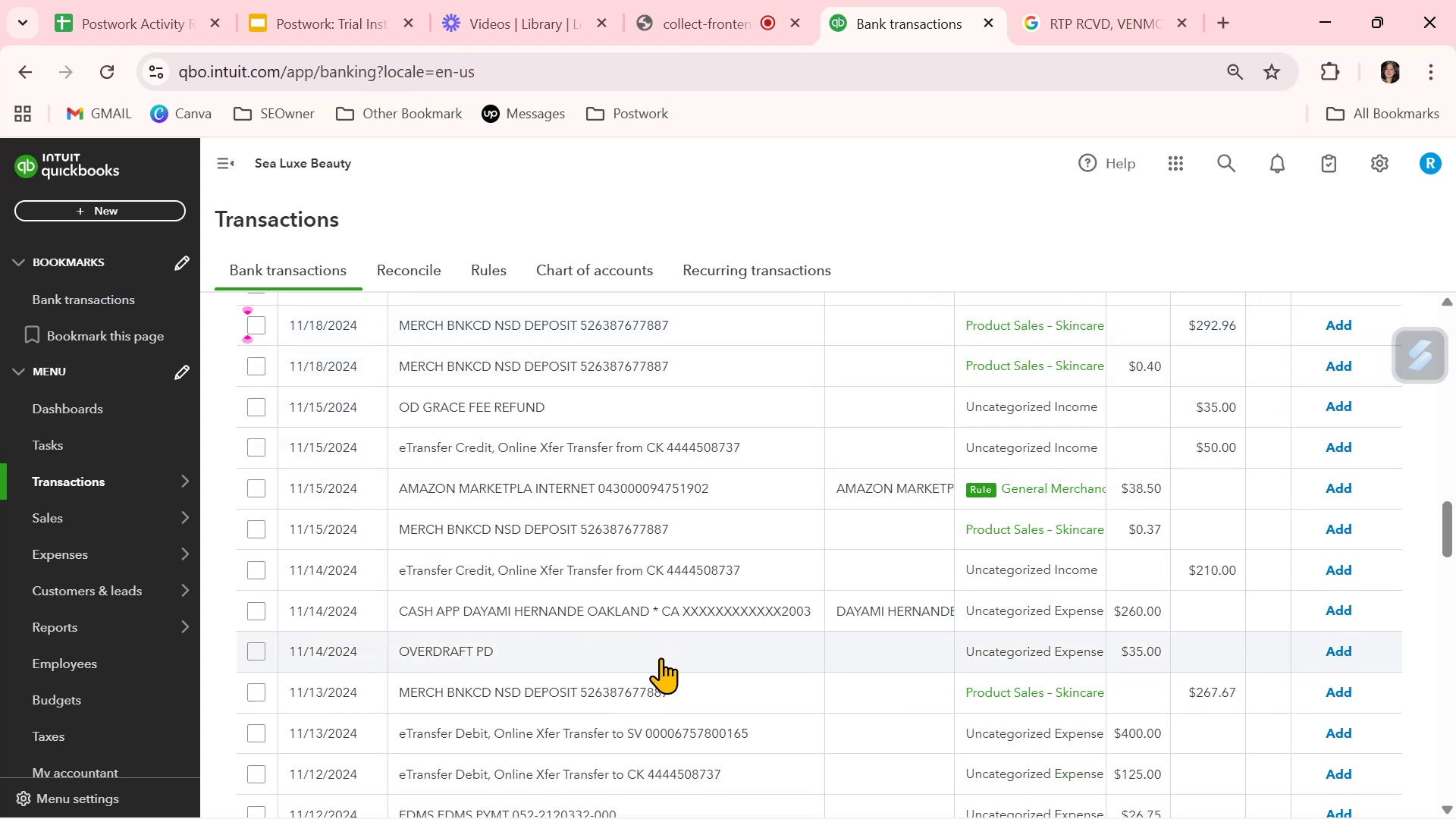 
scroll: coordinate [719, 690], scroll_direction: down, amount: 11.0
 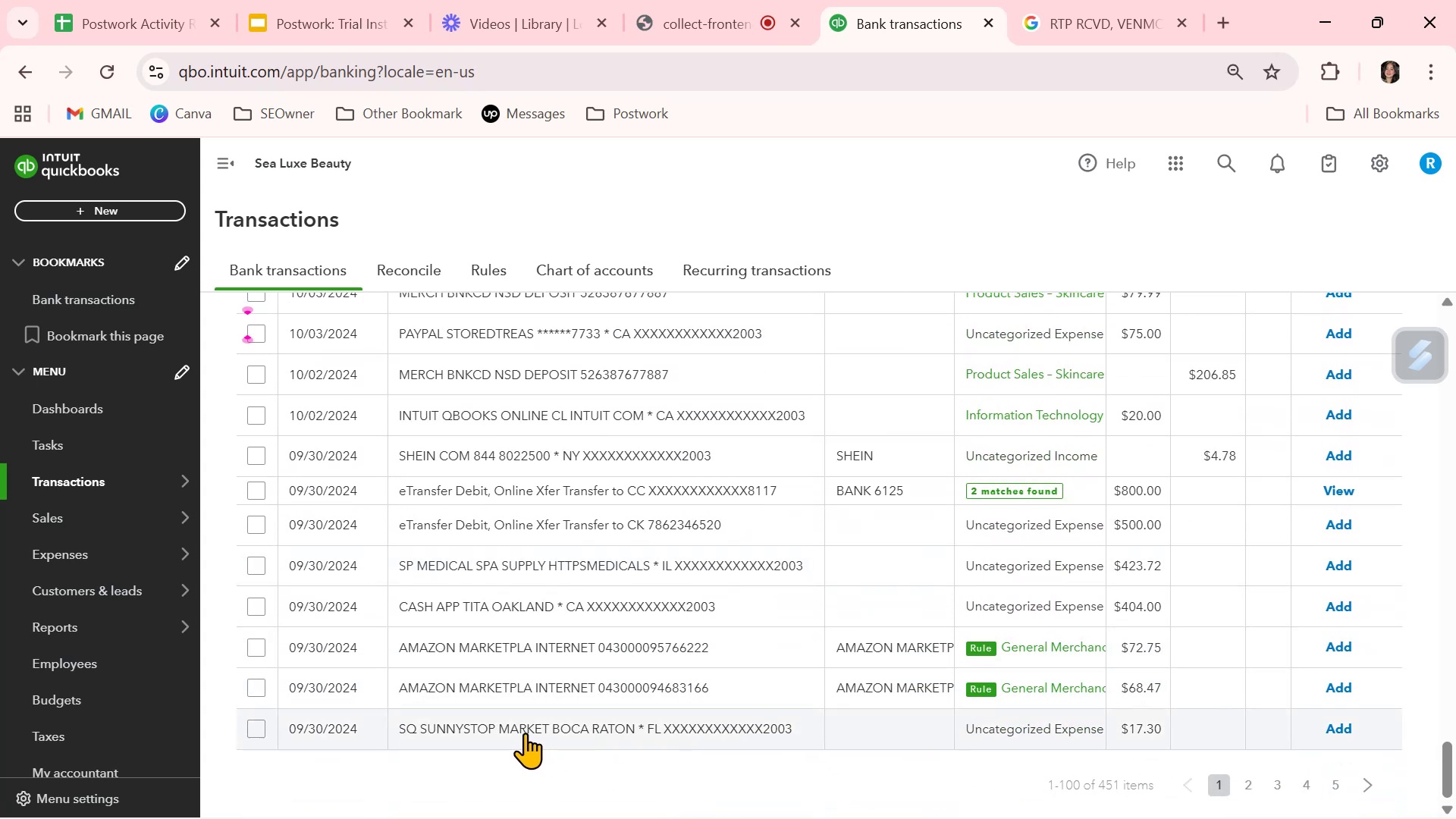 
wait(8.0)
 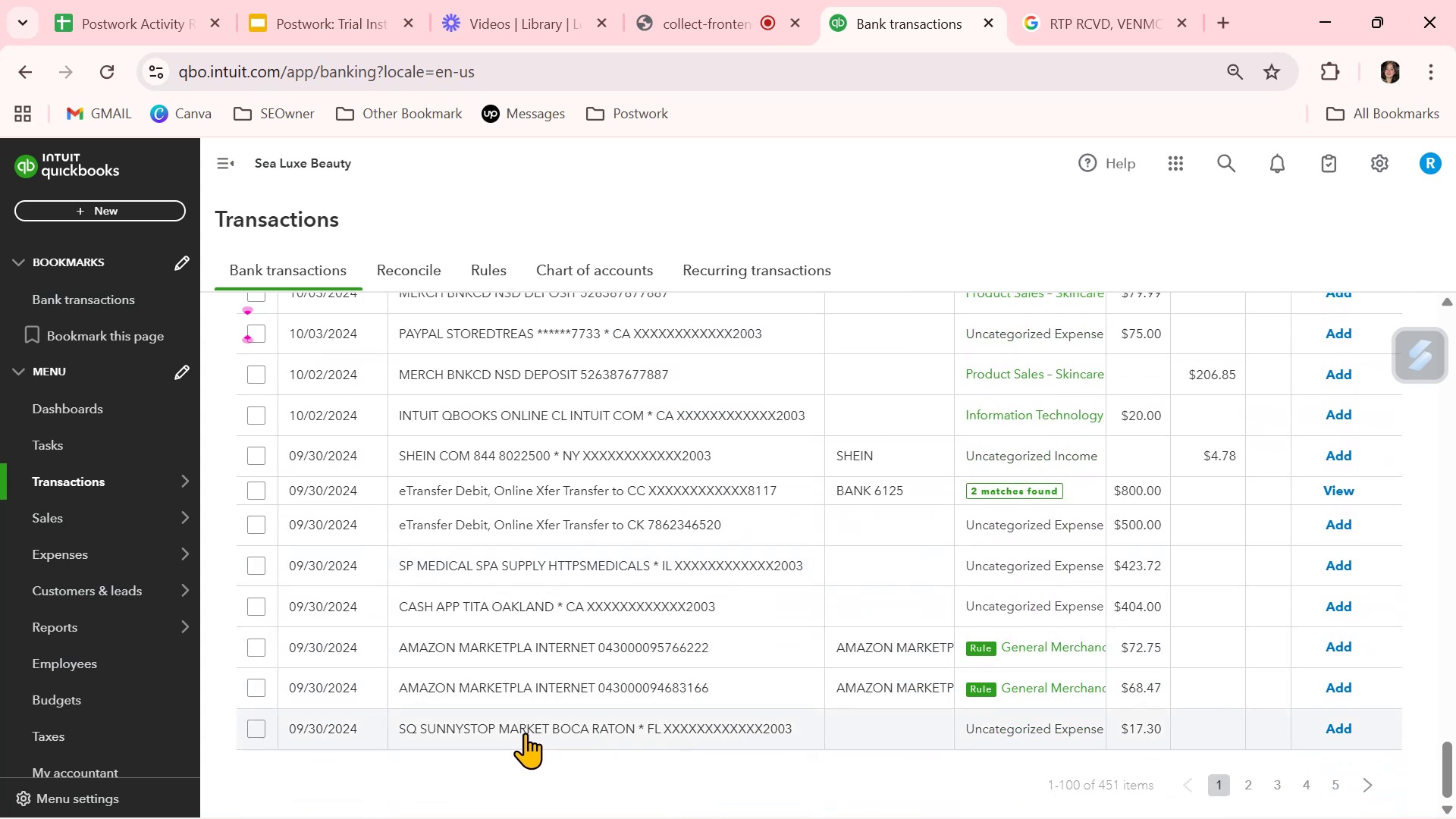 
left_click([519, 567])
 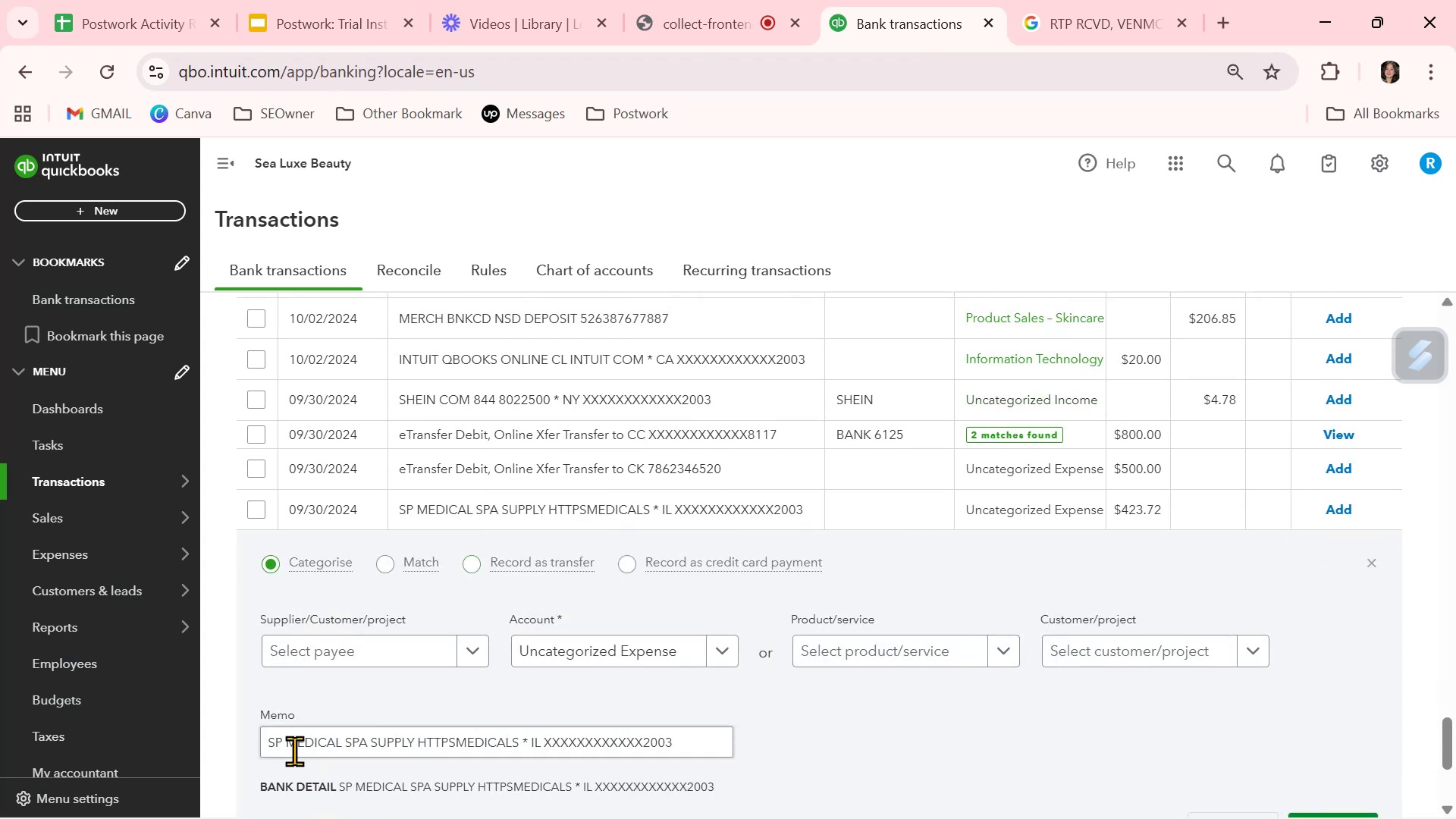 
left_click_drag(start_coordinate=[285, 741], to_coordinate=[413, 741])
 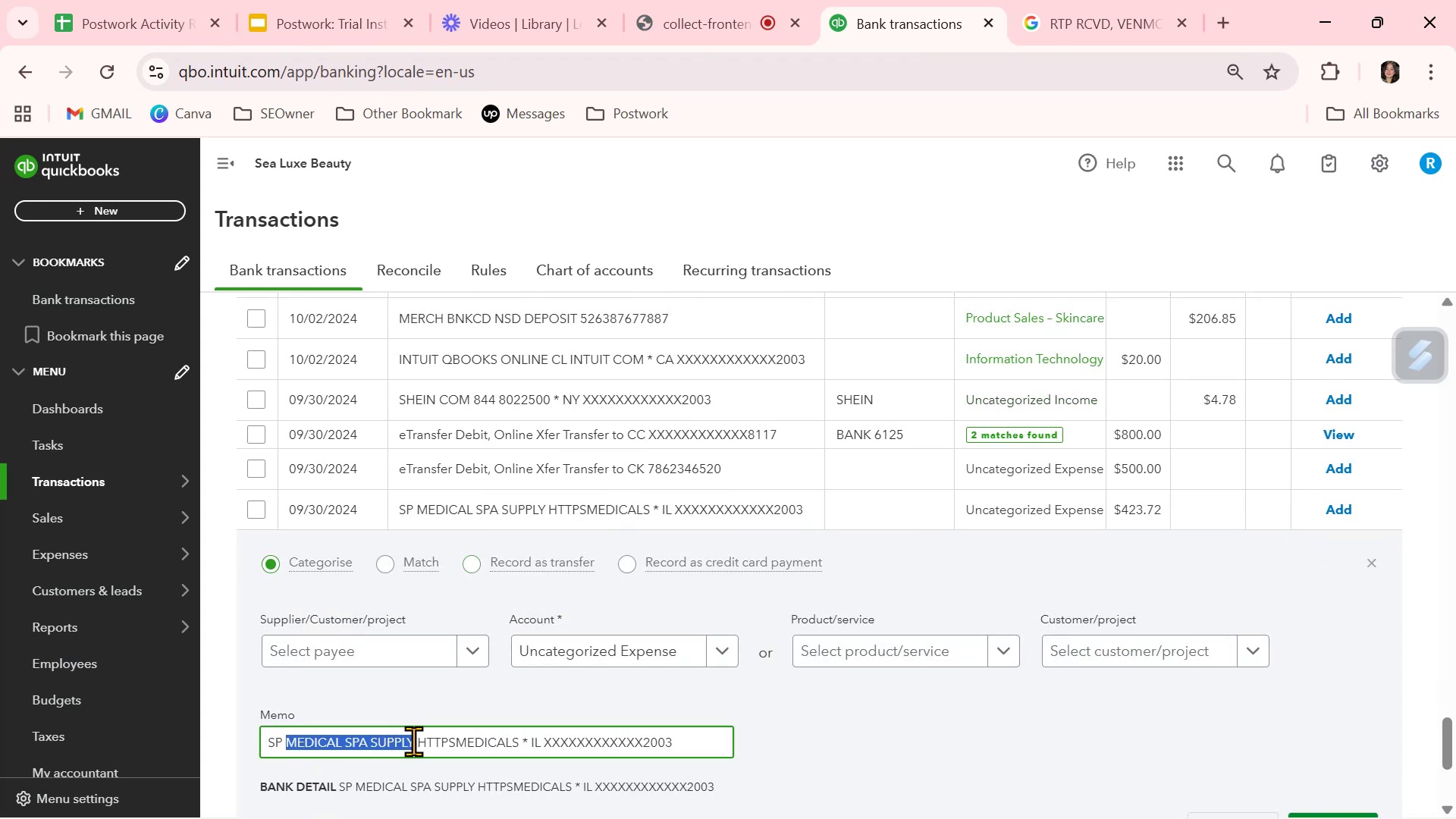 
key(Control+ControlLeft)
 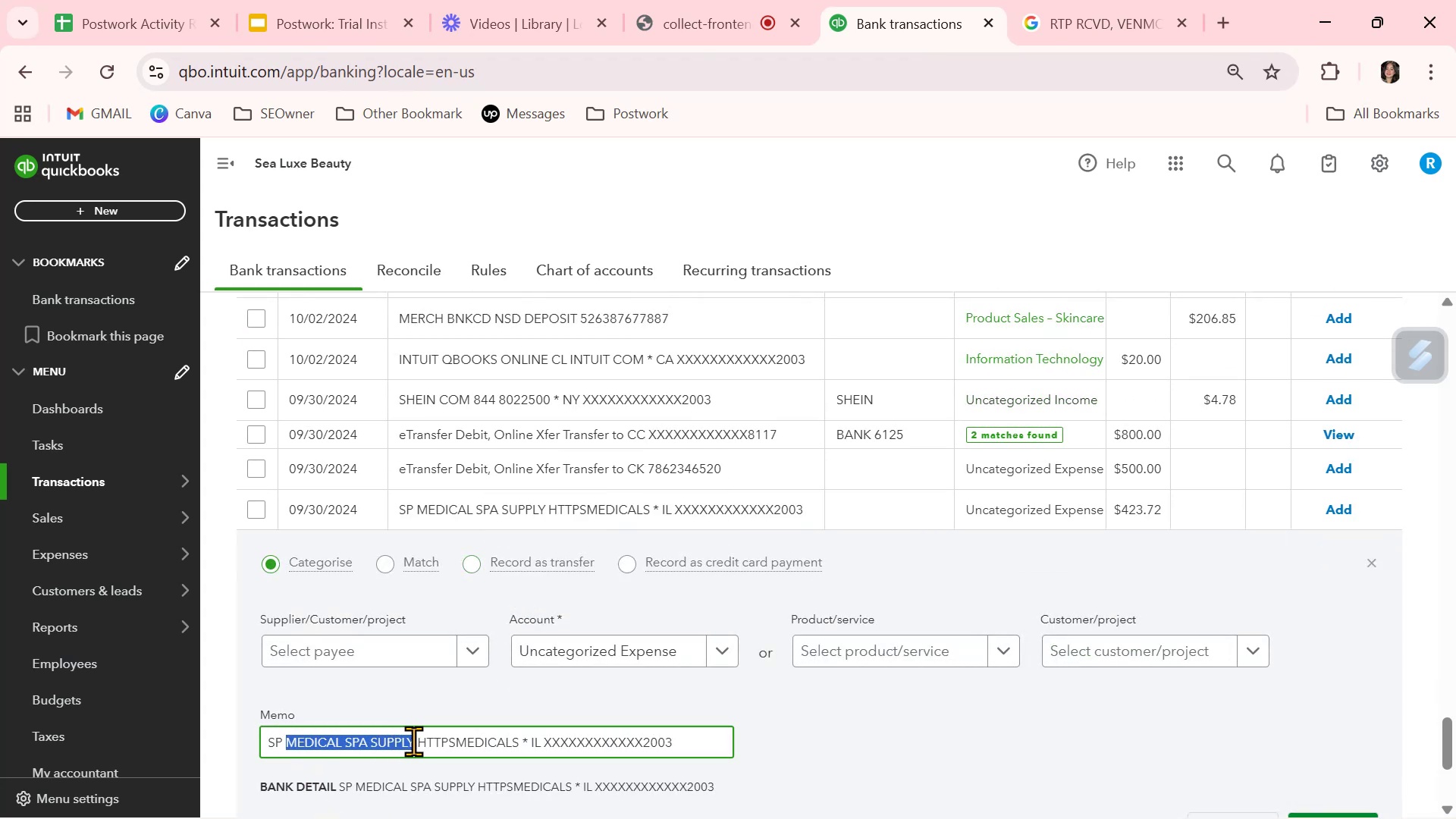 
key(Control+C)
 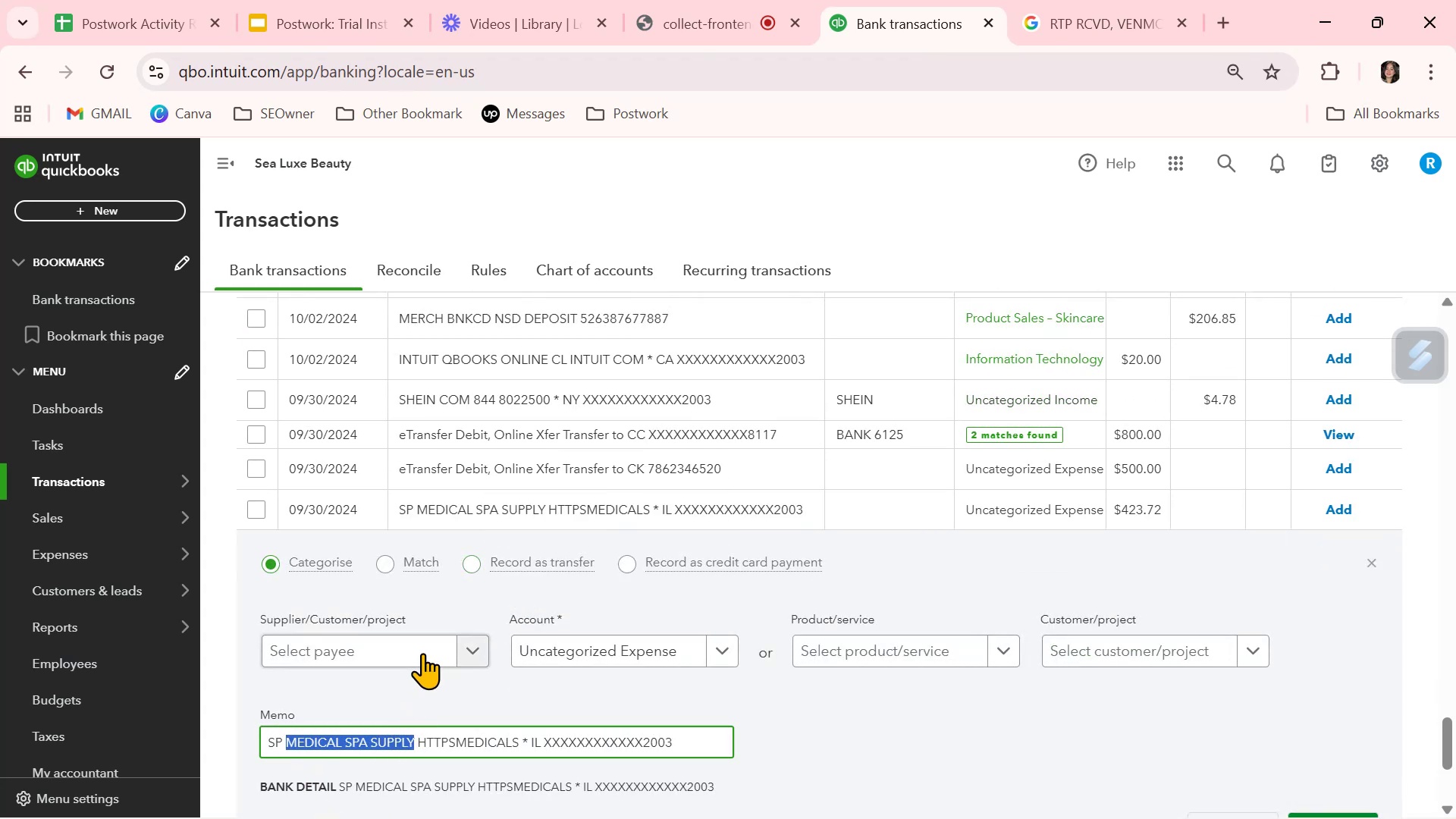 
left_click([424, 651])
 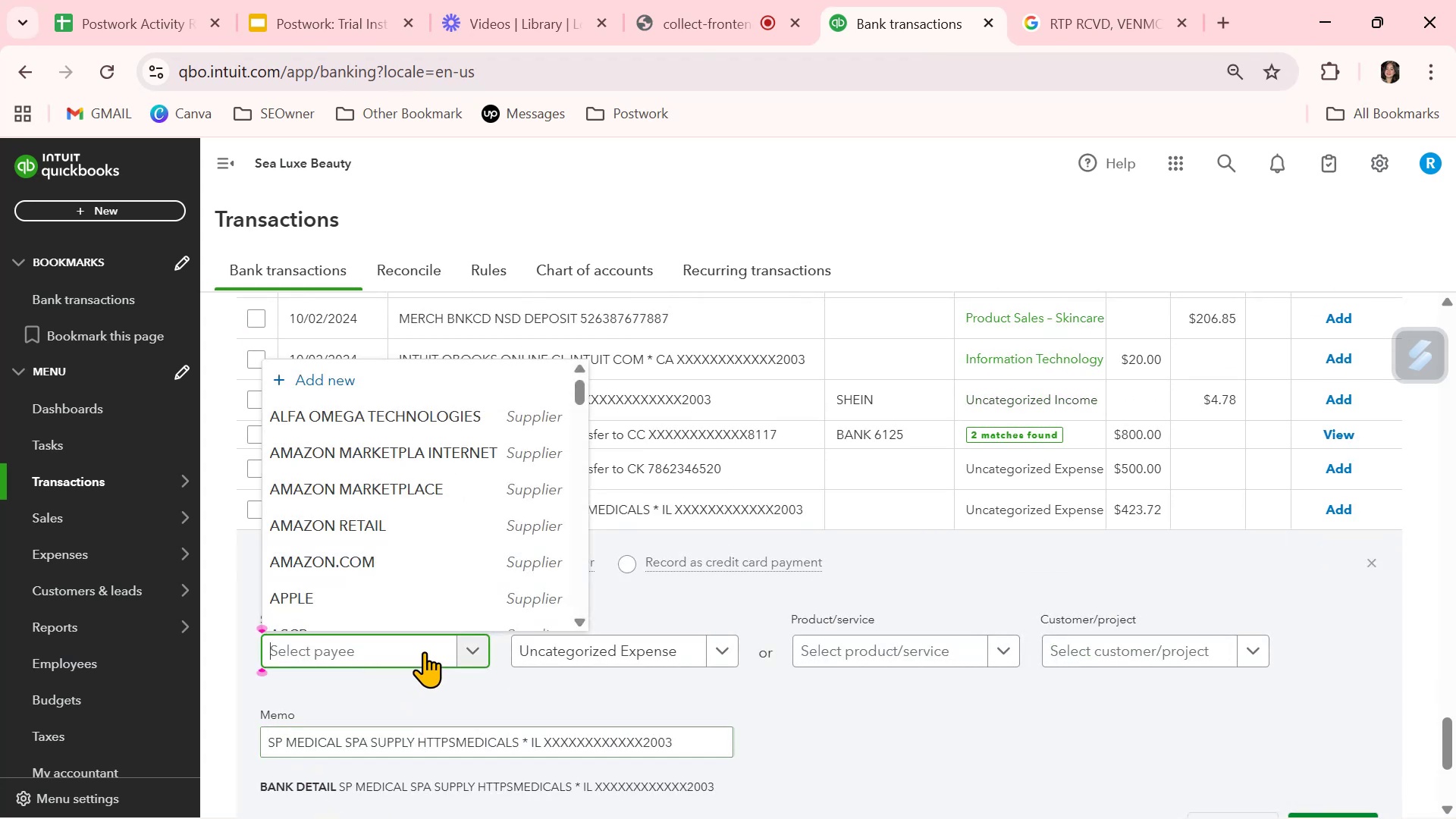 
key(Control+ControlLeft)
 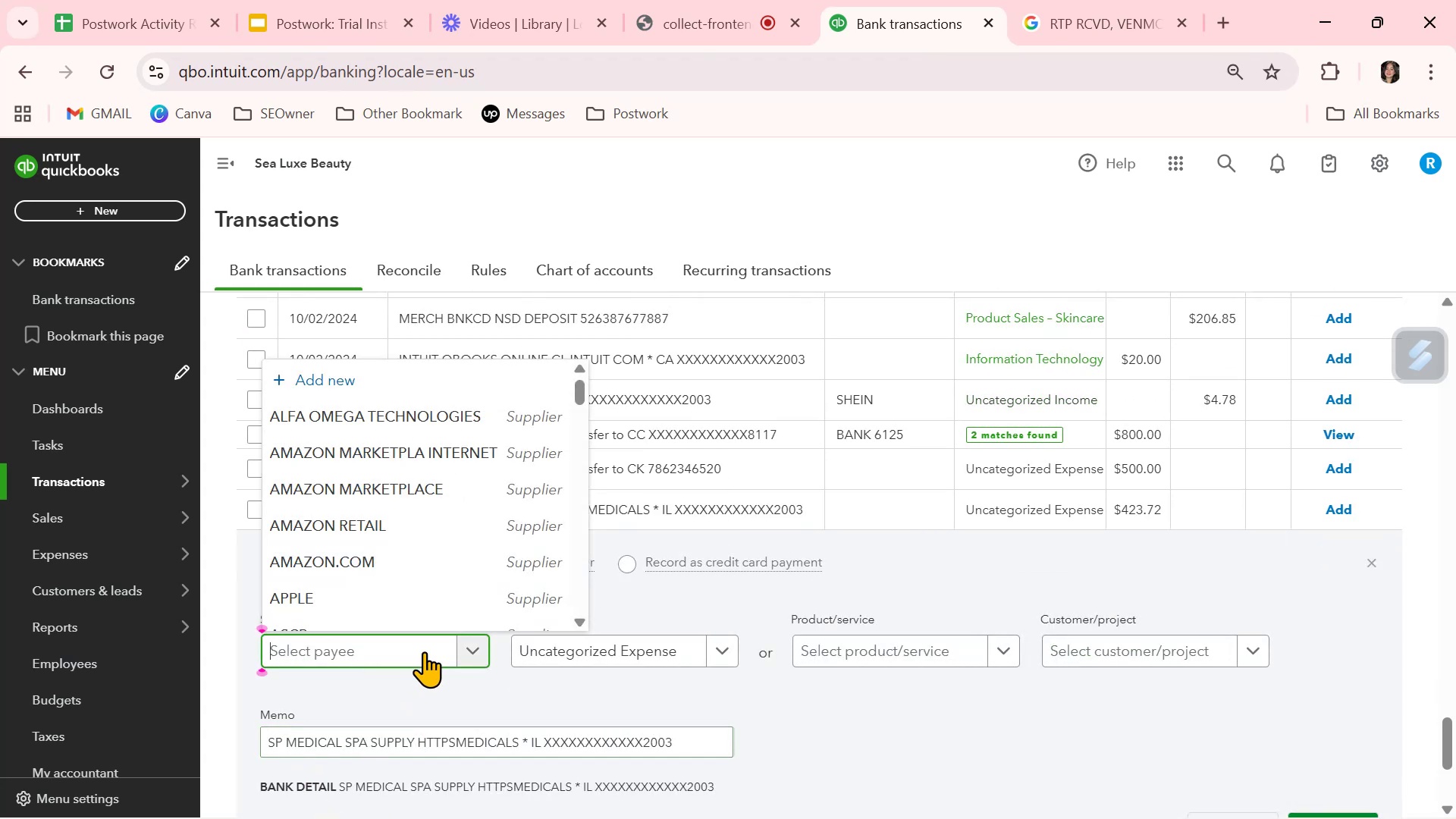 
key(Control+V)
 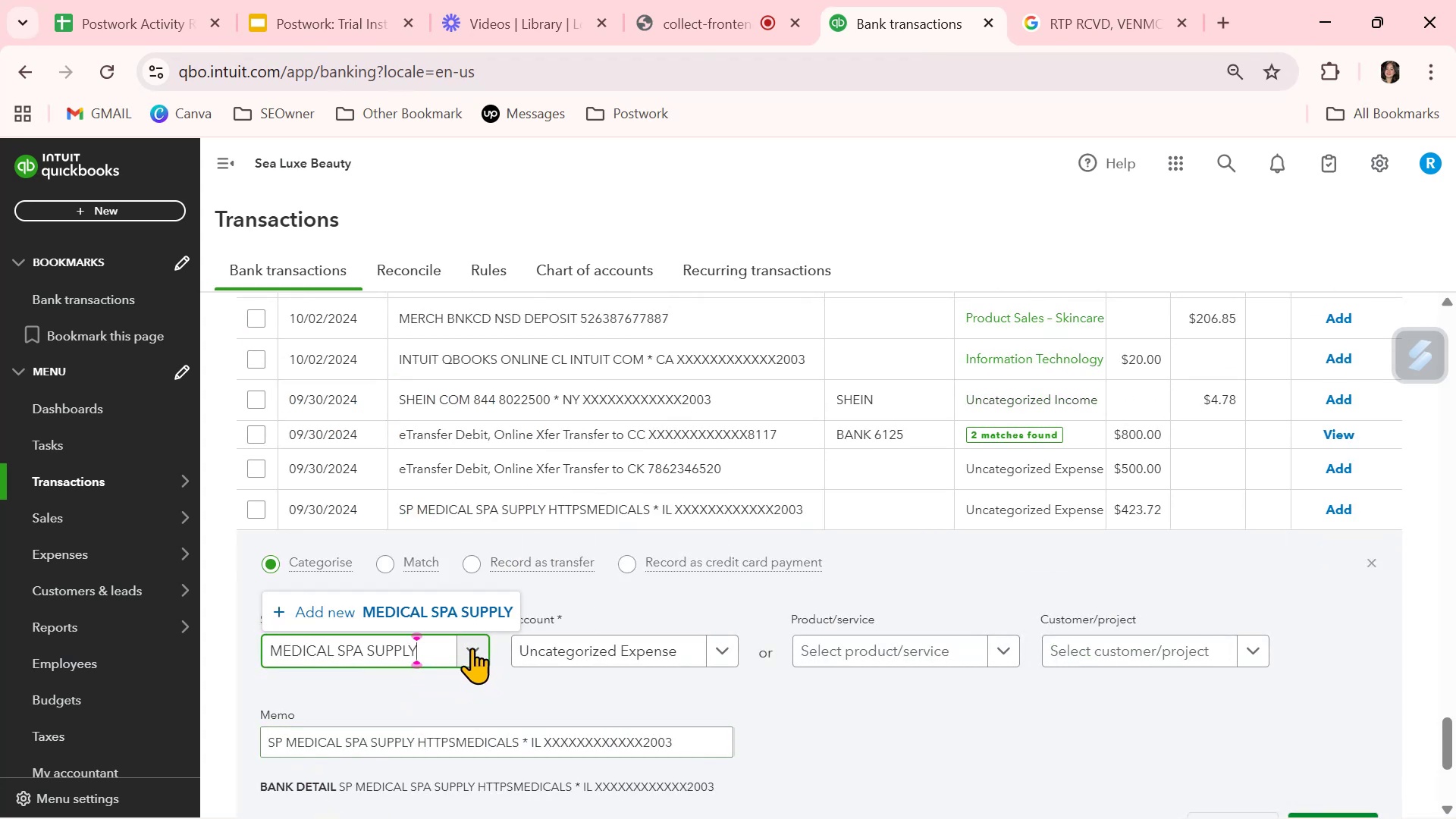 
left_click([468, 608])
 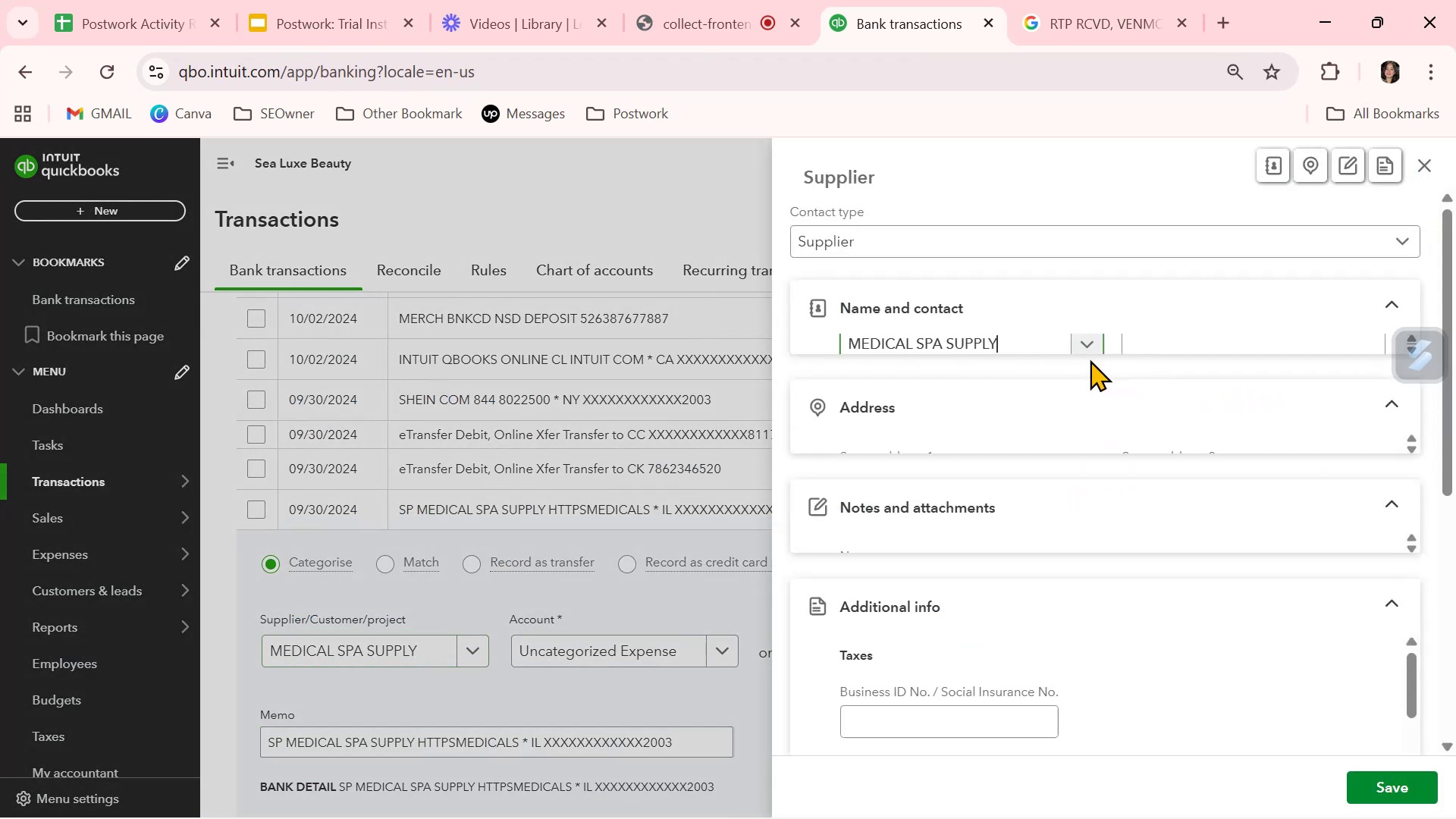 
left_click_drag(start_coordinate=[1004, 395], to_coordinate=[767, 407])
 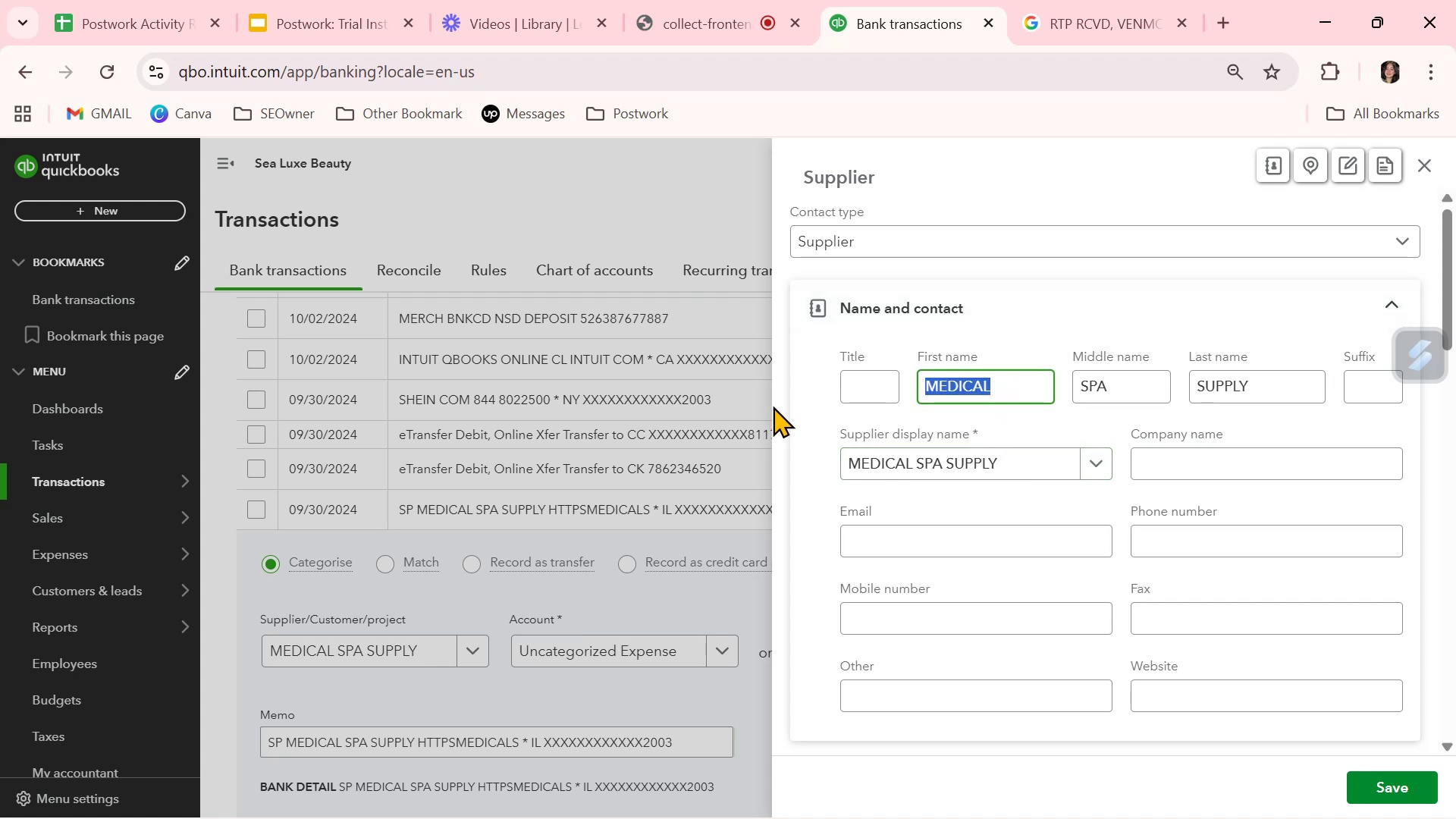 
key(Backspace)
 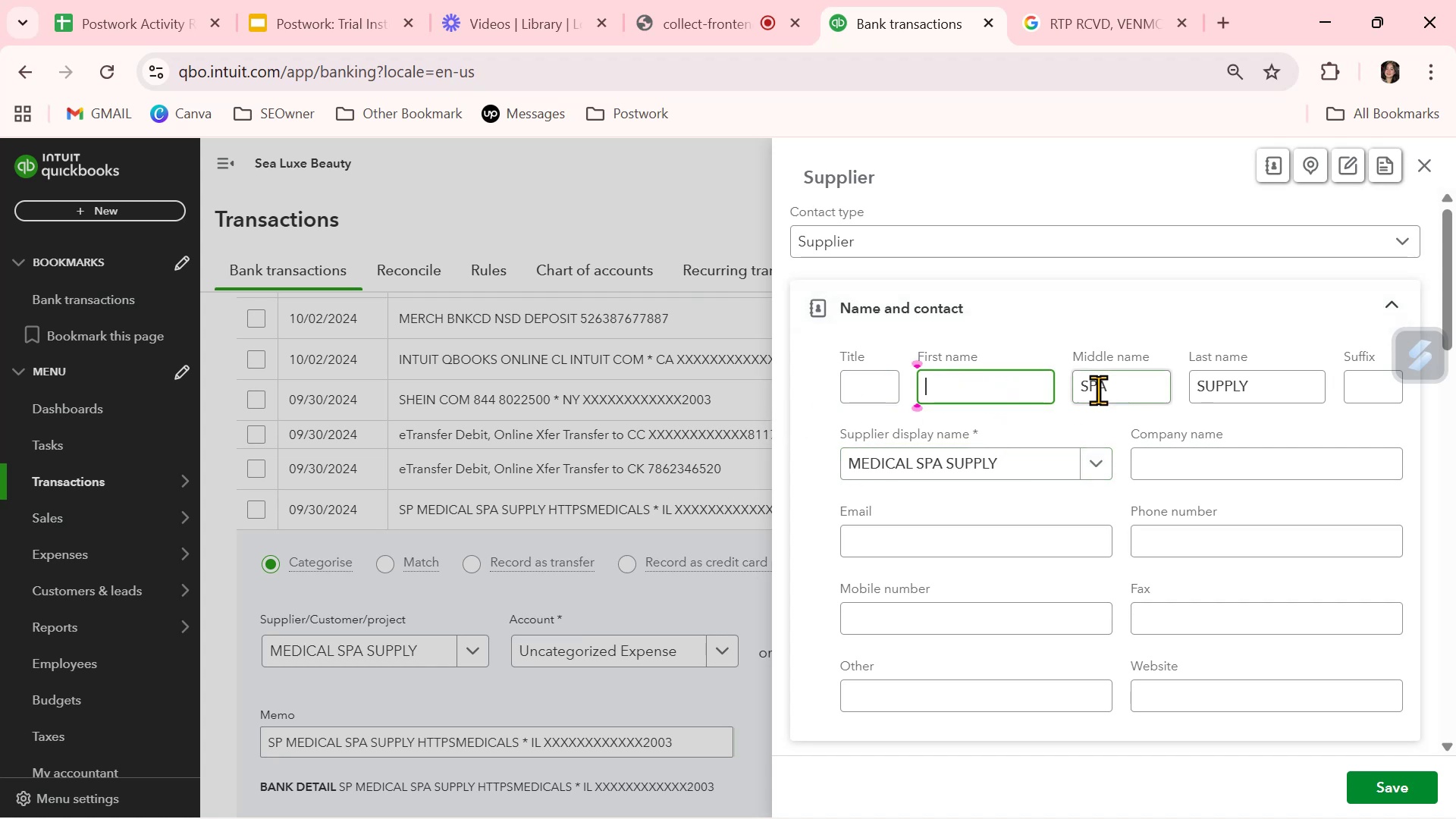 
left_click_drag(start_coordinate=[1123, 390], to_coordinate=[996, 395])
 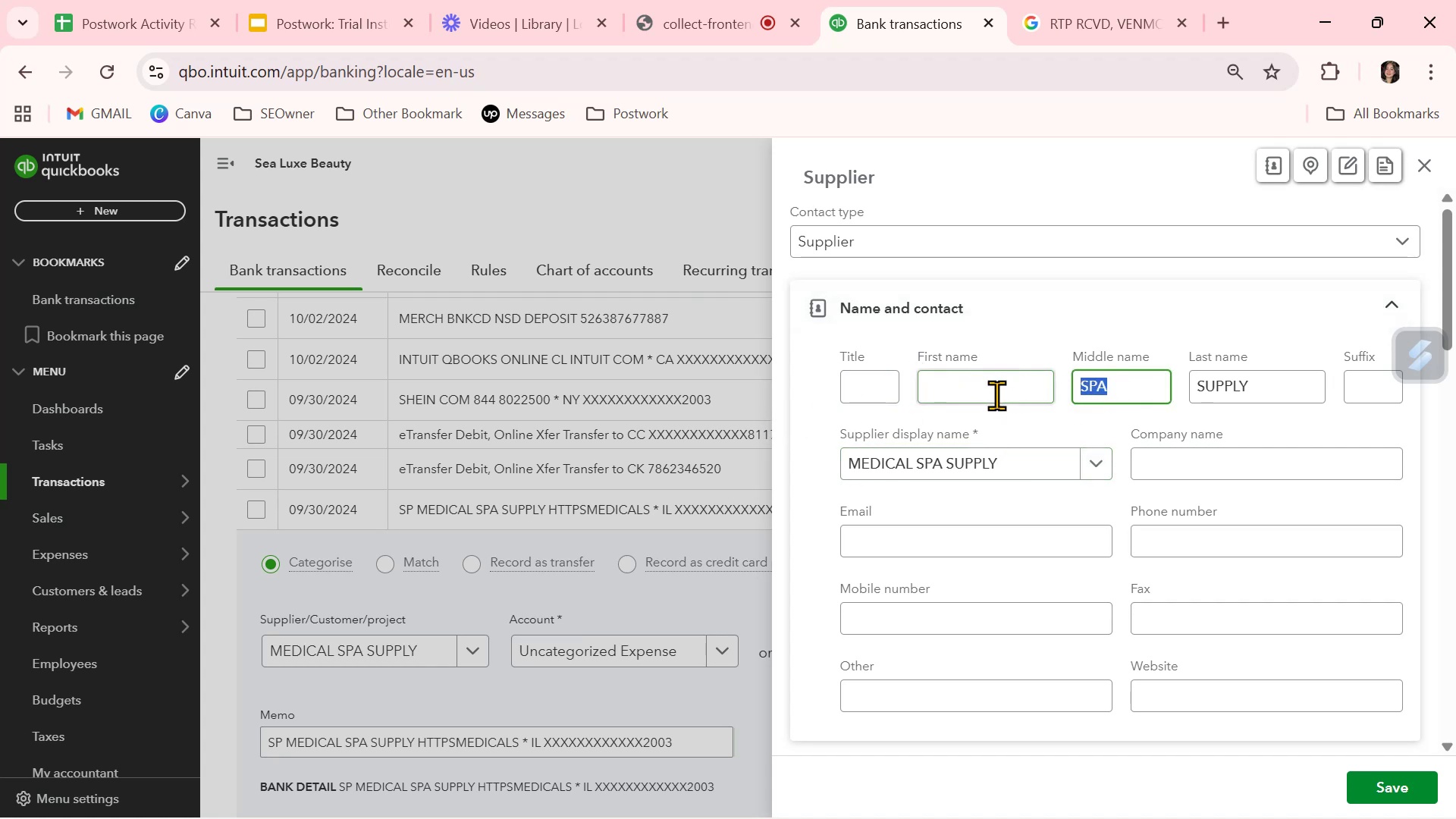 
key(Backspace)
 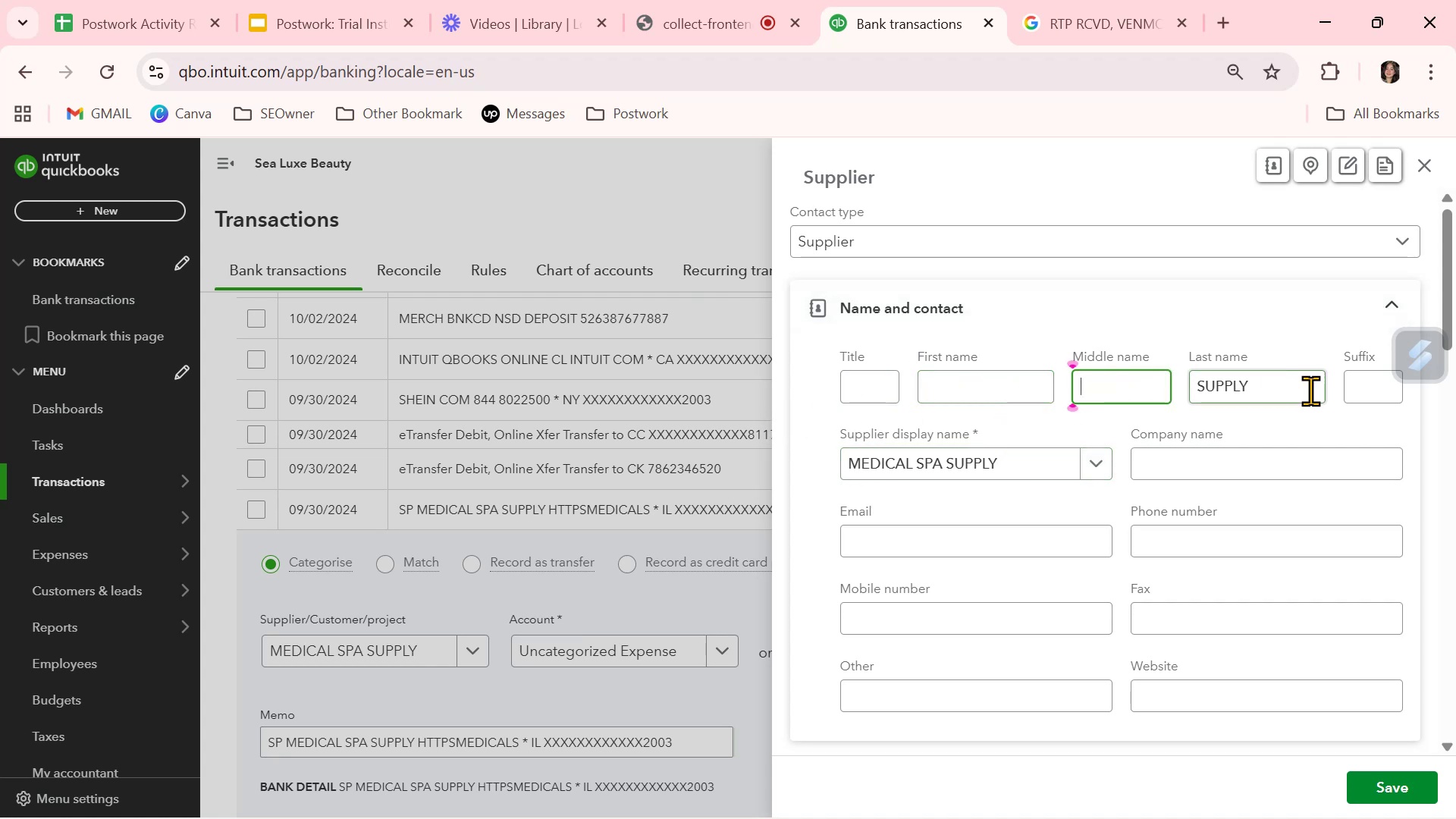 
left_click_drag(start_coordinate=[1288, 393], to_coordinate=[1064, 392])
 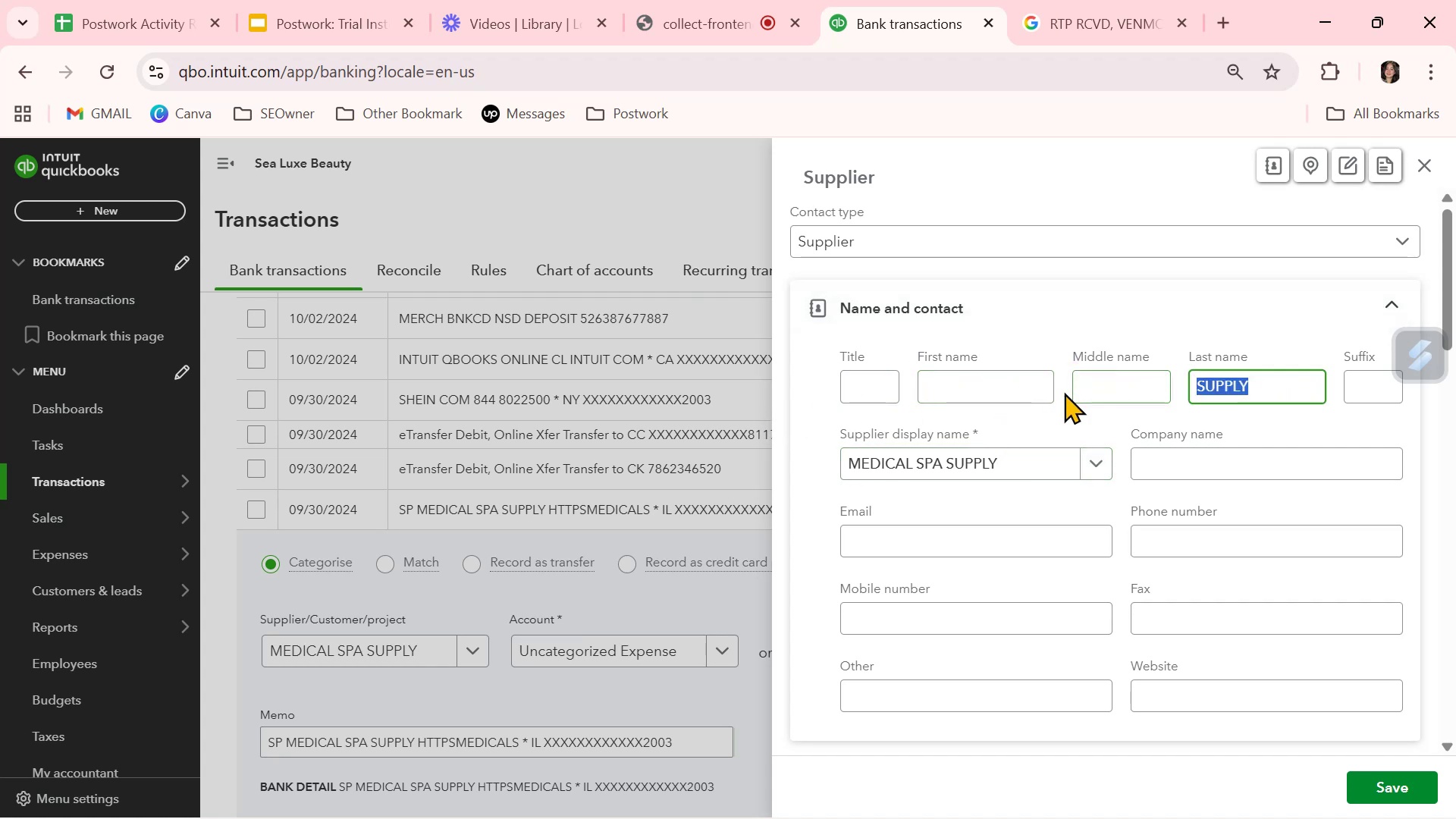 
key(Backspace)
 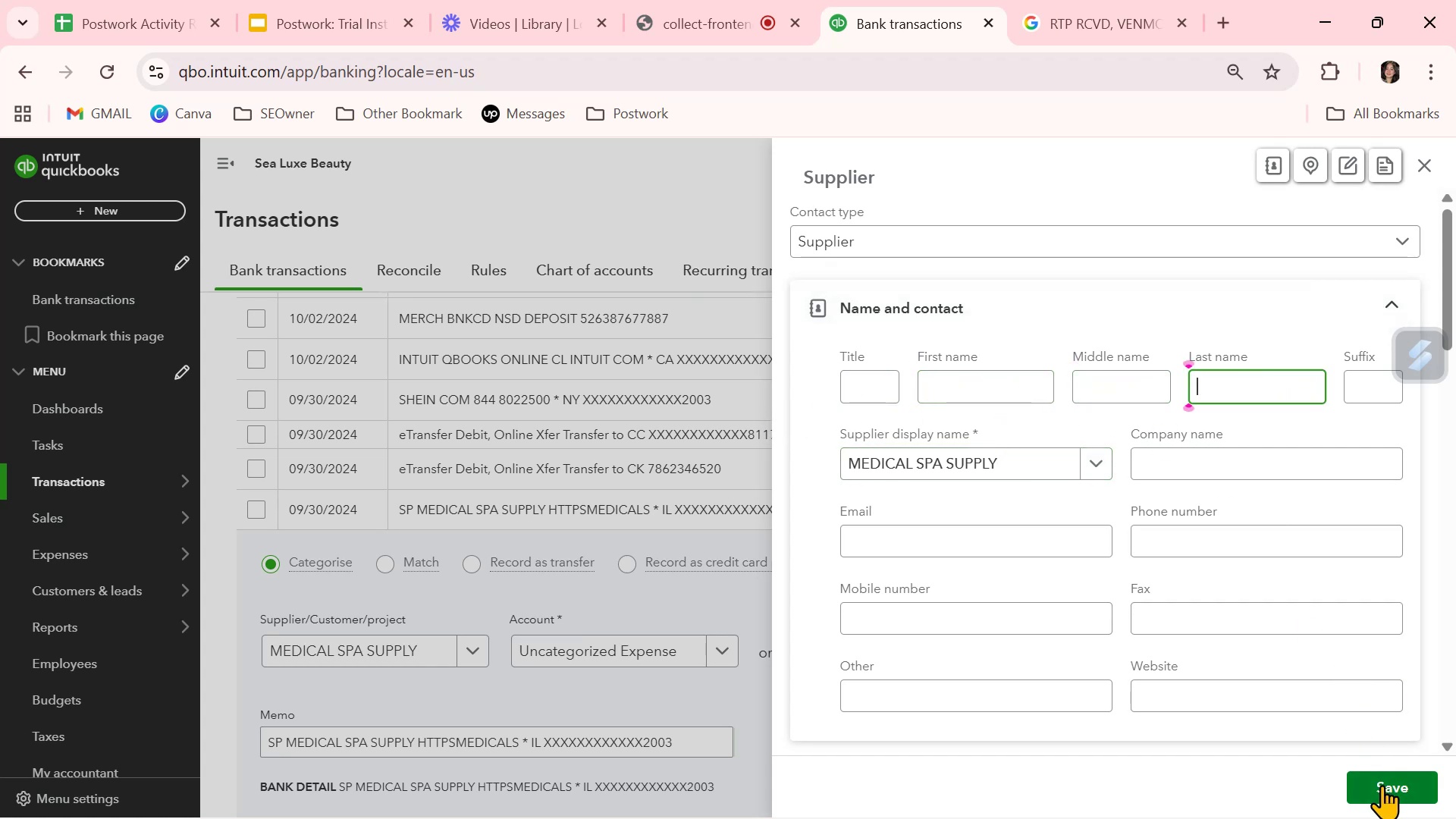 
left_click([1386, 794])
 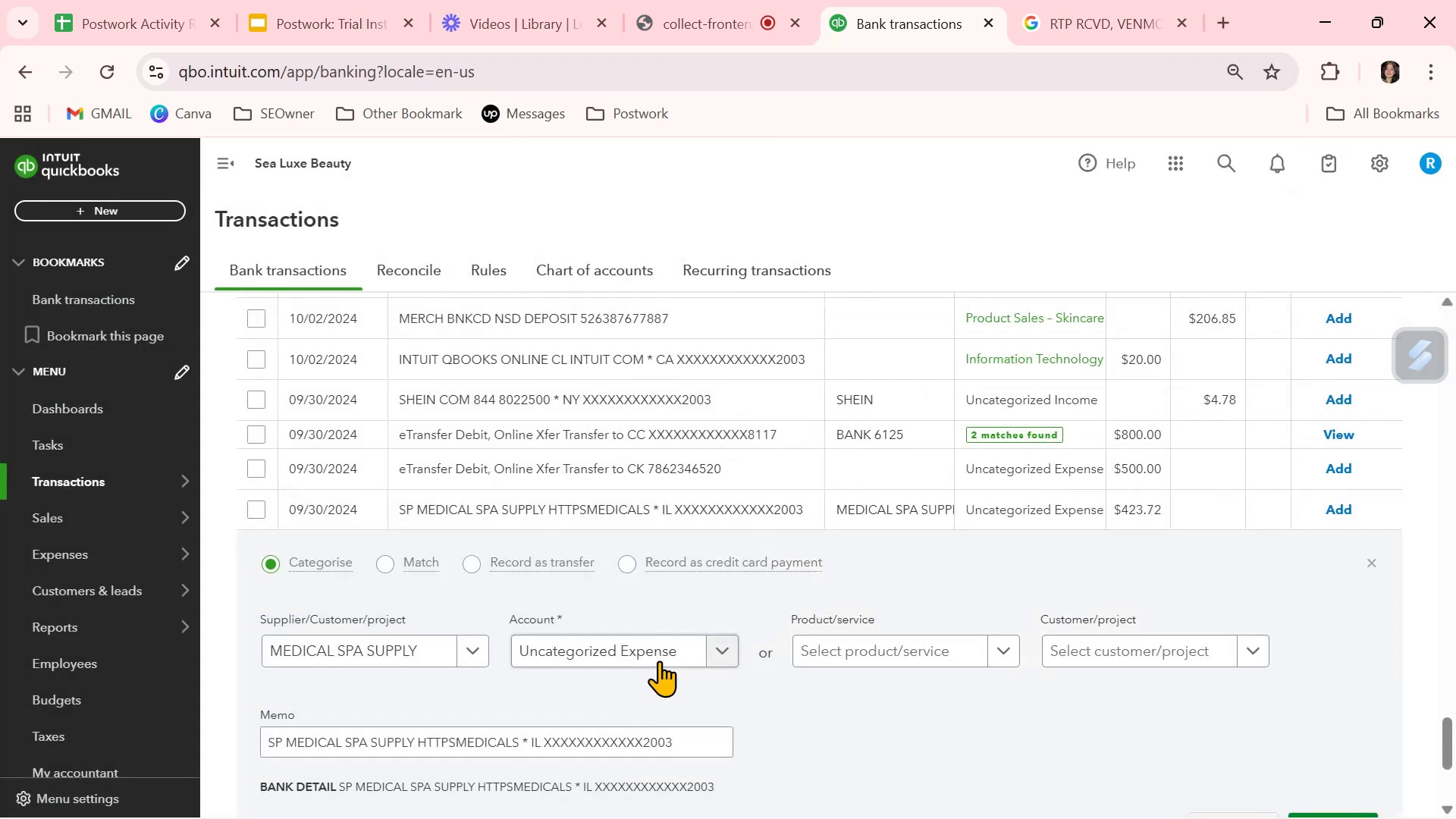 
left_click([726, 654])
 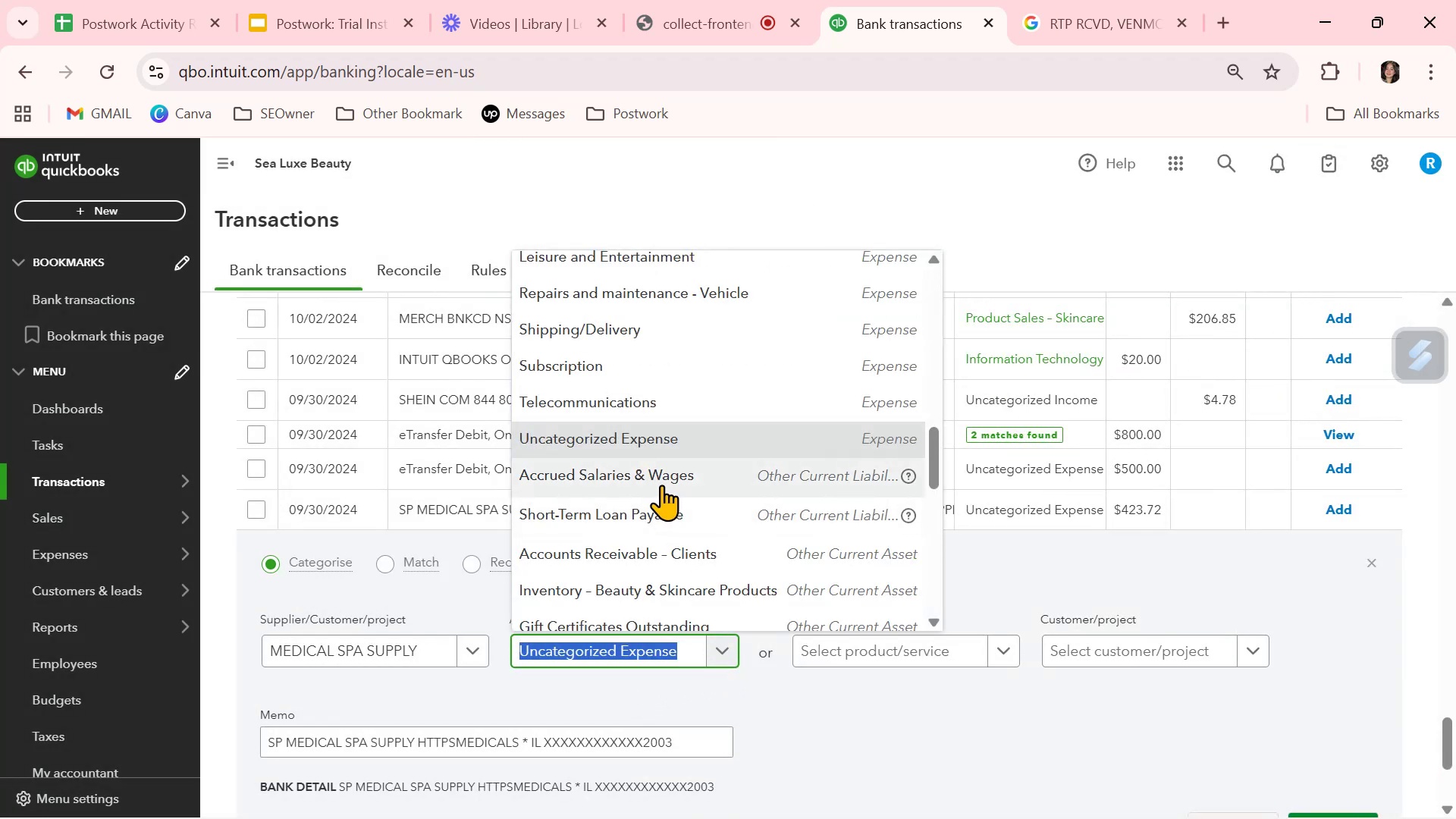 
type(med)
 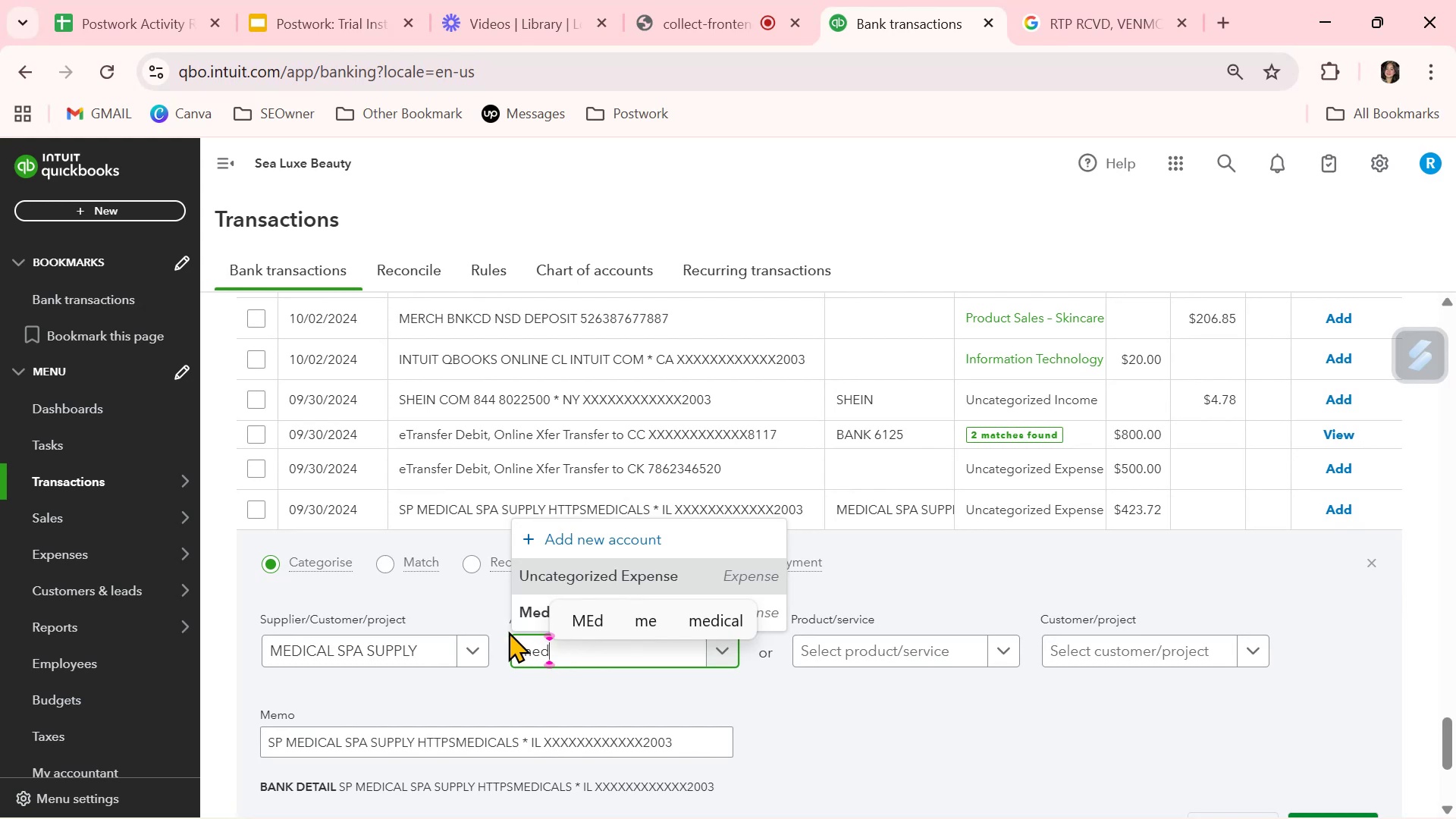 
left_click([527, 617])
 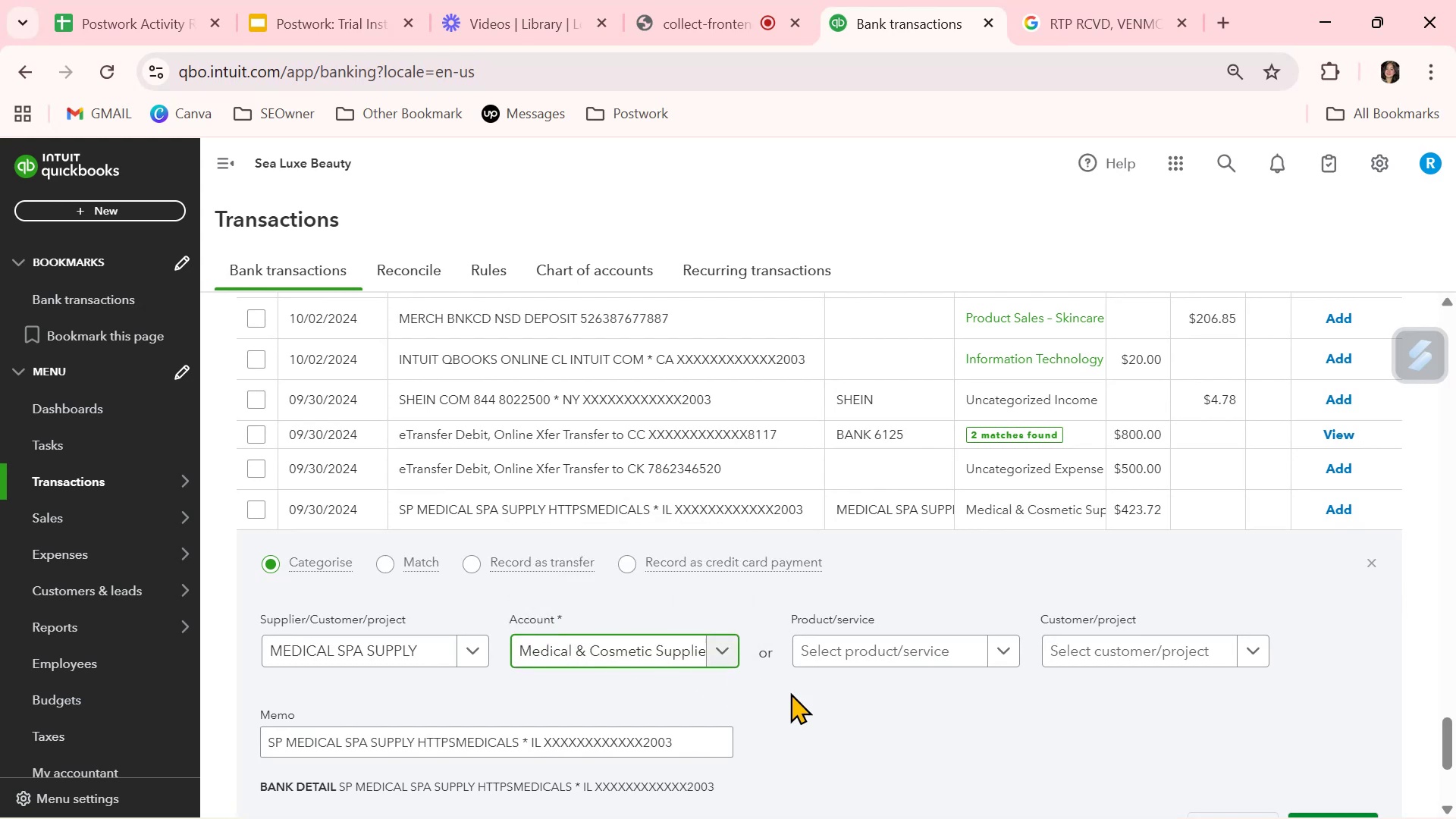 
left_click([840, 708])
 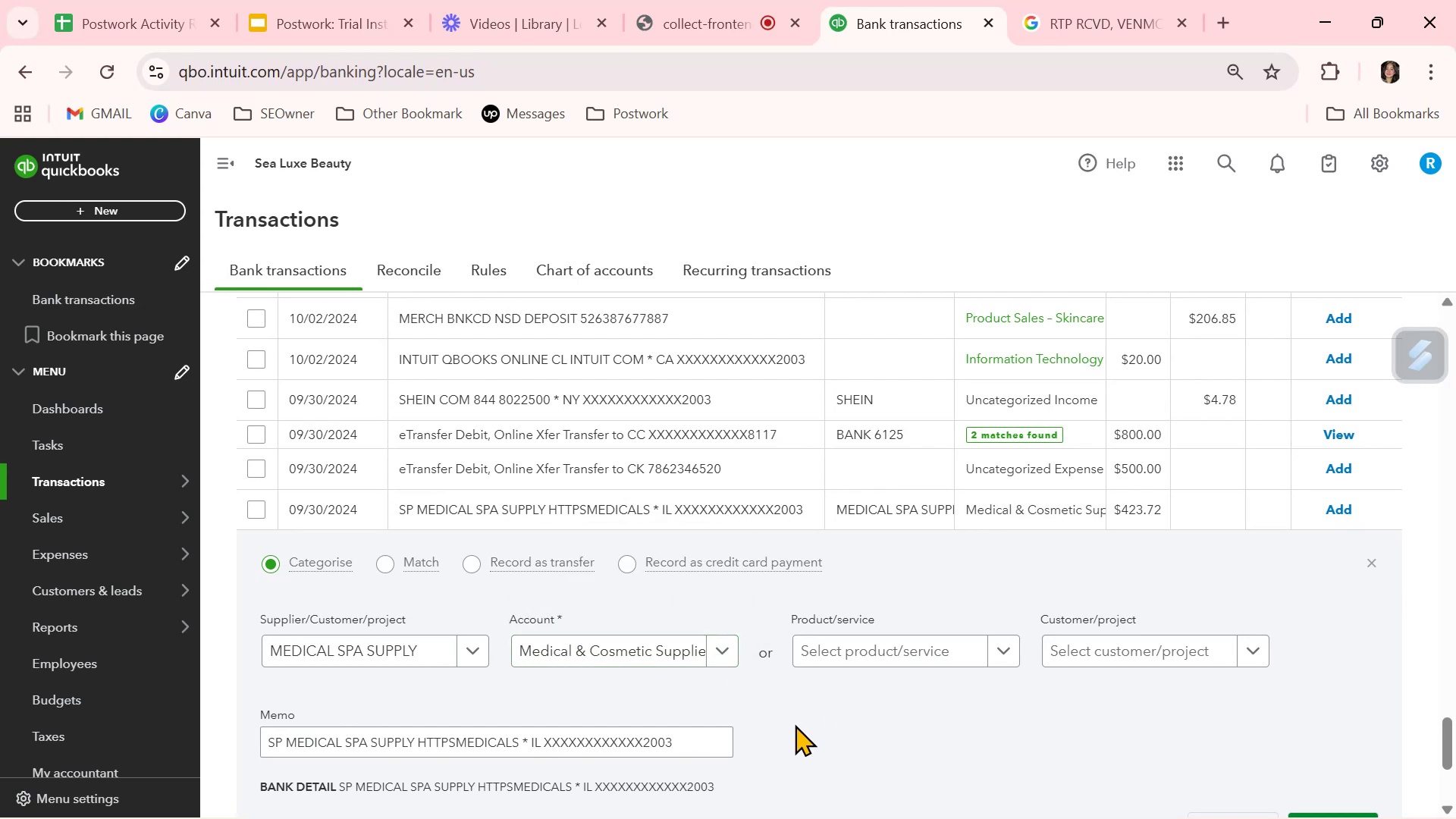 
scroll: coordinate [795, 724], scroll_direction: down, amount: 1.0
 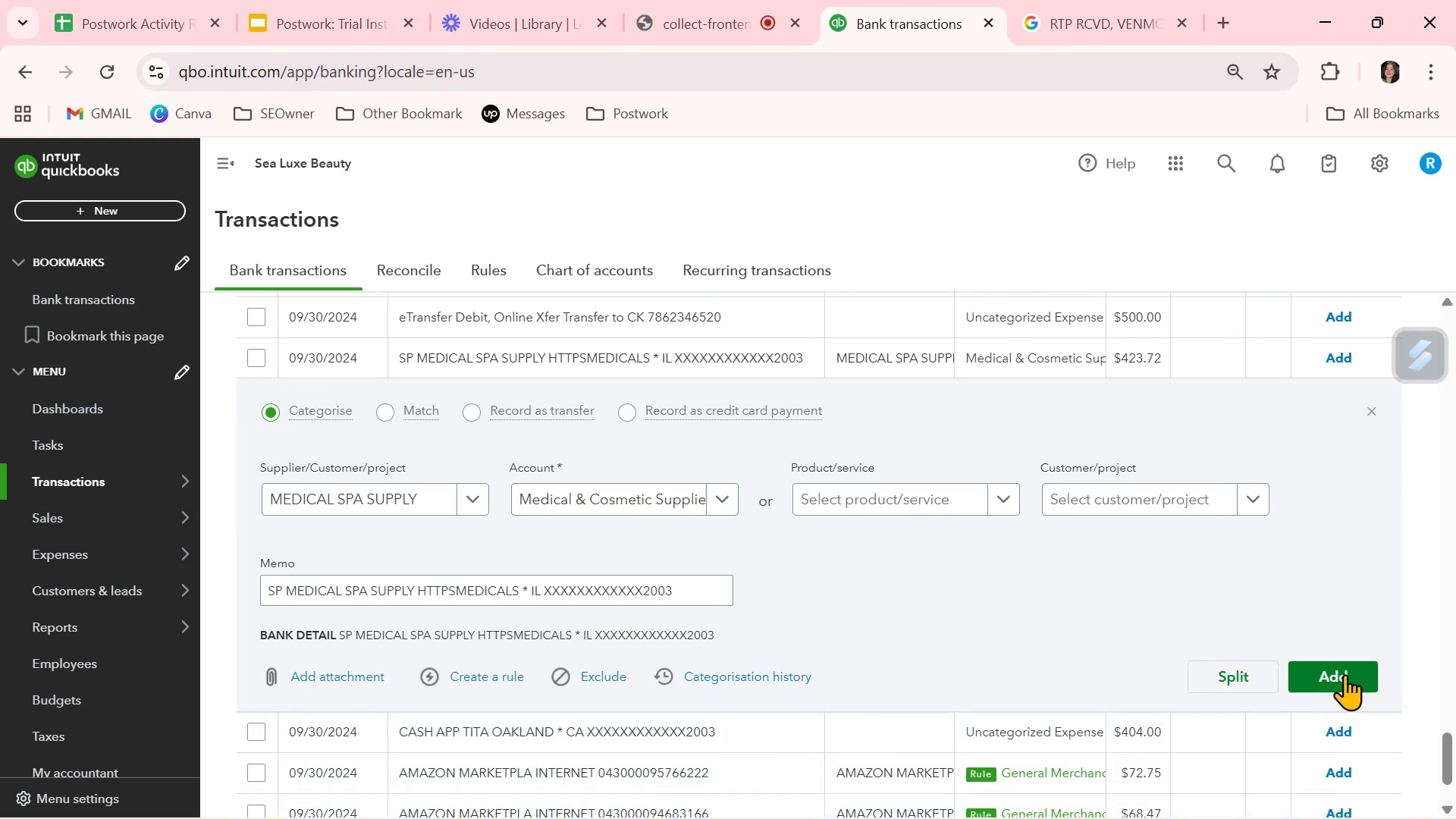 
left_click([1356, 674])
 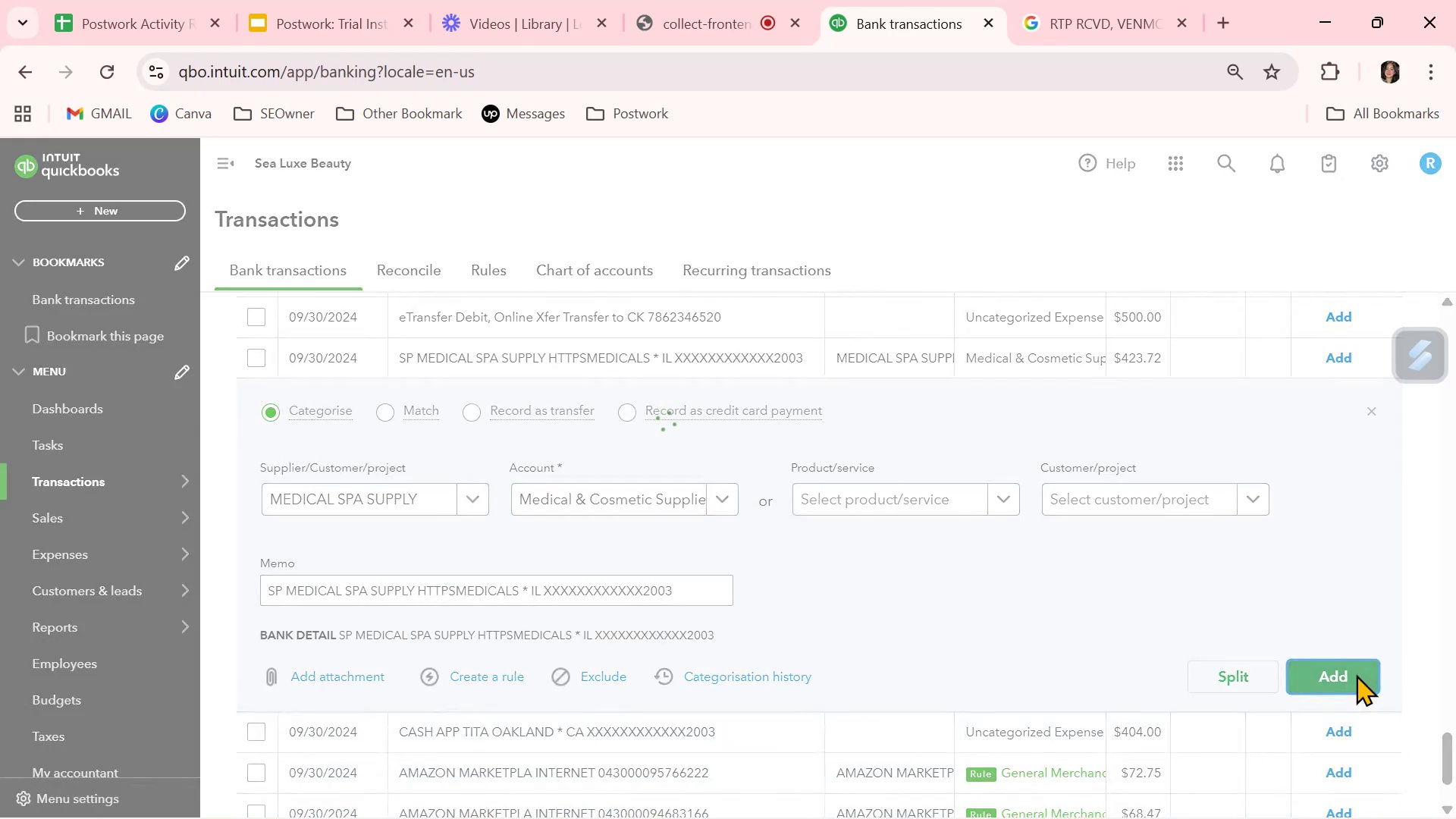 
mouse_move([965, 607])
 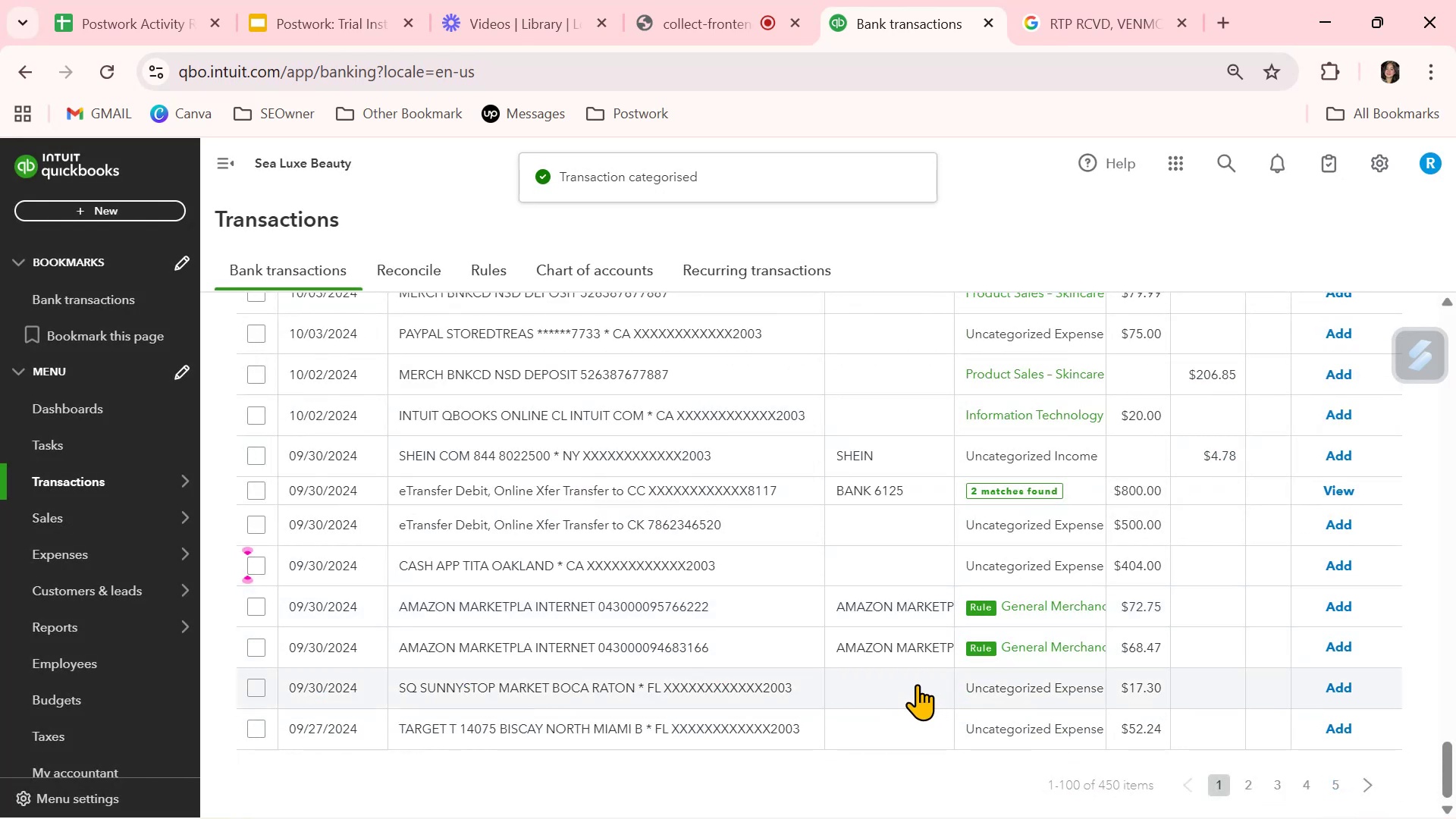 
scroll: coordinate [917, 684], scroll_direction: down, amount: 2.0
 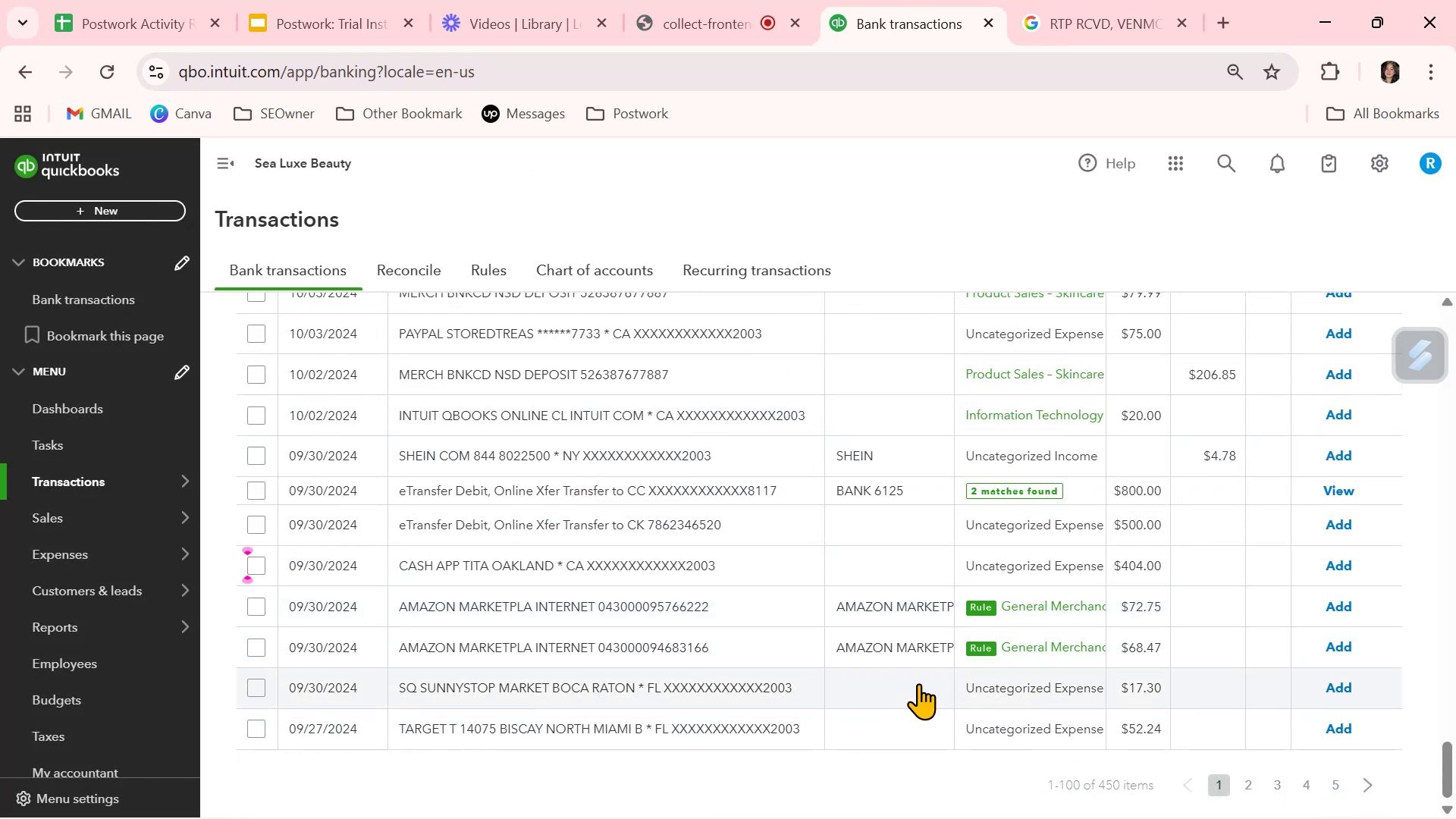 
scroll: coordinate [919, 680], scroll_direction: up, amount: 1.0
 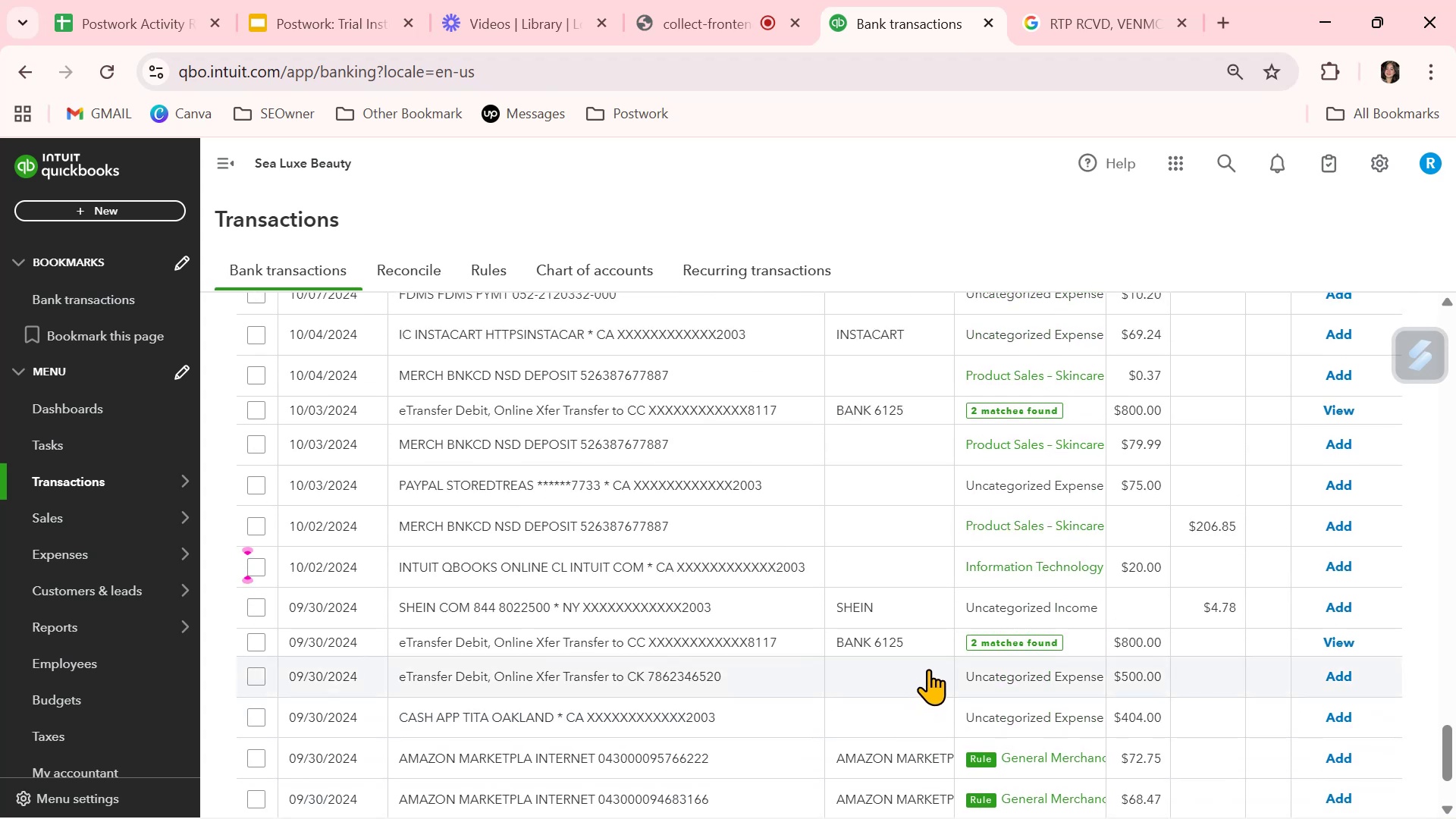 
wait(5.62)
 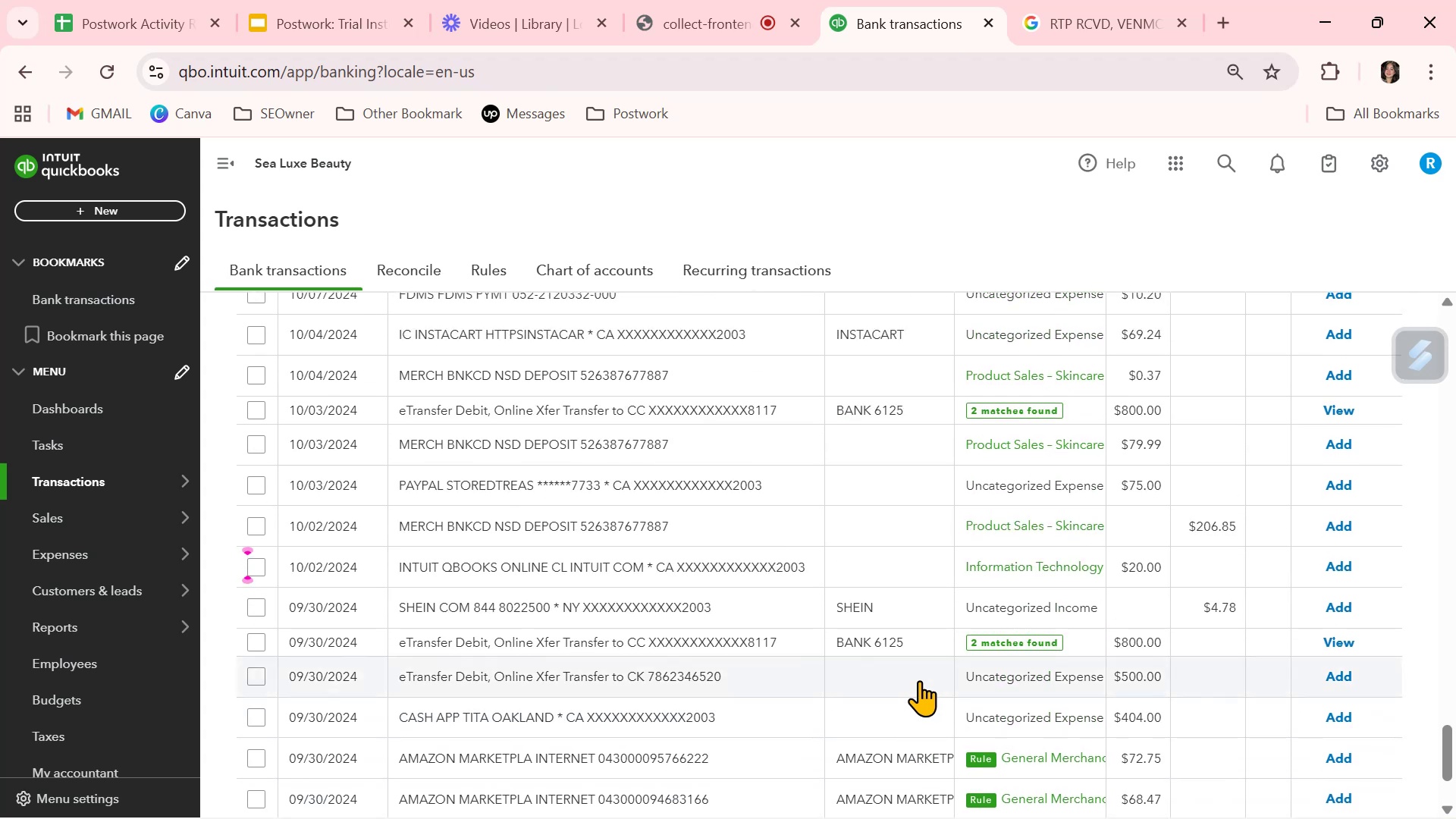 
left_click([889, 566])
 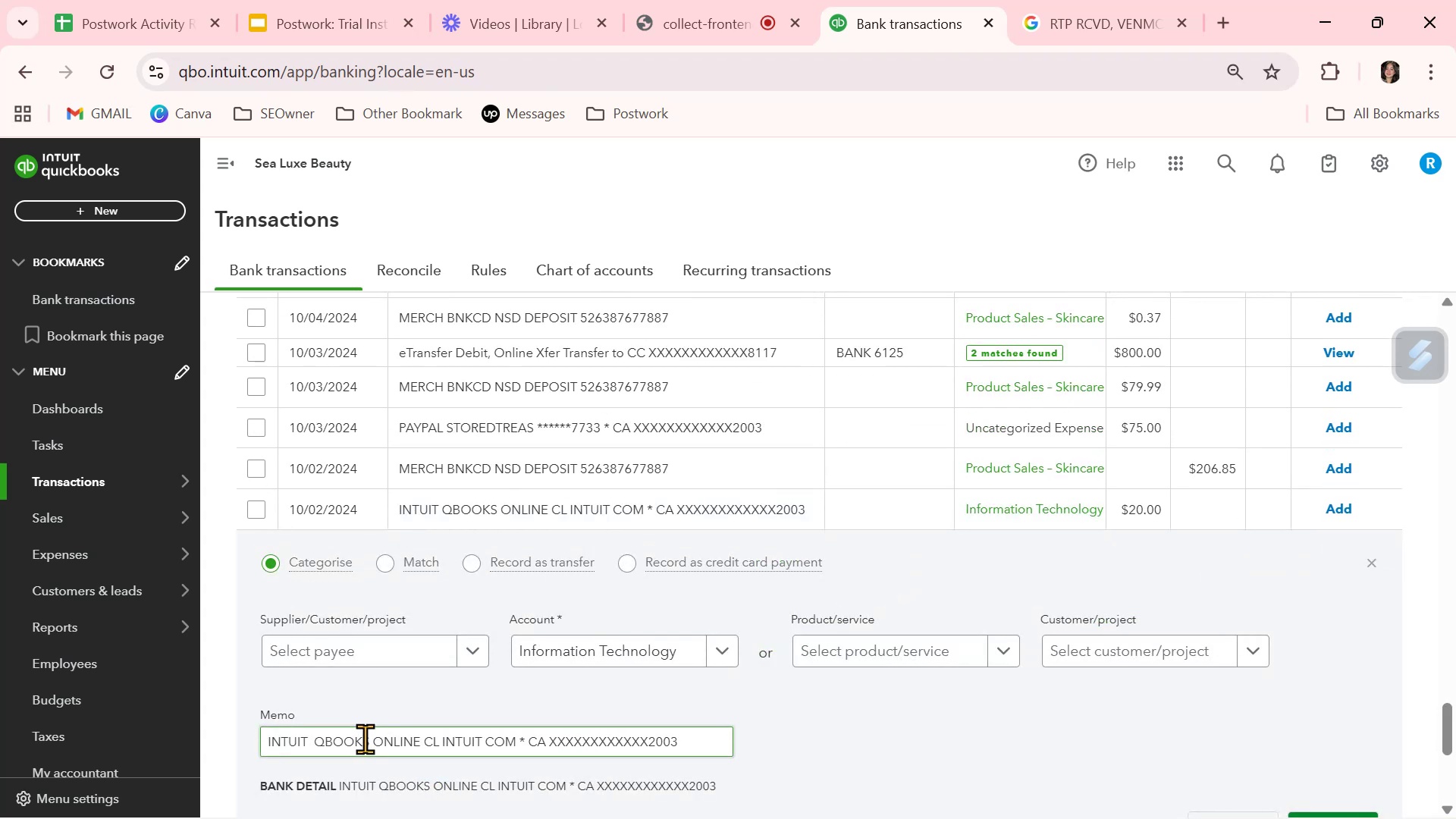 
left_click_drag(start_coordinate=[369, 741], to_coordinate=[218, 727])
 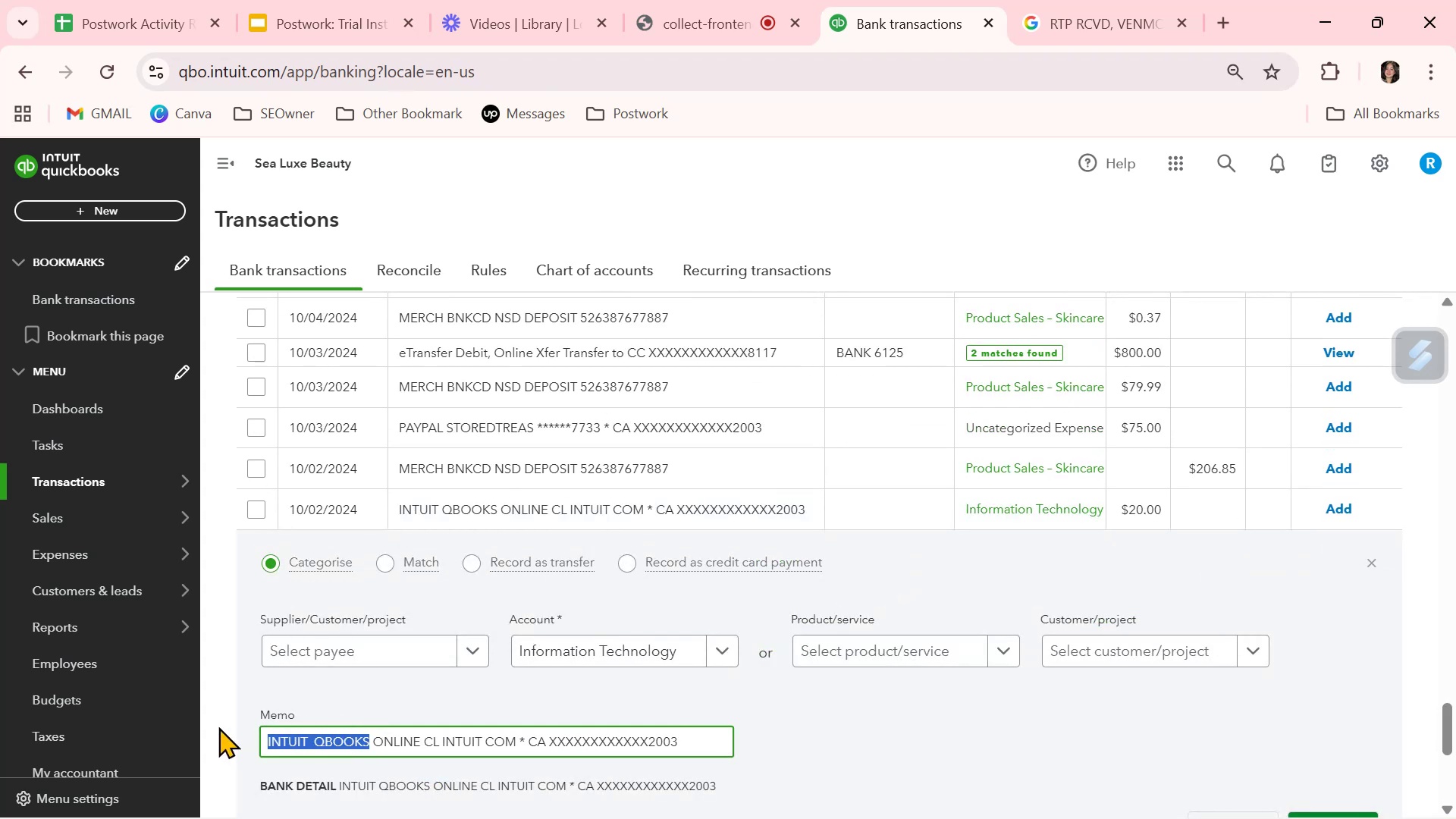 
key(Control+ControlLeft)
 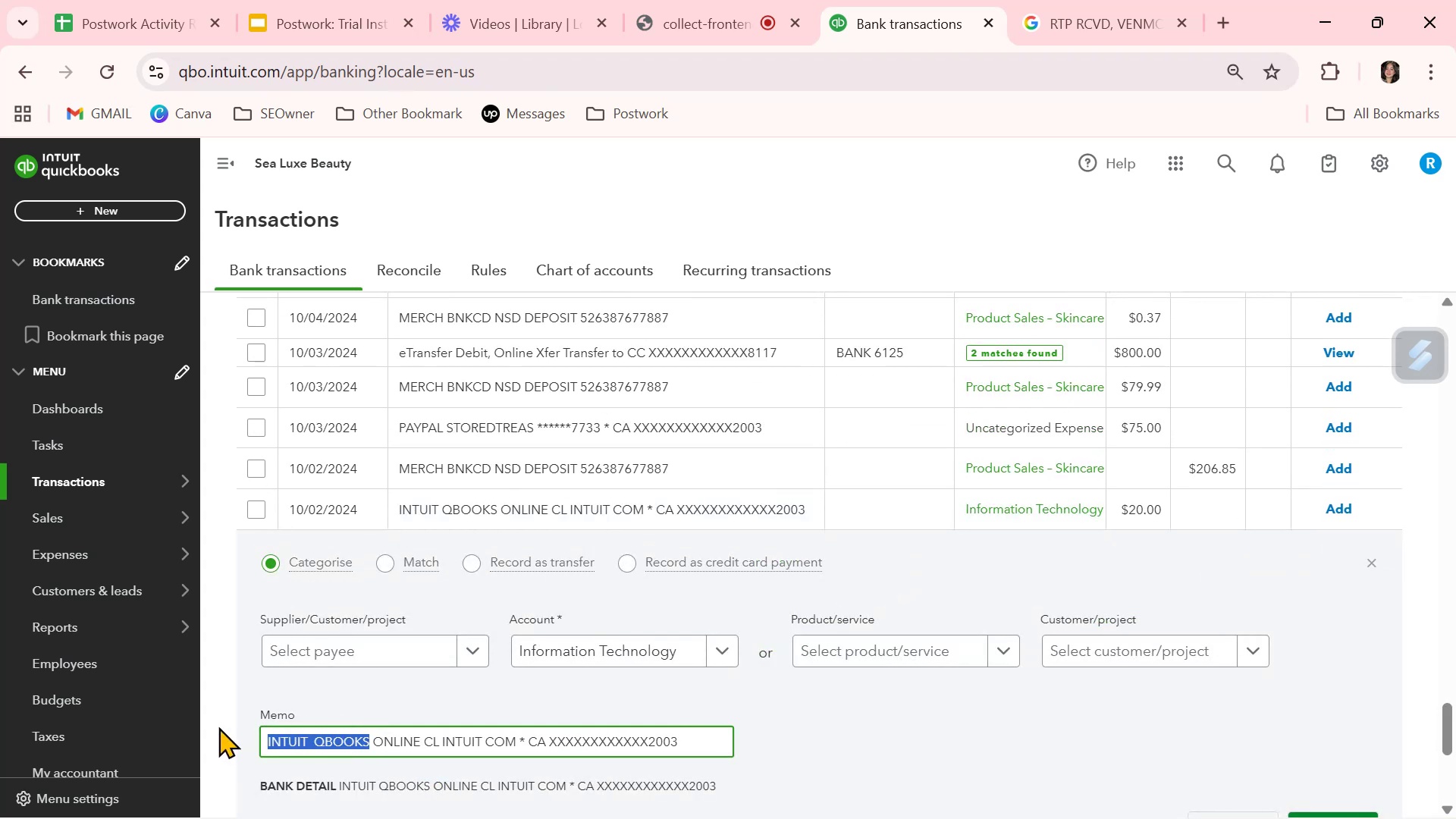 
key(Control+C)
 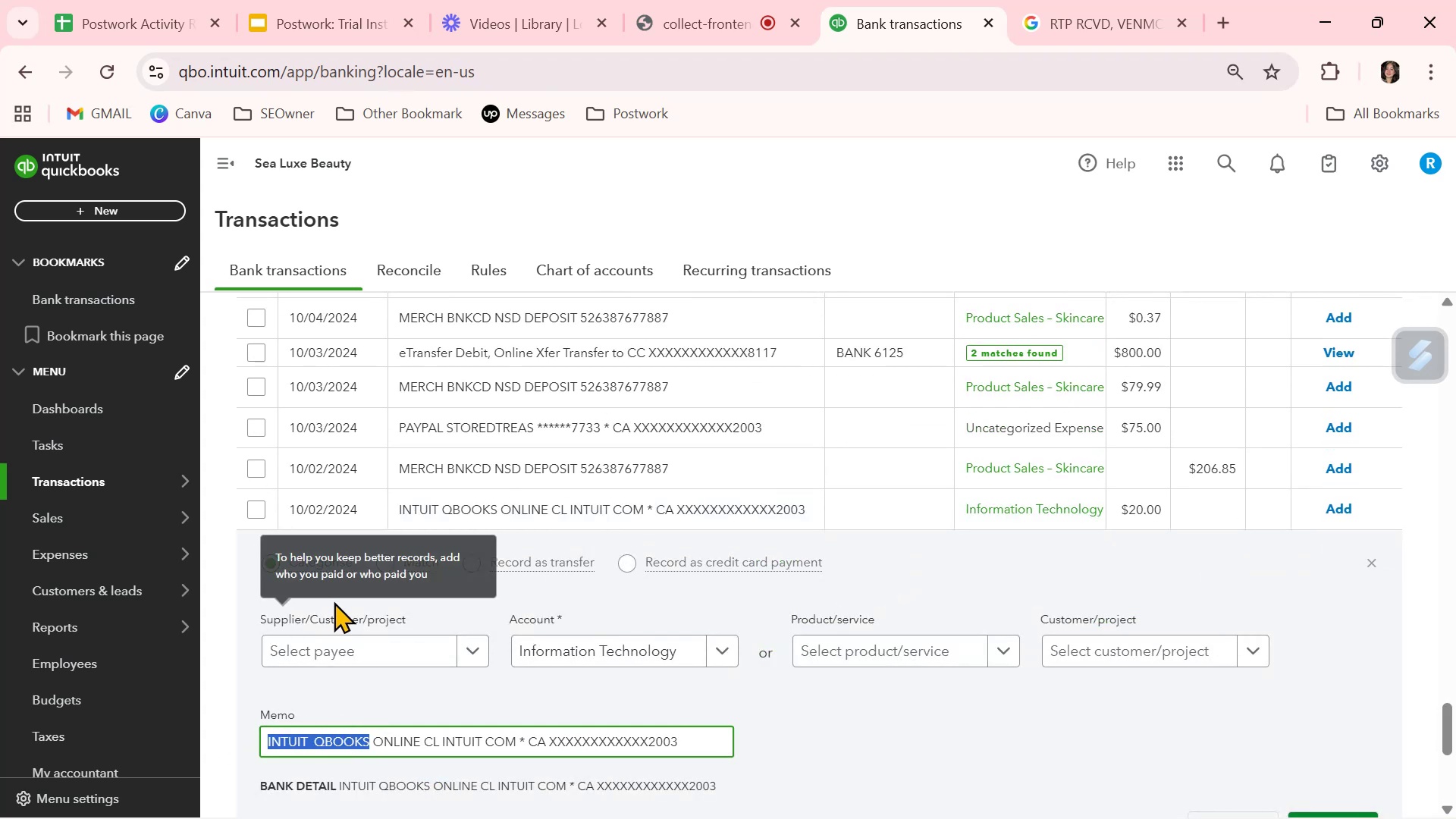 
left_click([314, 654])
 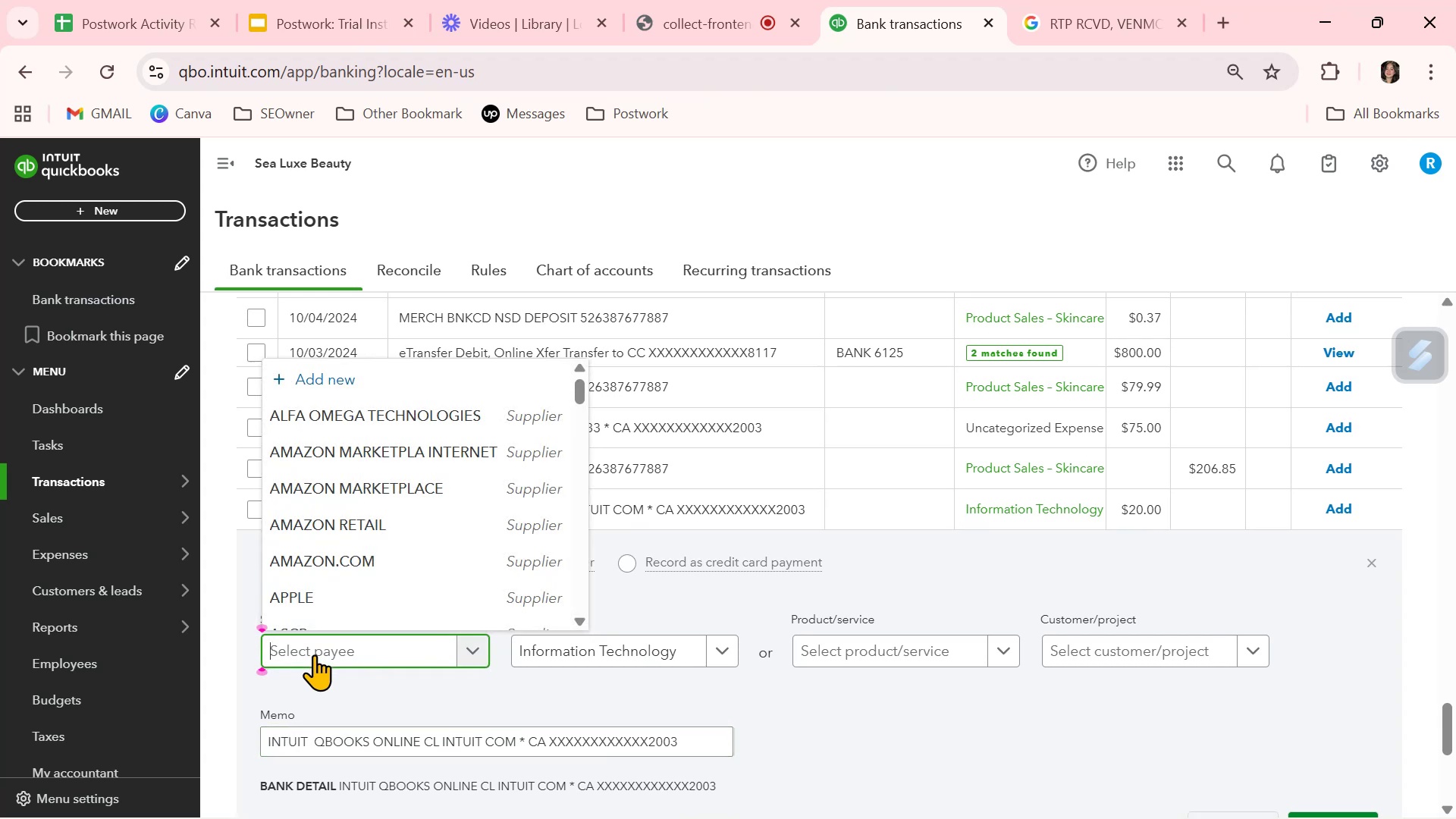 
key(Control+ControlLeft)
 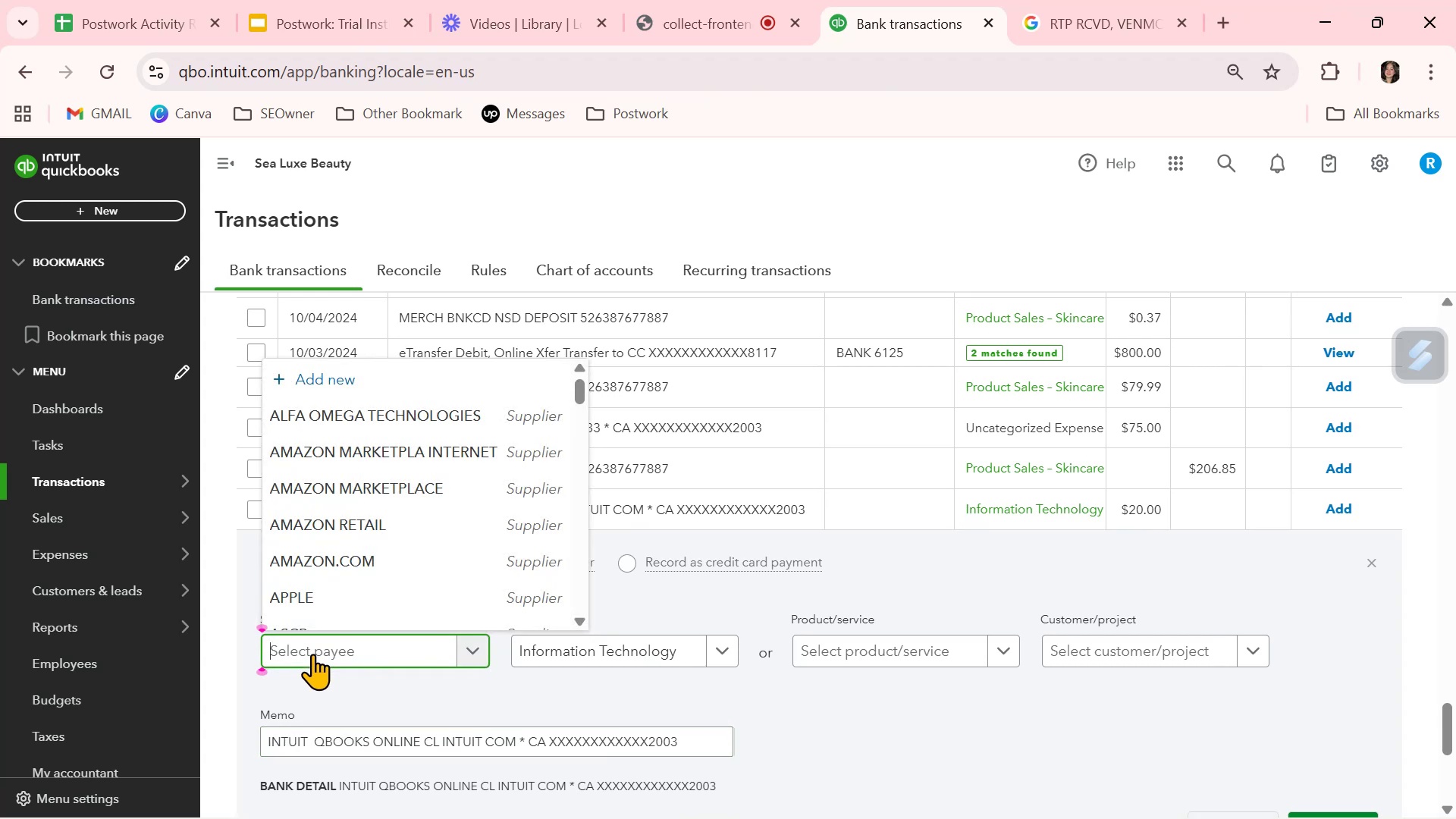 
key(Control+V)
 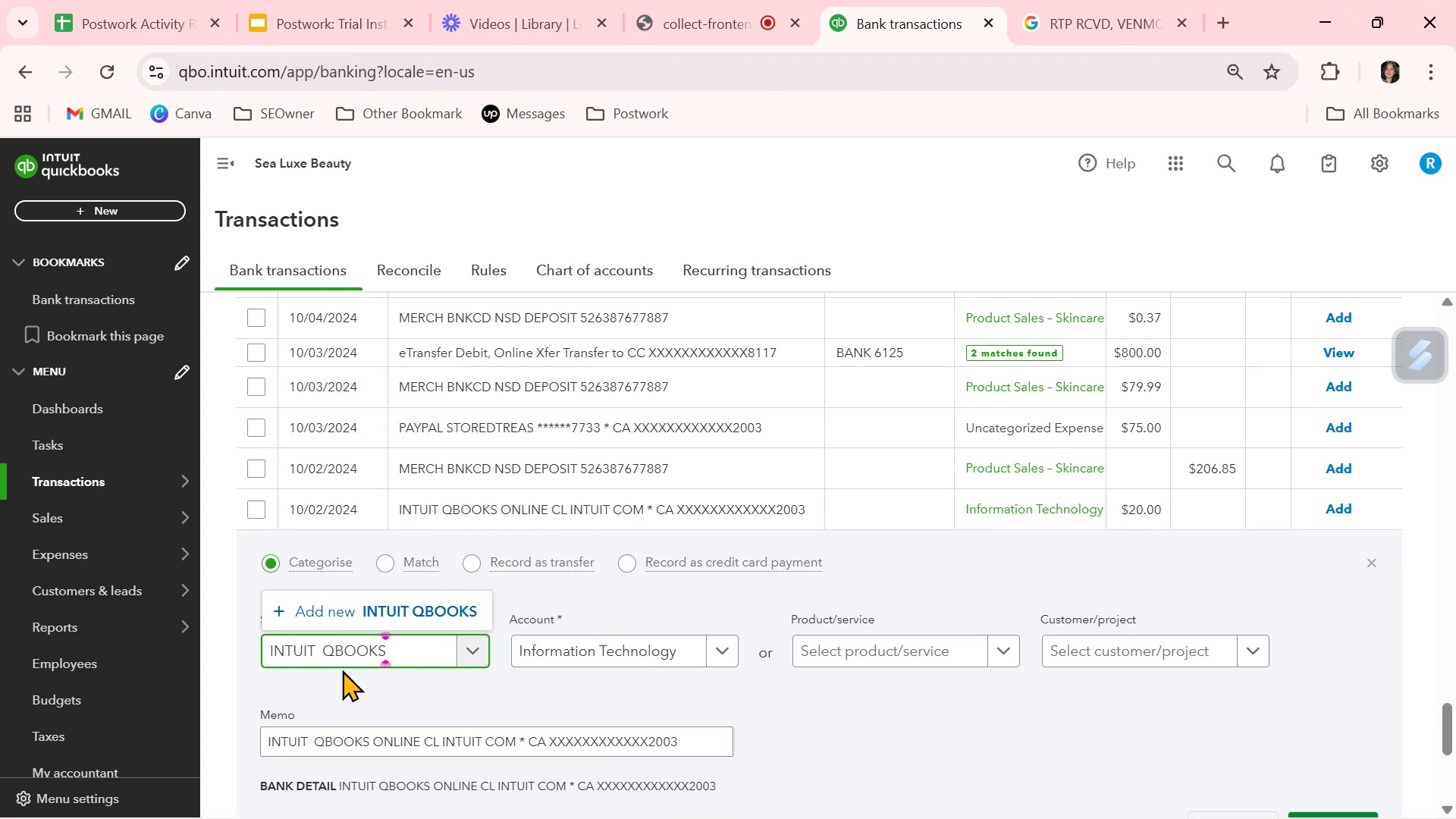 
left_click([411, 610])
 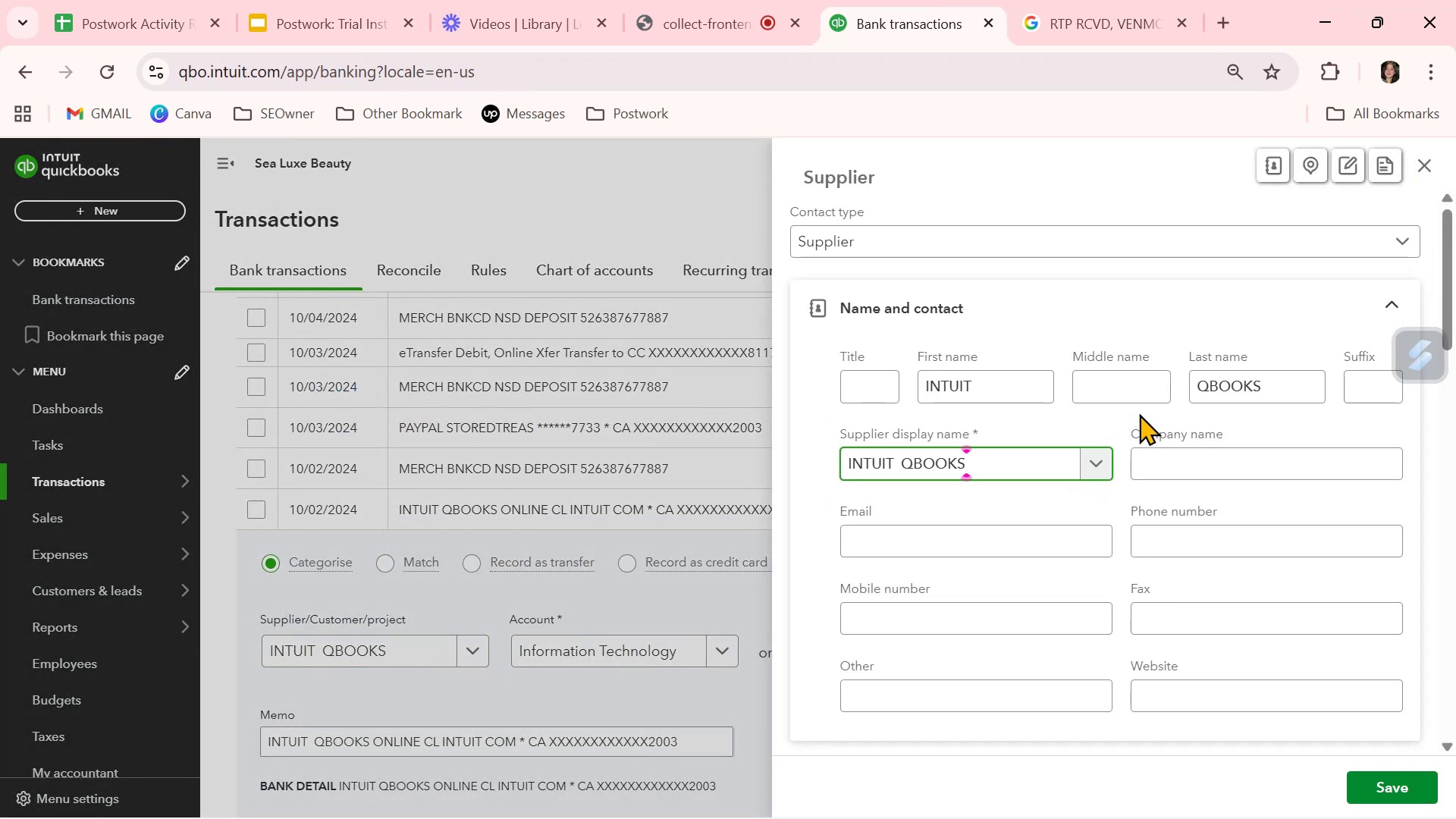 
left_click_drag(start_coordinate=[1045, 383], to_coordinate=[731, 367])
 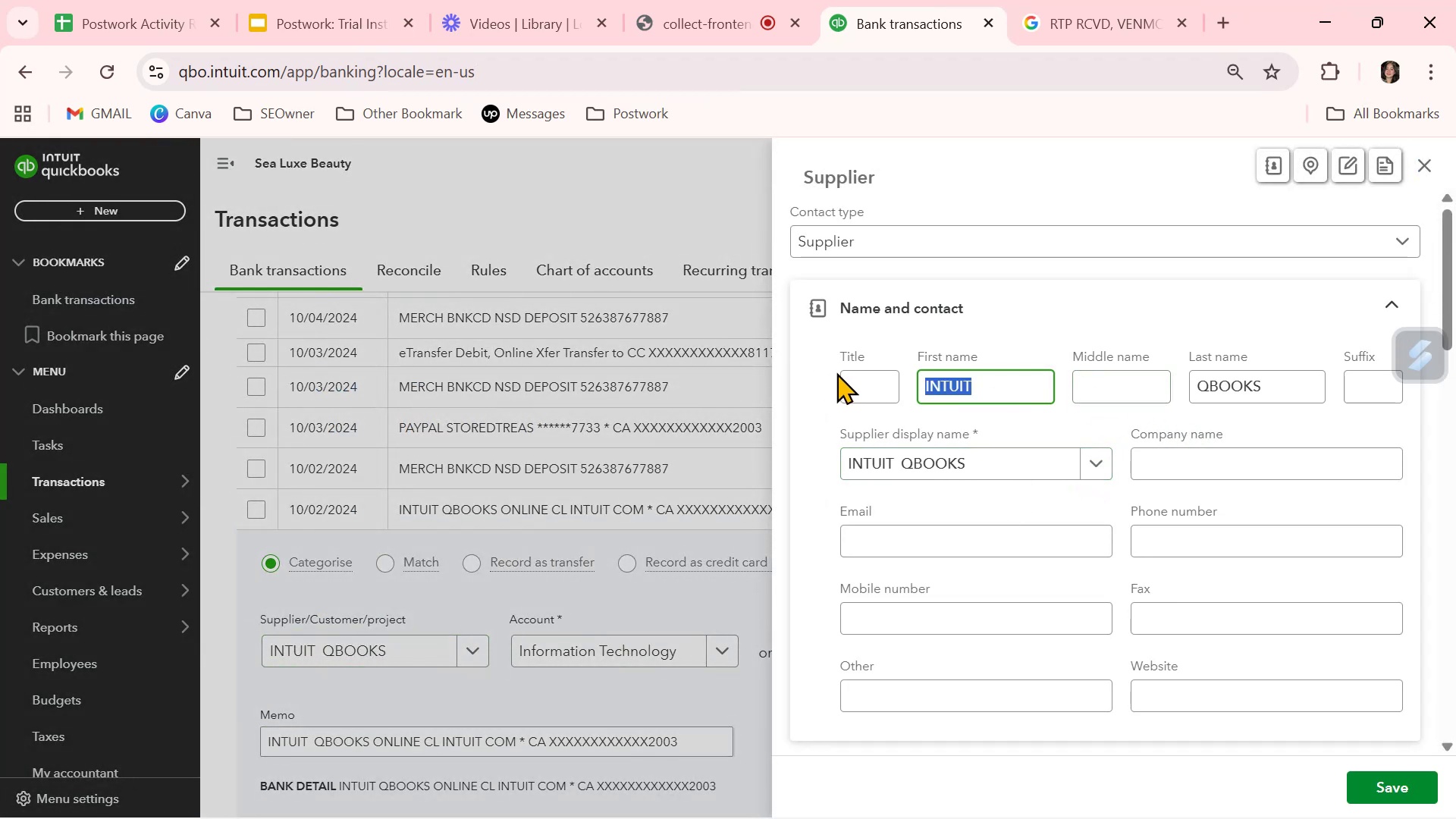 
key(Backspace)
 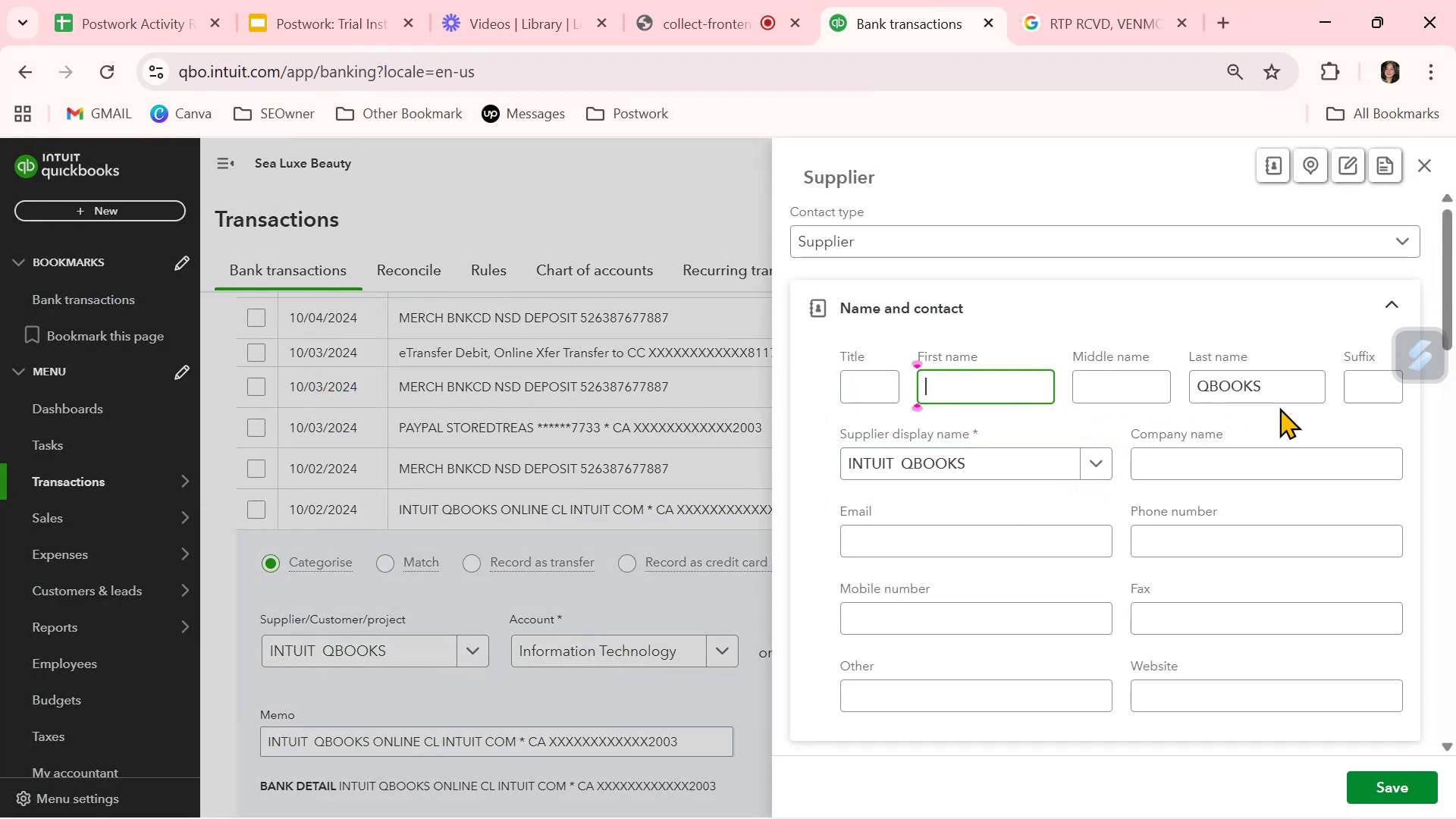 
left_click_drag(start_coordinate=[1276, 397], to_coordinate=[1178, 397])
 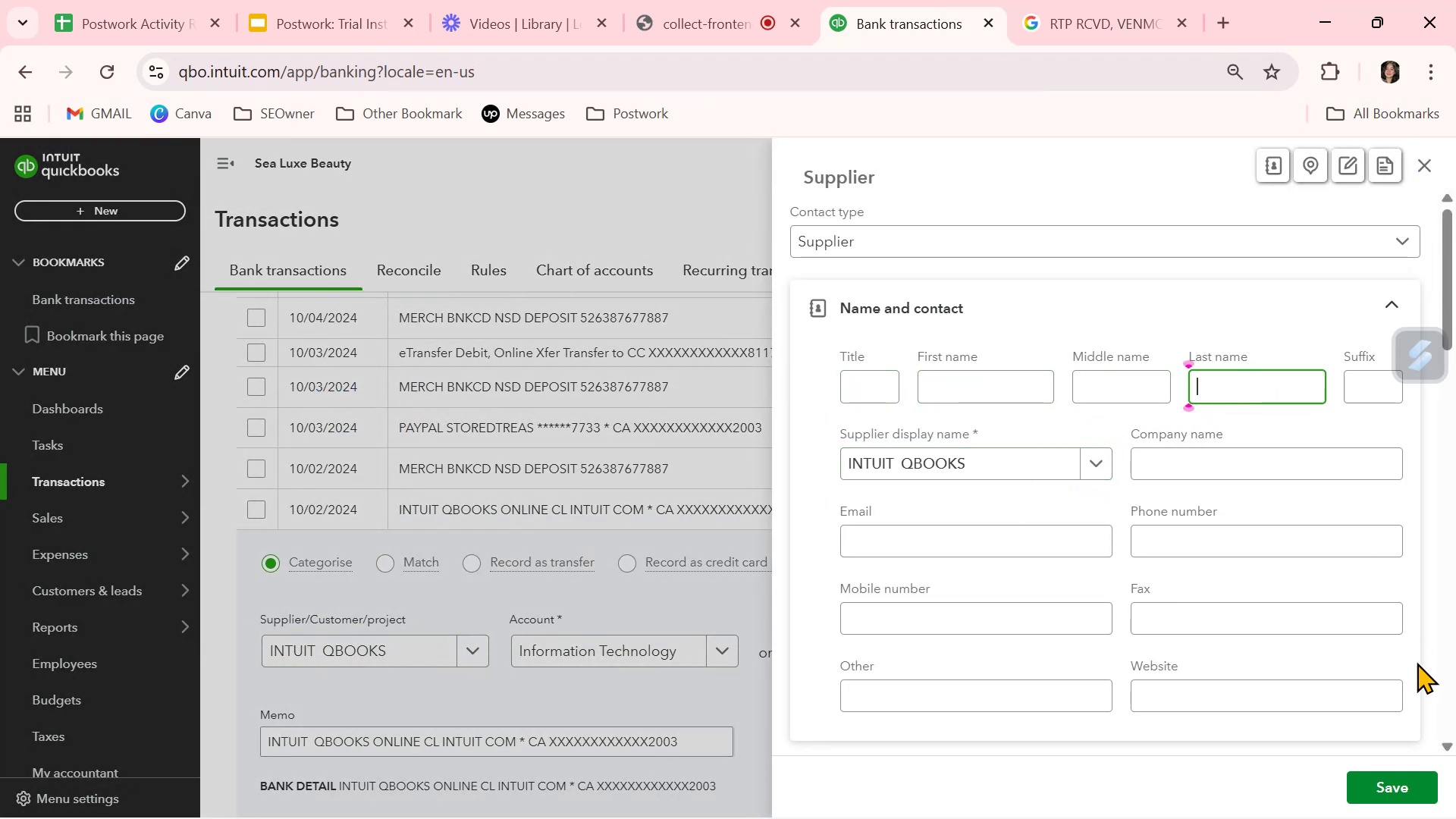 
key(Backspace)
 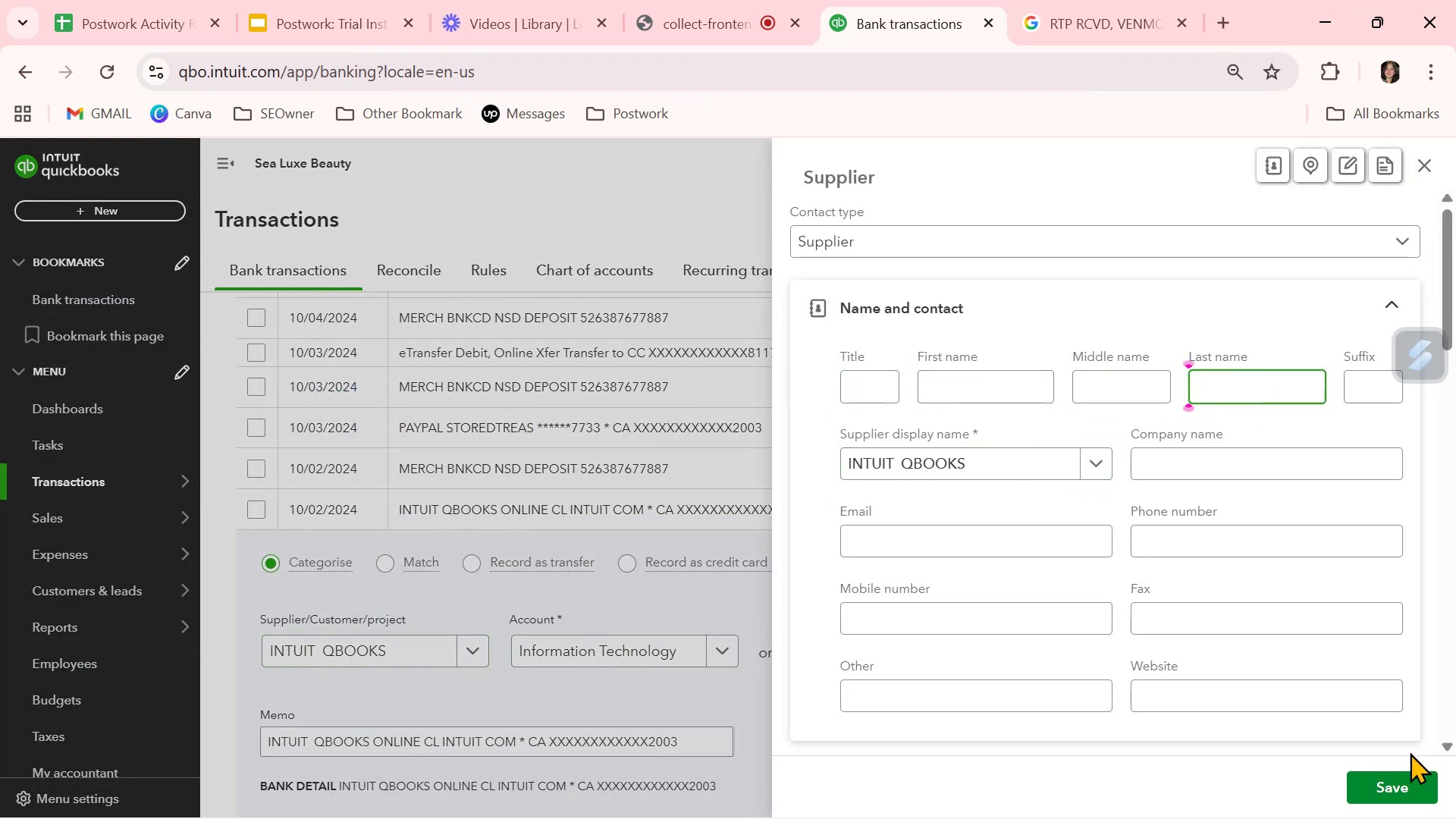 
left_click([1393, 801])
 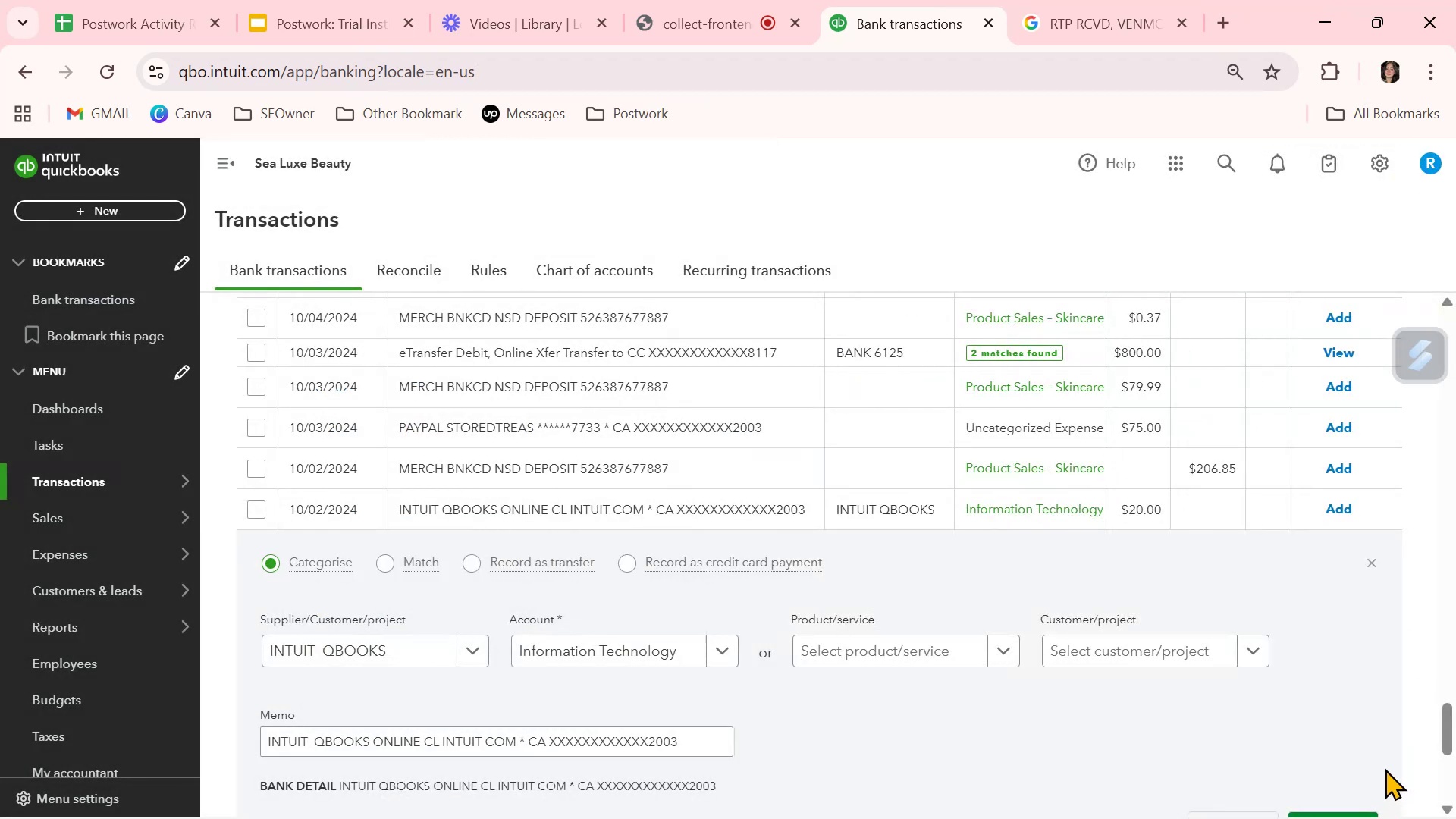 
scroll: coordinate [1377, 710], scroll_direction: down, amount: 1.0
 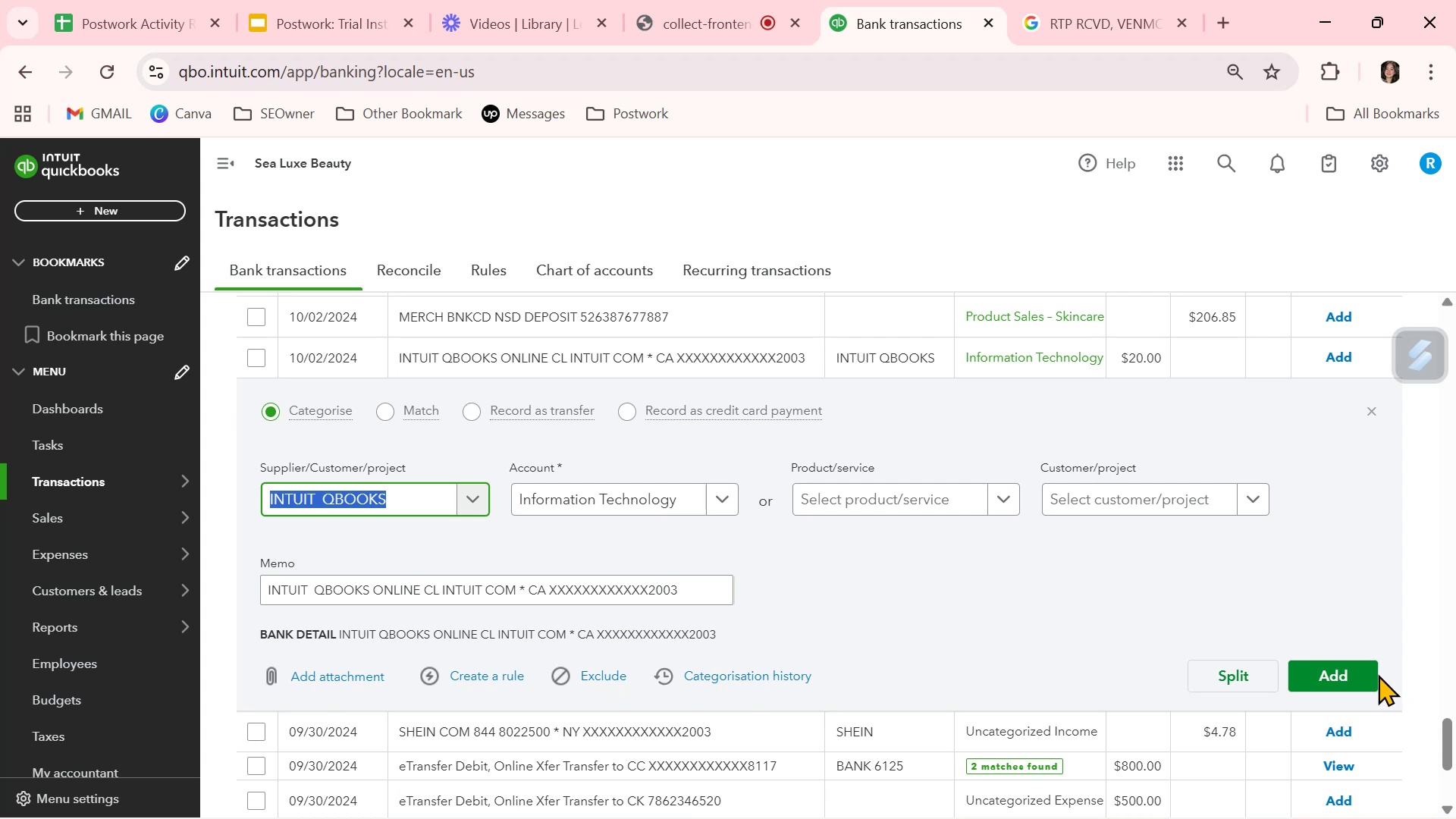 
left_click([1356, 674])
 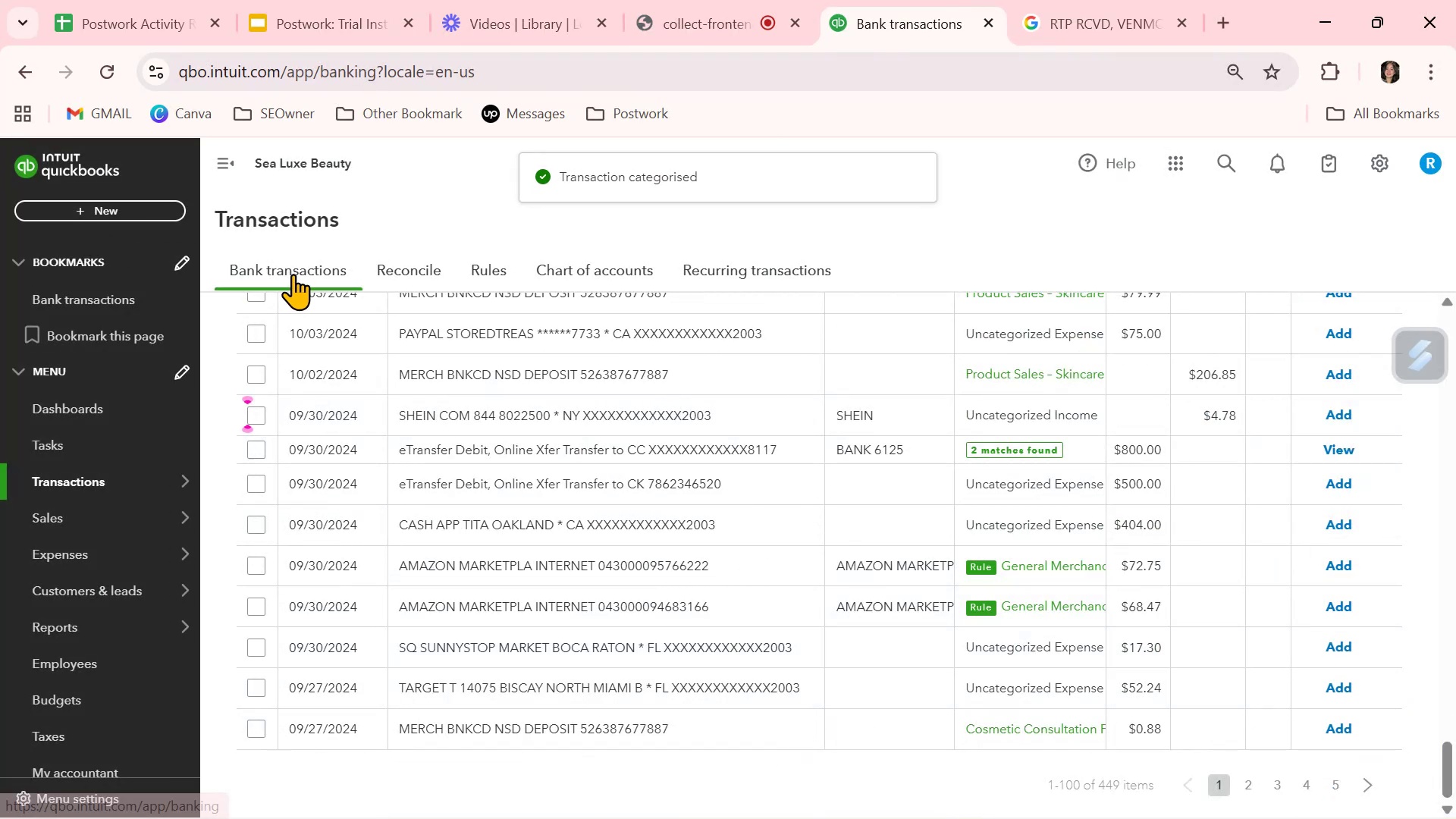 
left_click([100, 78])
 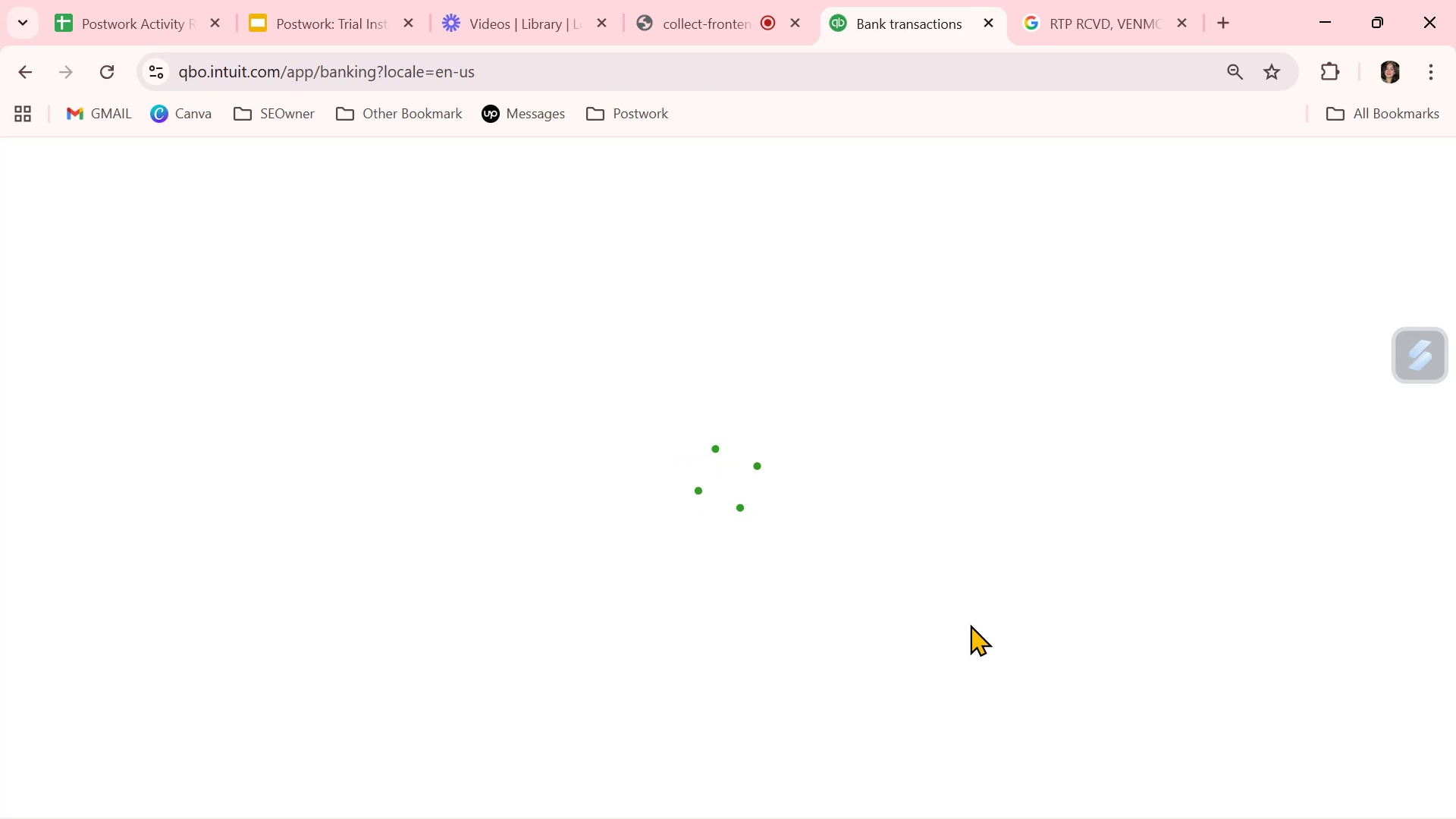 
wait(7.83)
 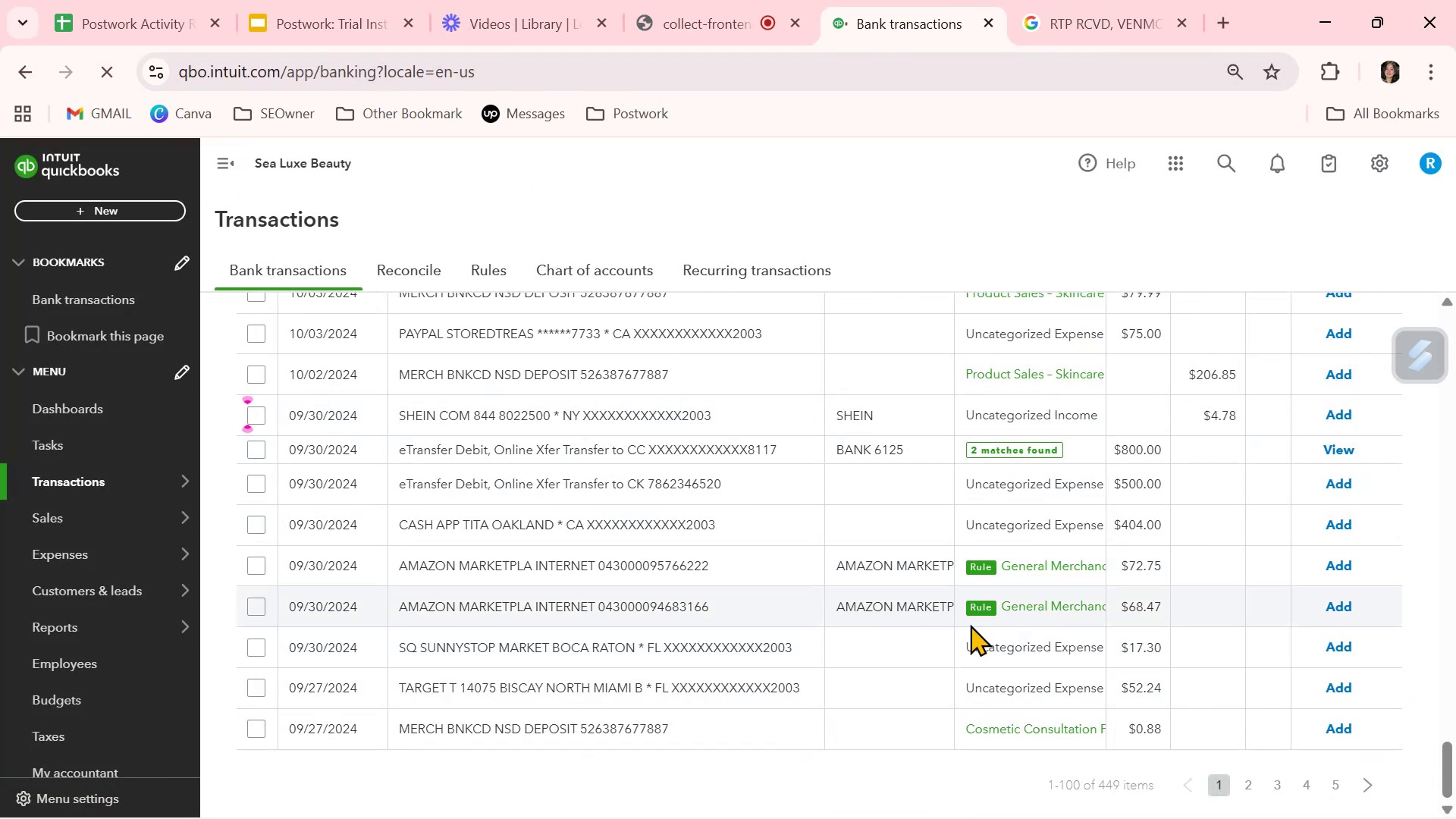 
scroll: coordinate [970, 624], scroll_direction: down, amount: 4.0
 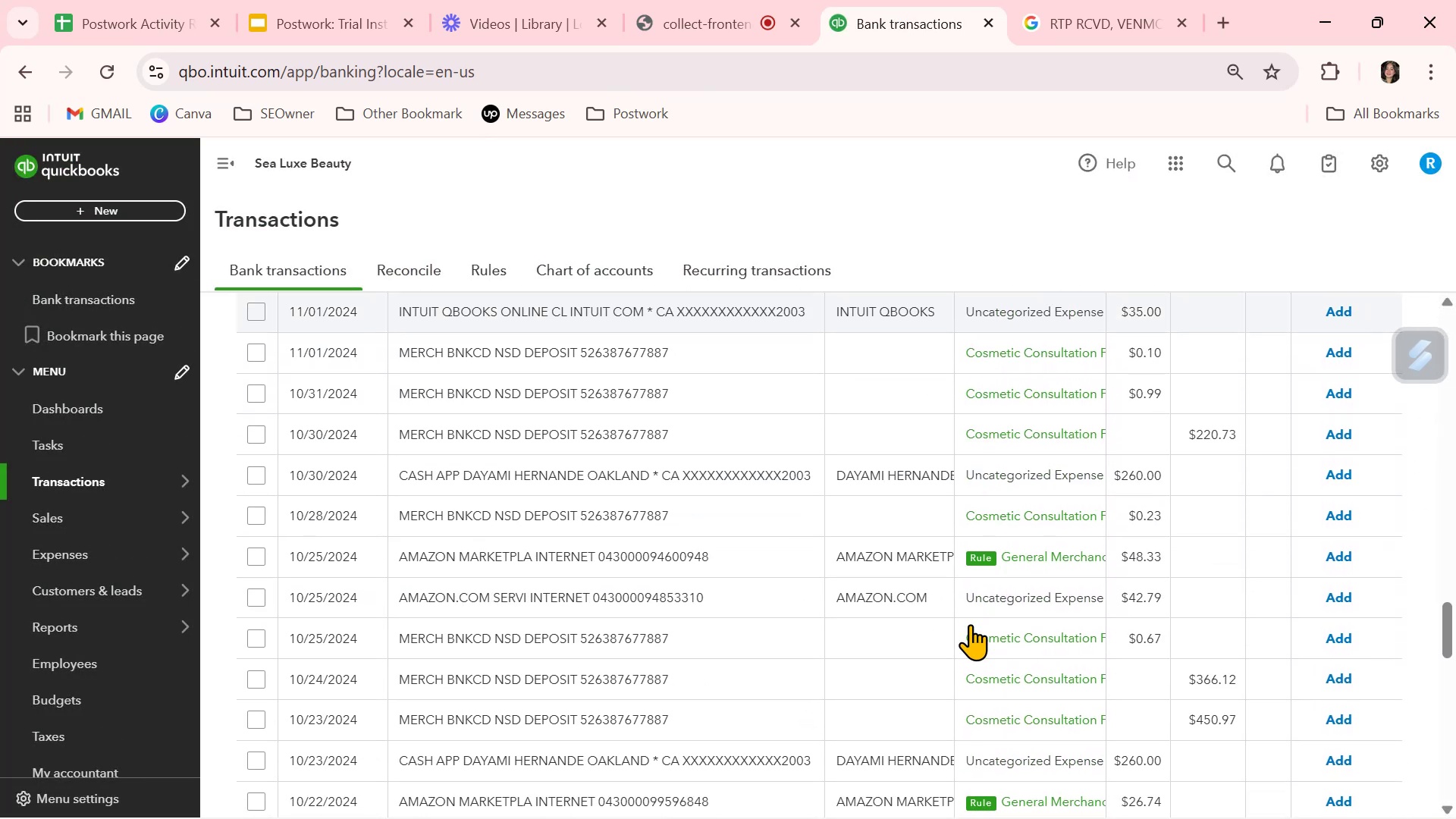 
scroll: coordinate [970, 624], scroll_direction: up, amount: 1.0
 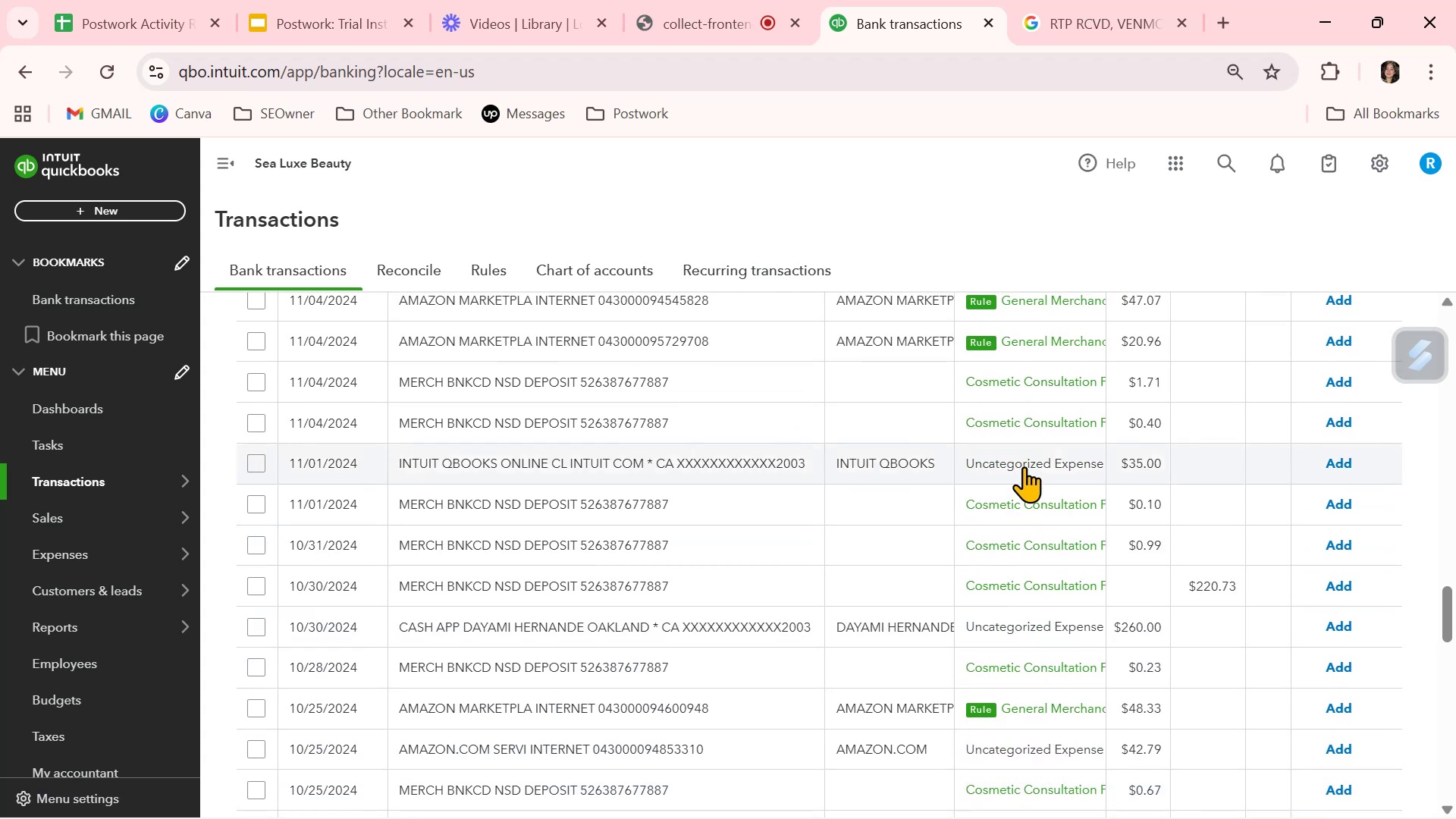 
left_click([1024, 466])
 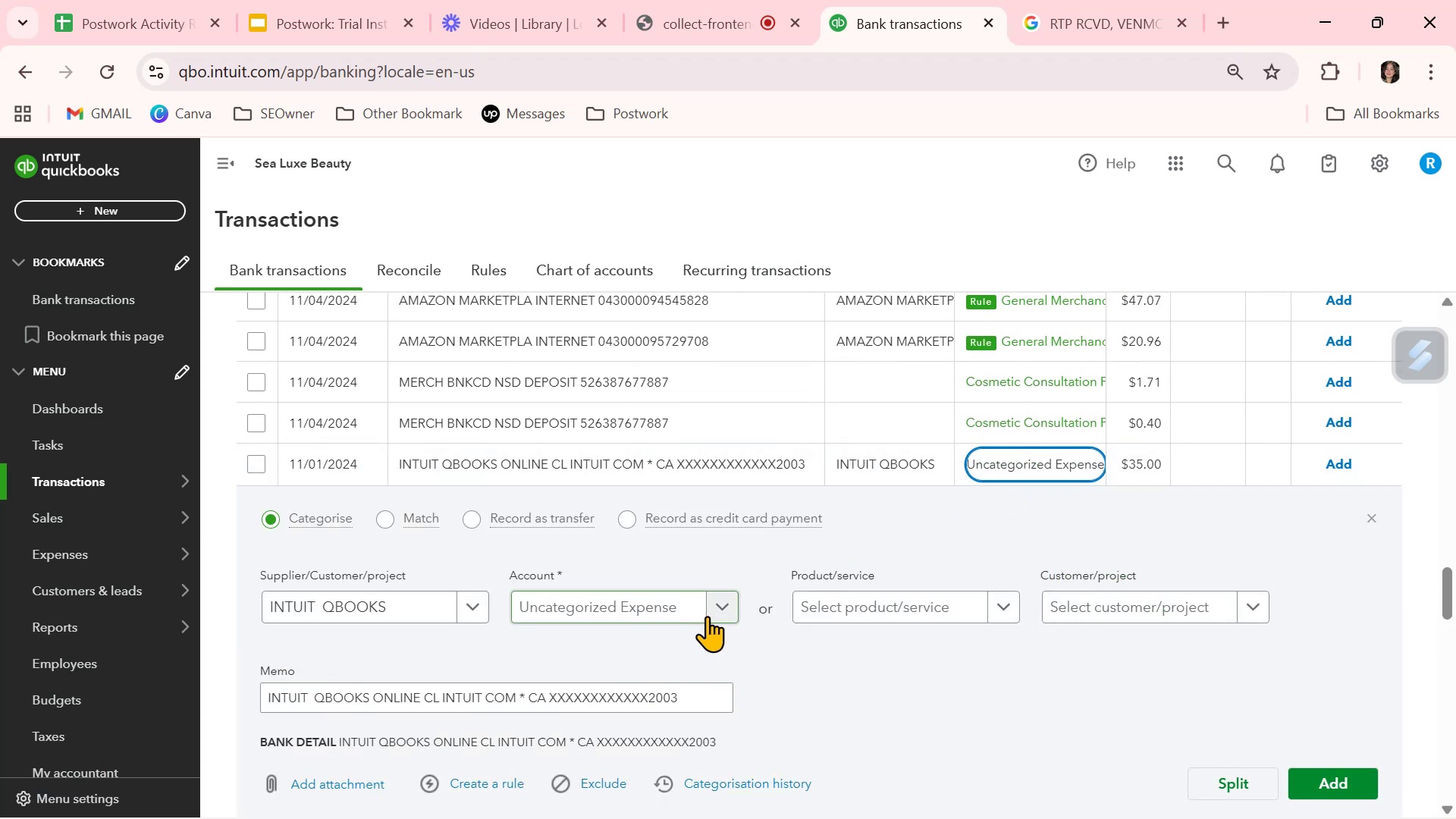 
left_click([729, 607])
 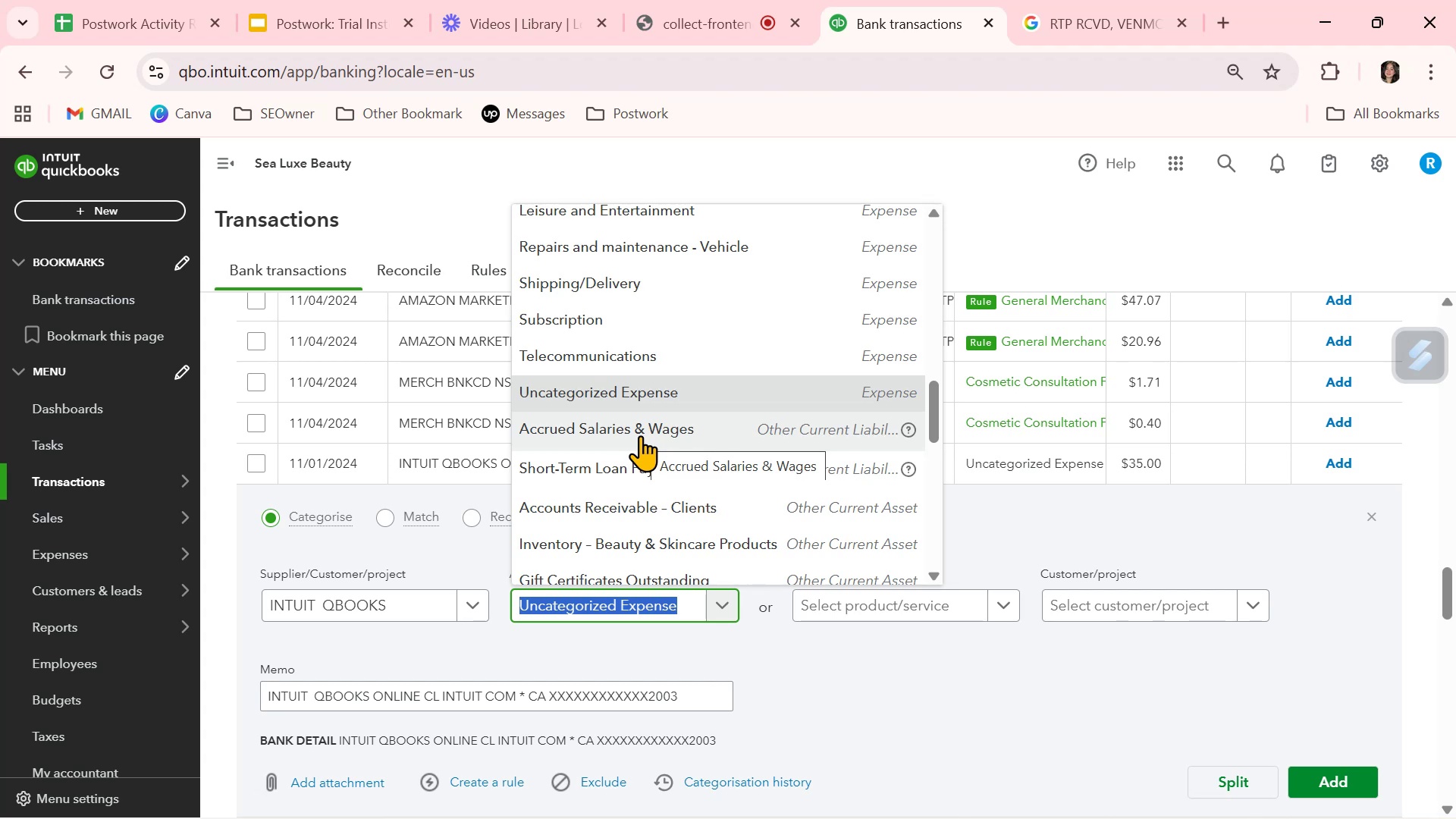 
wait(24.13)
 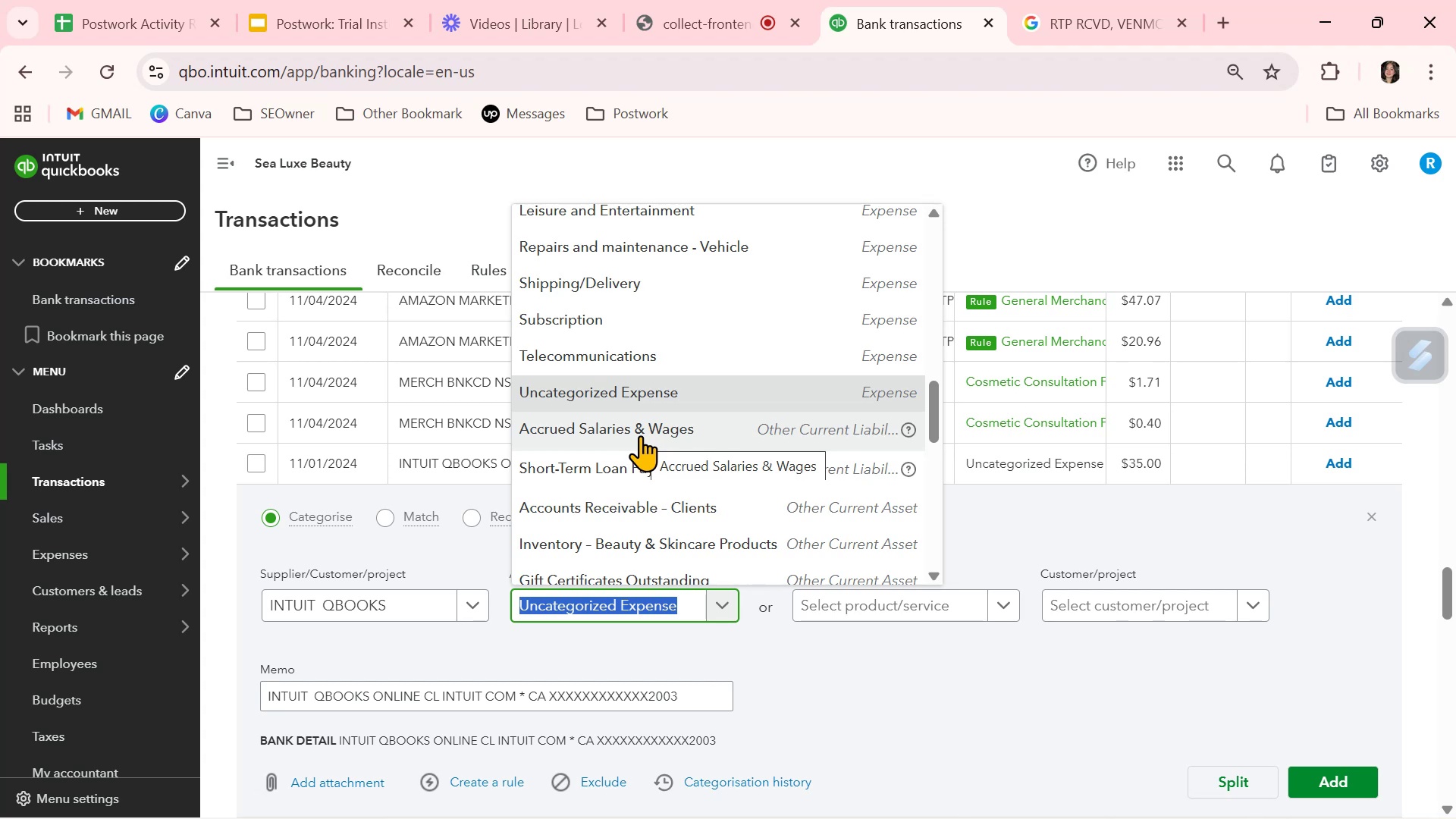 
left_click([728, 607])
 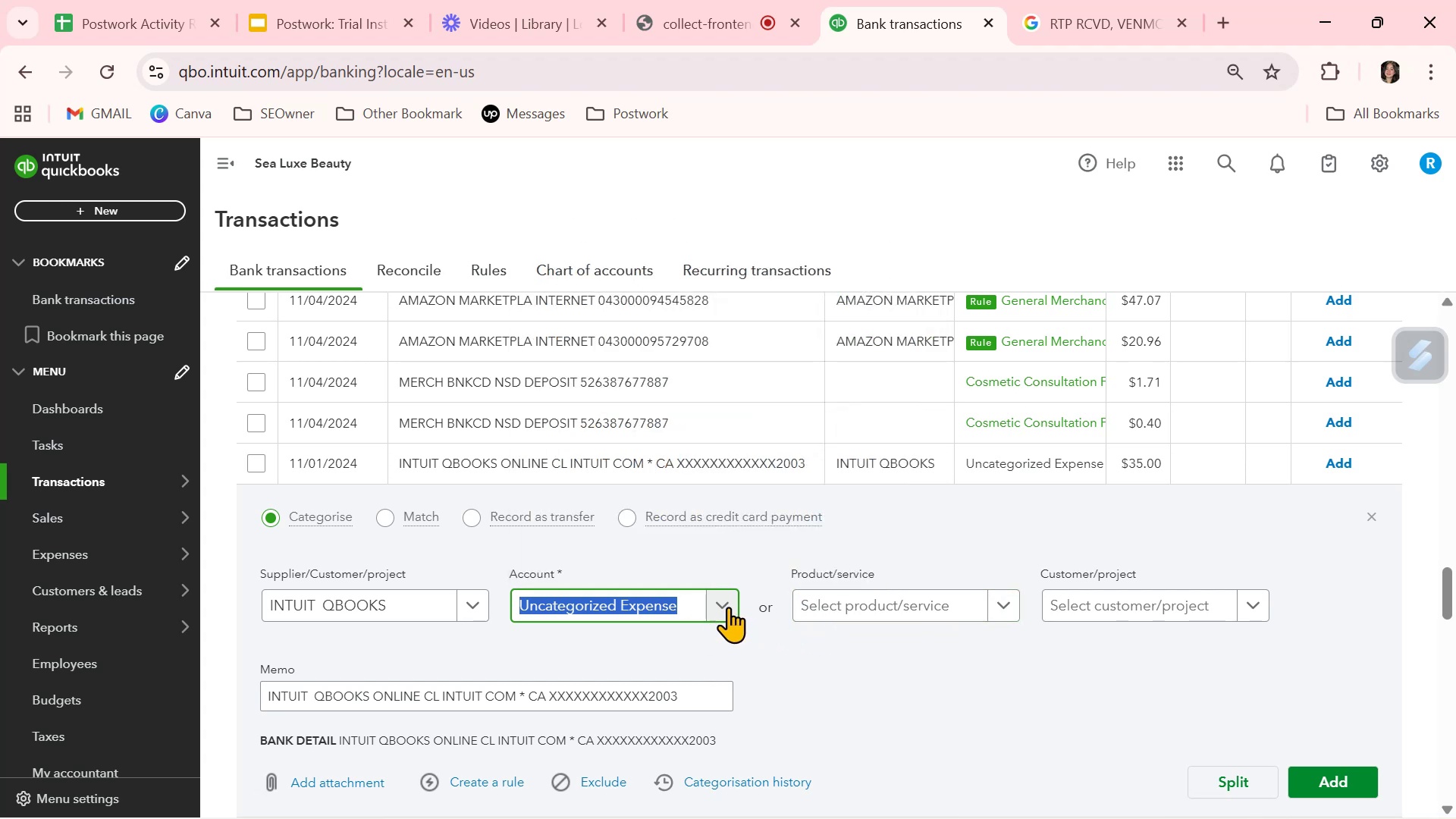 
left_click([728, 607])
 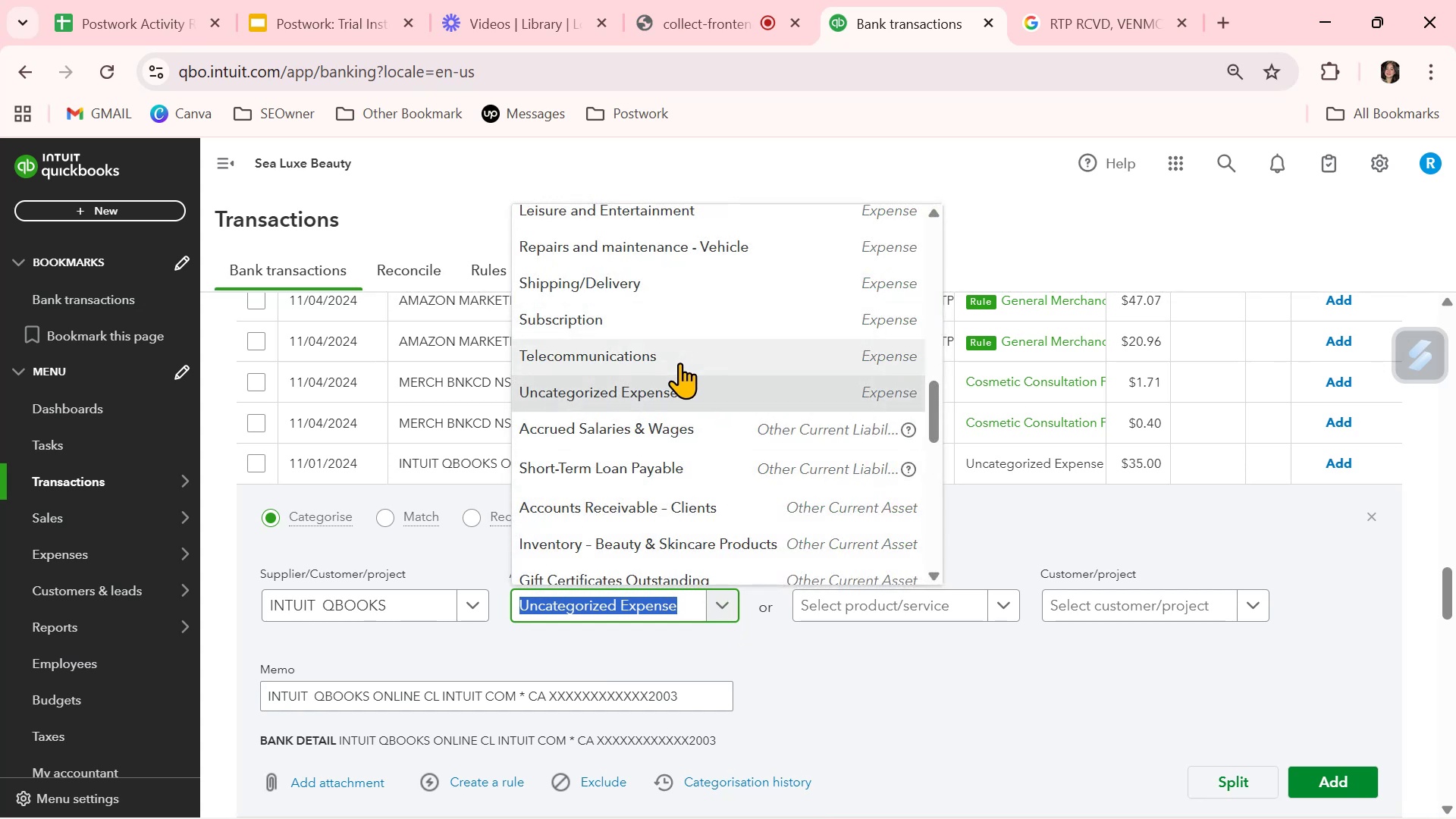 
type(in)
 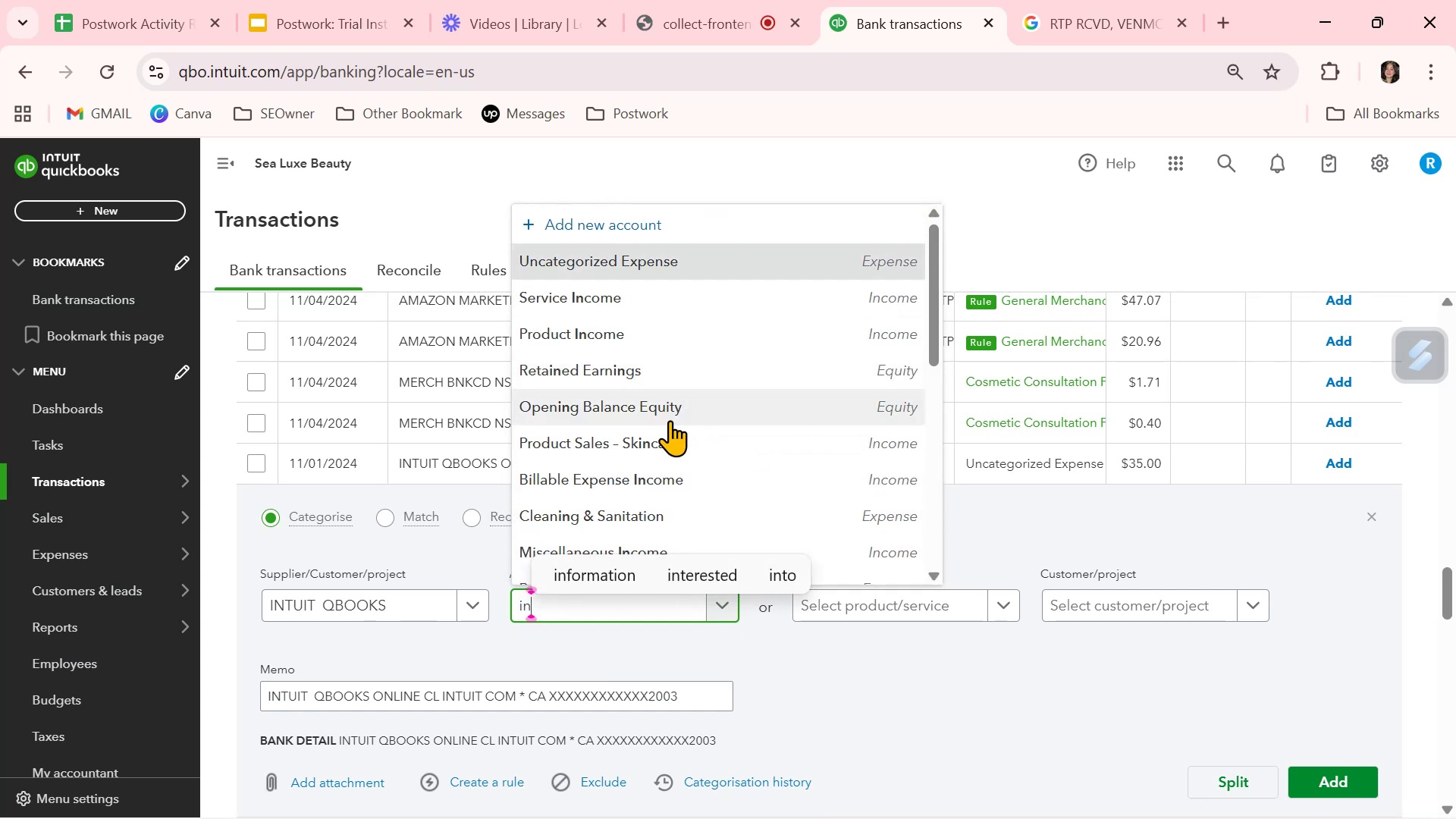 
scroll: coordinate [670, 356], scroll_direction: down, amount: 2.0
 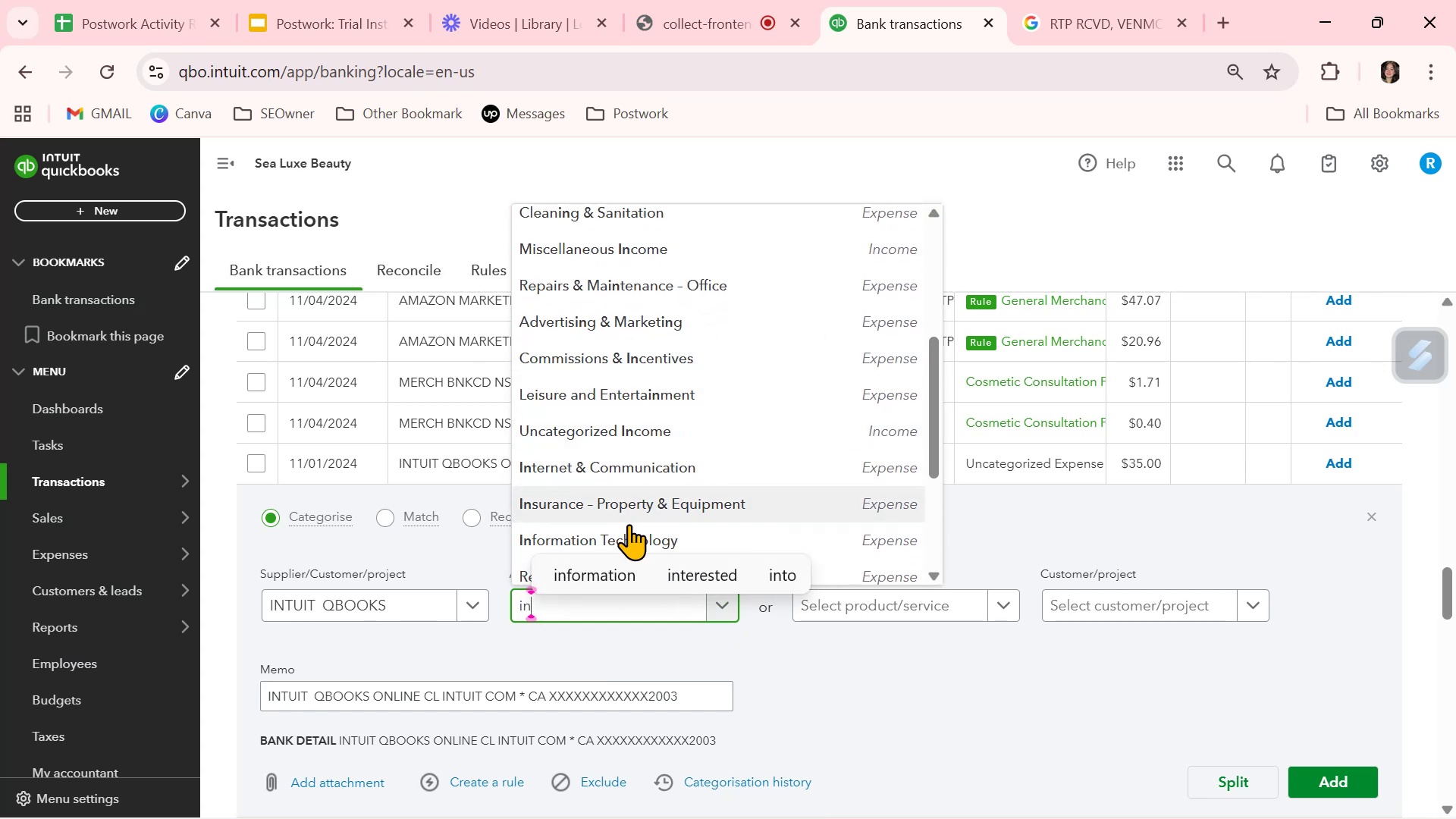 
left_click([631, 526])
 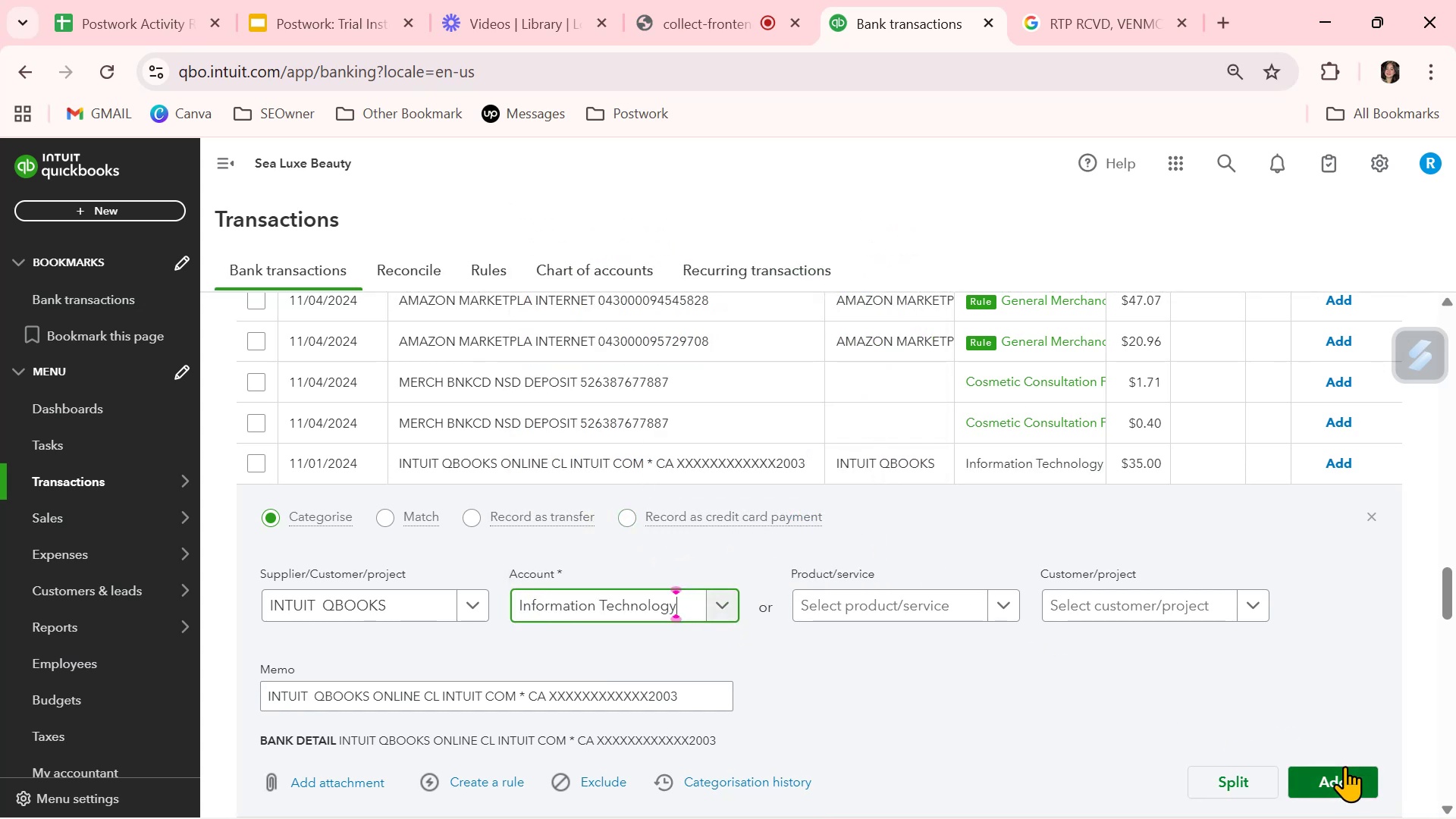 
left_click([1341, 777])
 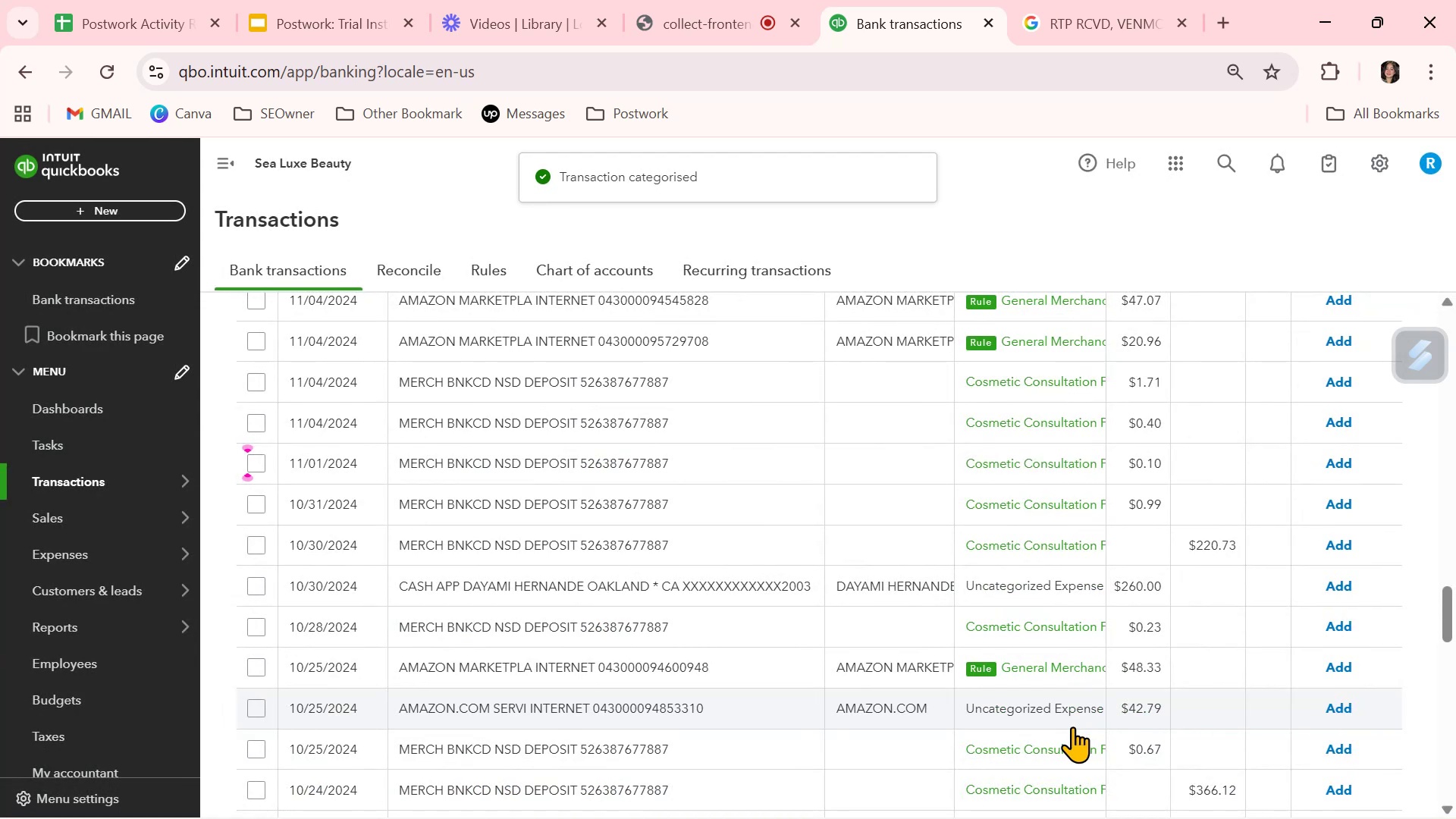 
wait(5.31)
 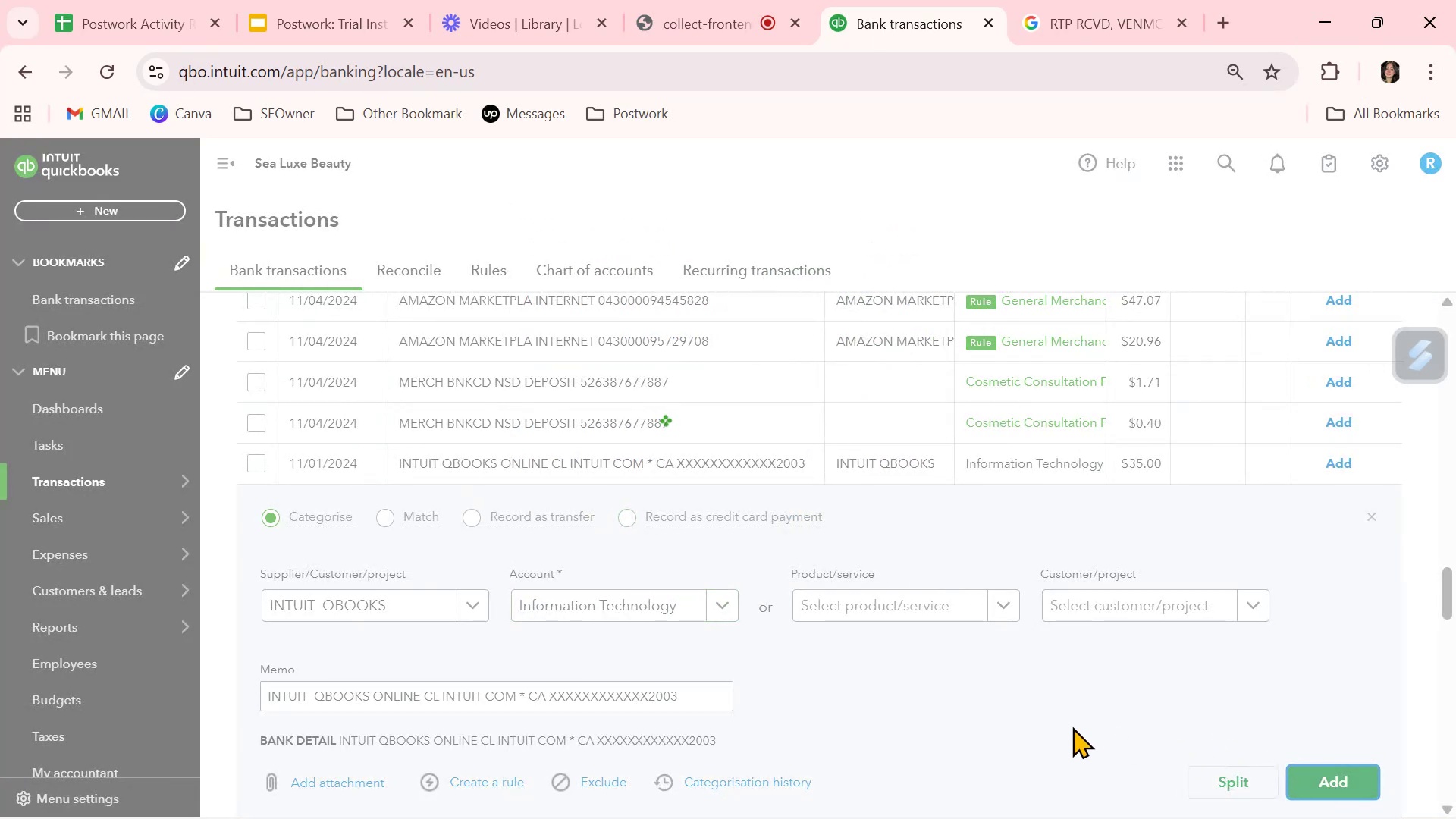 
scroll: coordinate [1072, 722], scroll_direction: down, amount: 7.0
 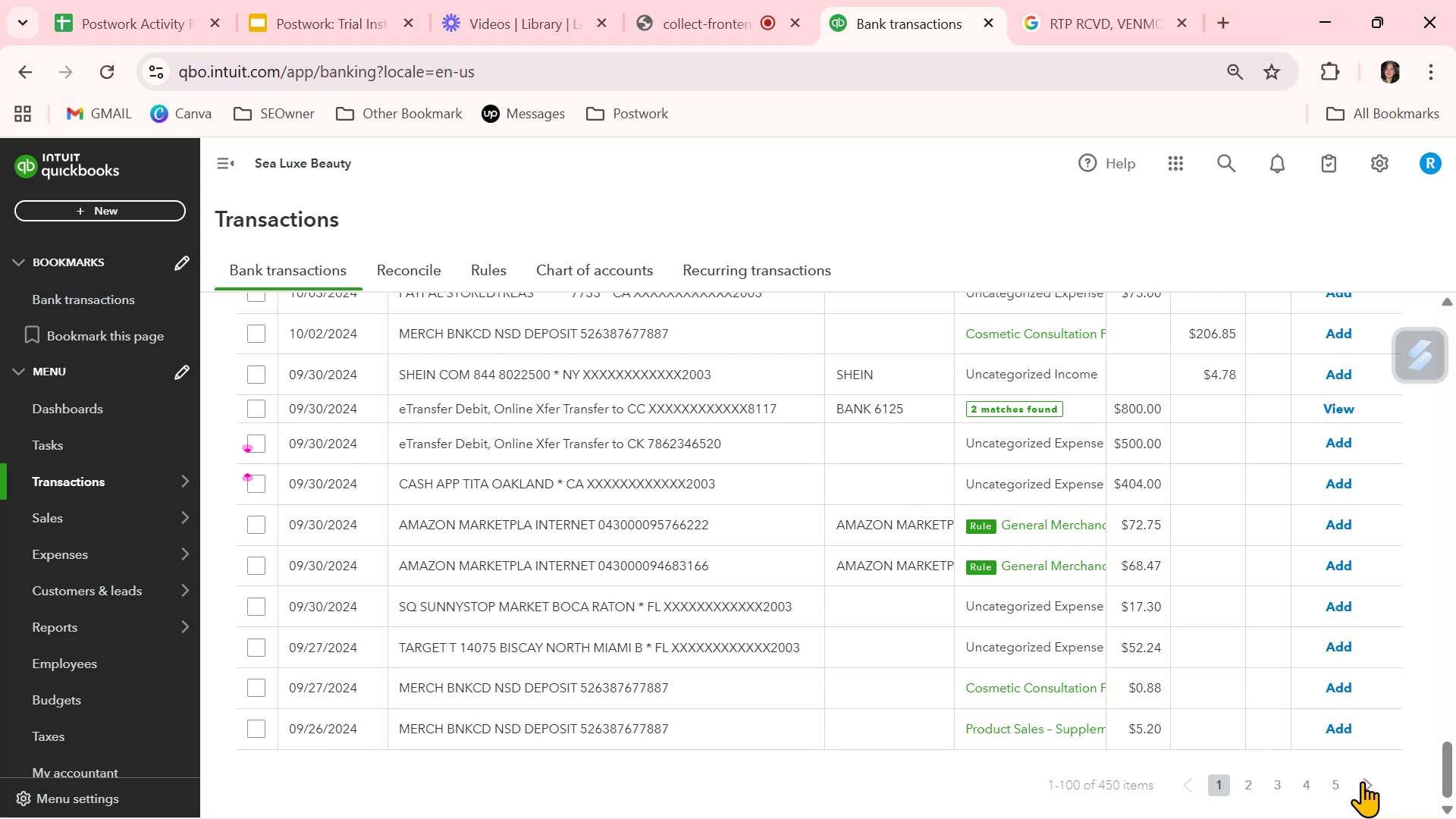 
left_click([1362, 781])
 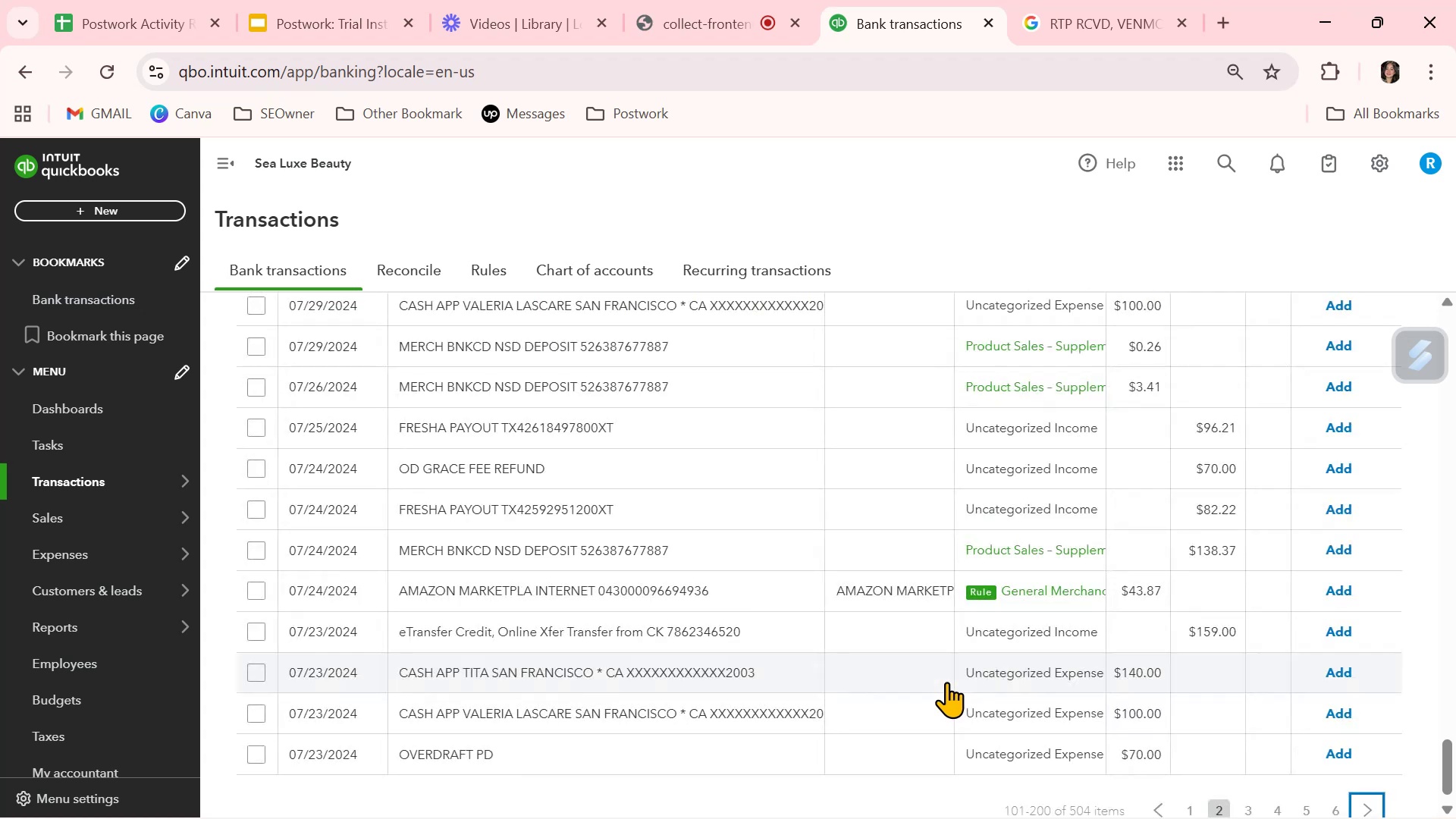 
scroll: coordinate [946, 682], scroll_direction: up, amount: 4.0
 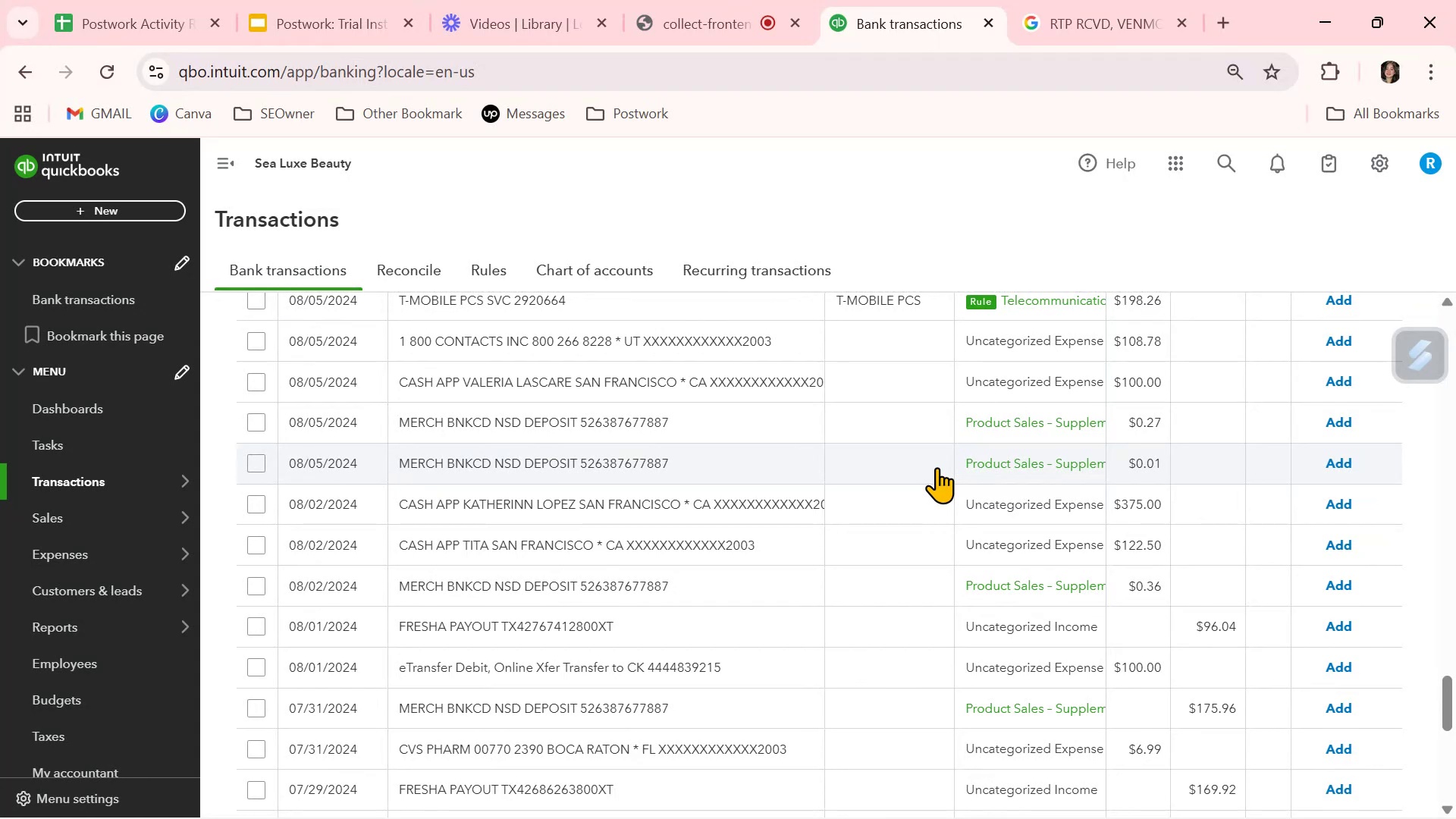 
wait(22.4)
 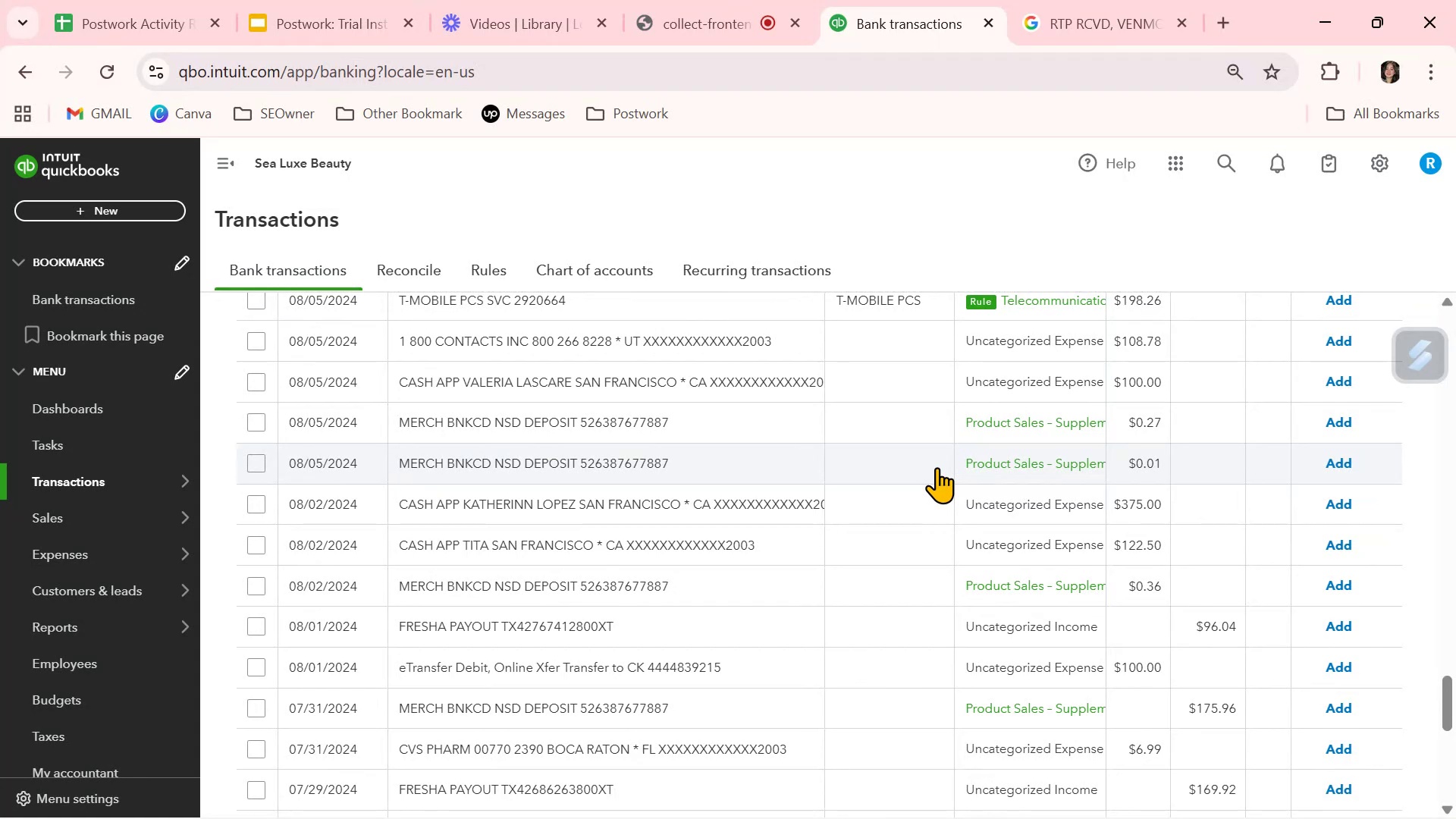 
scroll: coordinate [854, 645], scroll_direction: up, amount: 24.0
 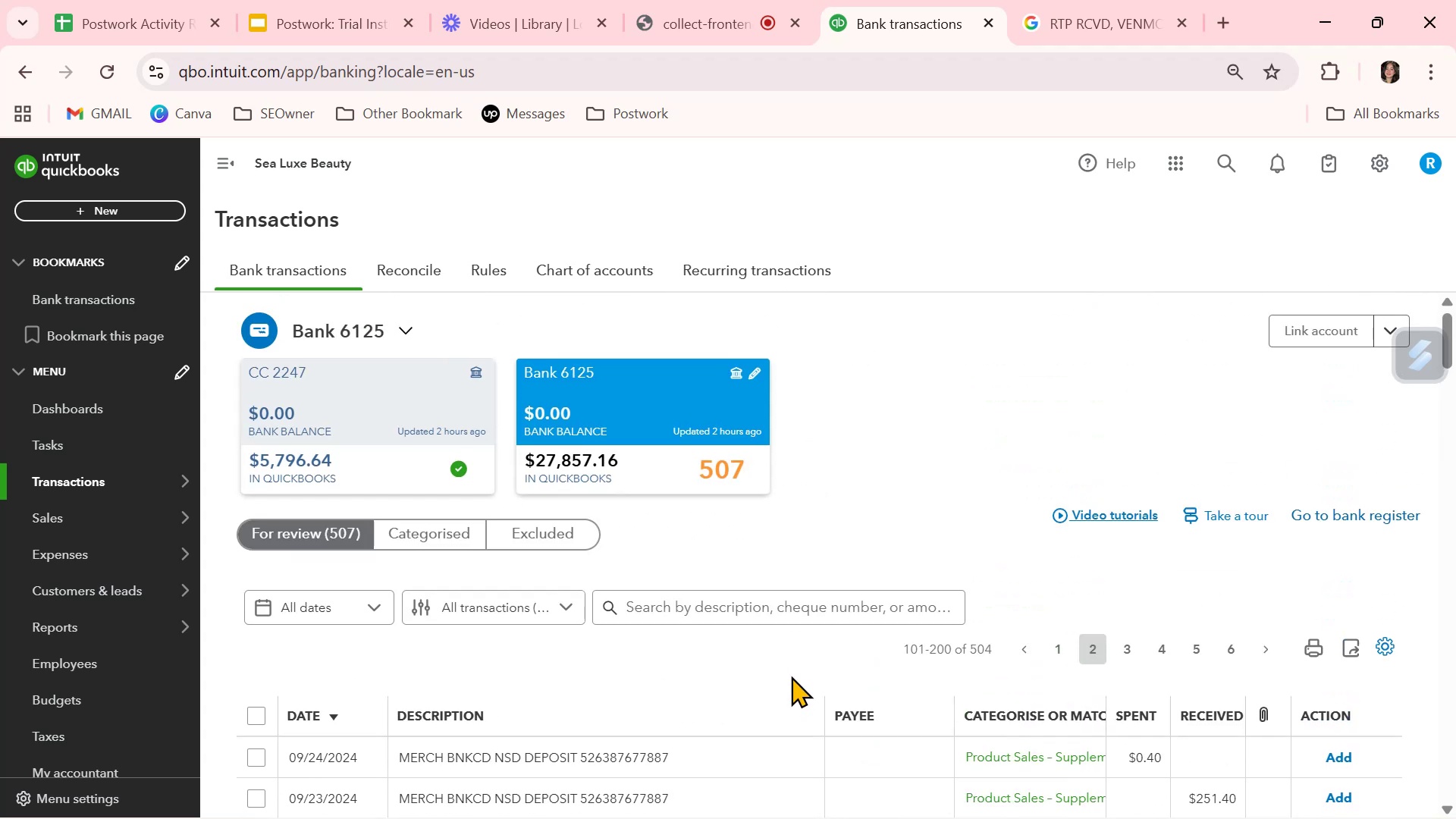 
left_click([705, 26])
 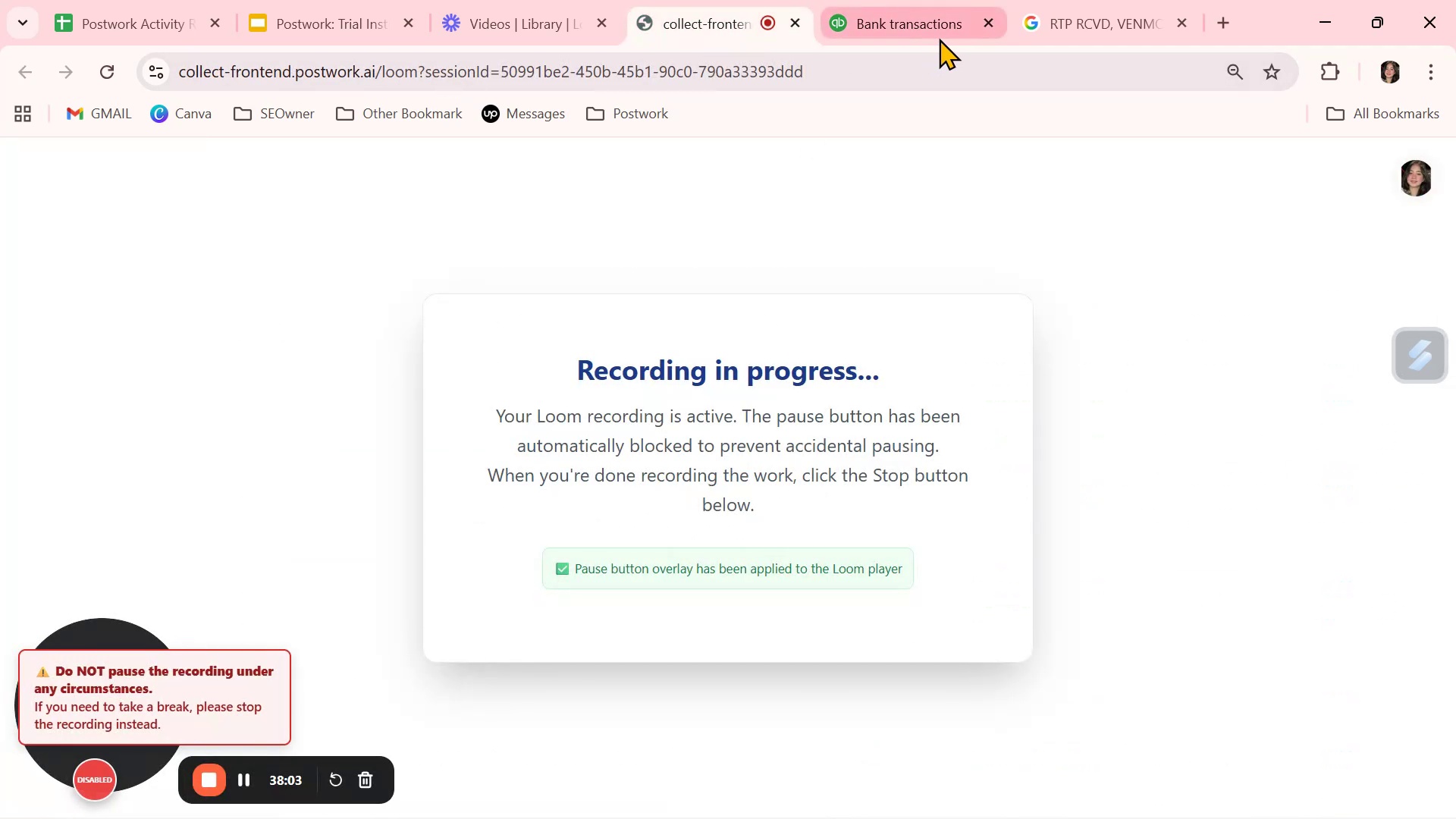 
left_click([958, 28])
 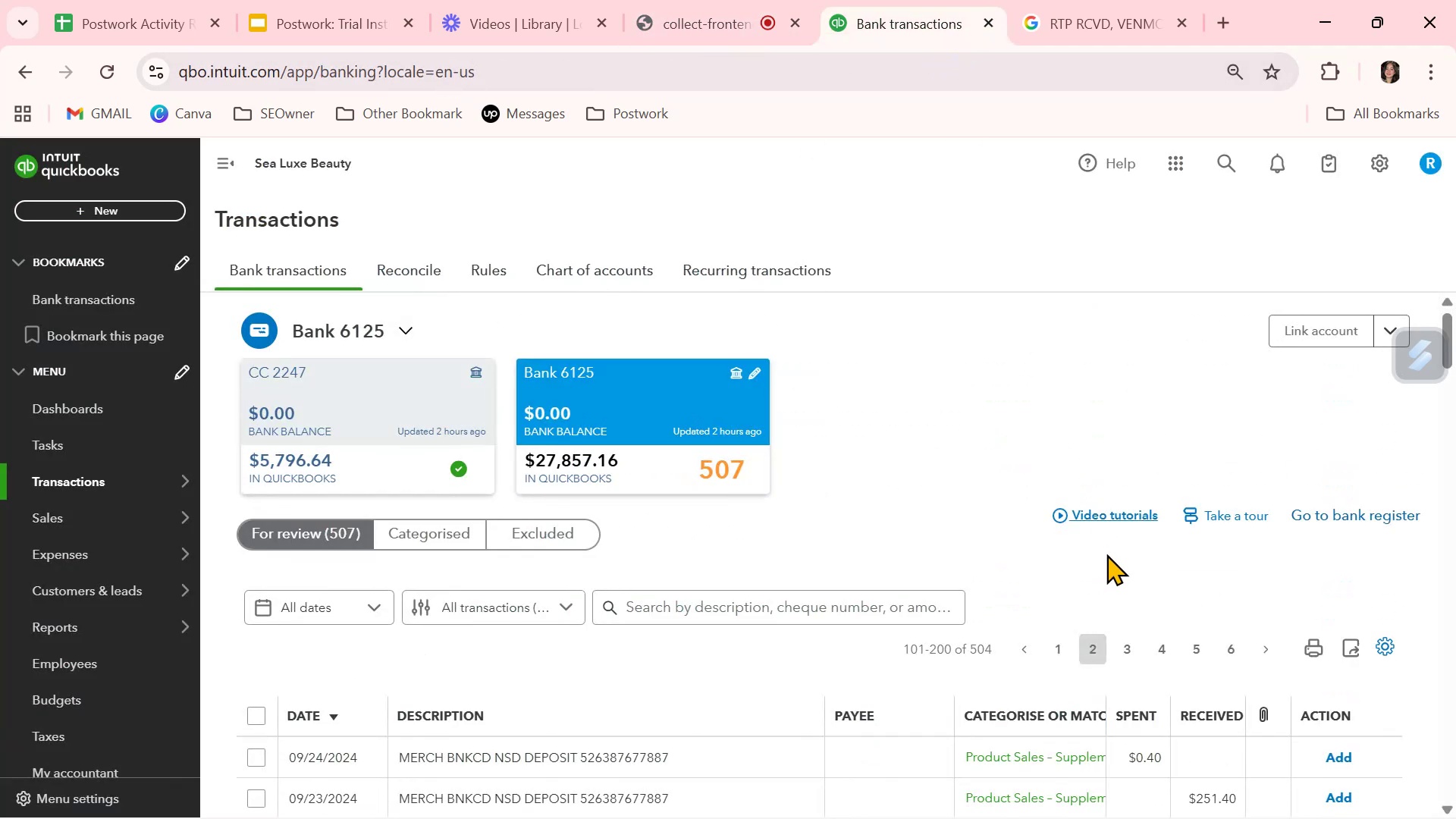 
scroll: coordinate [1031, 598], scroll_direction: down, amount: 8.0
 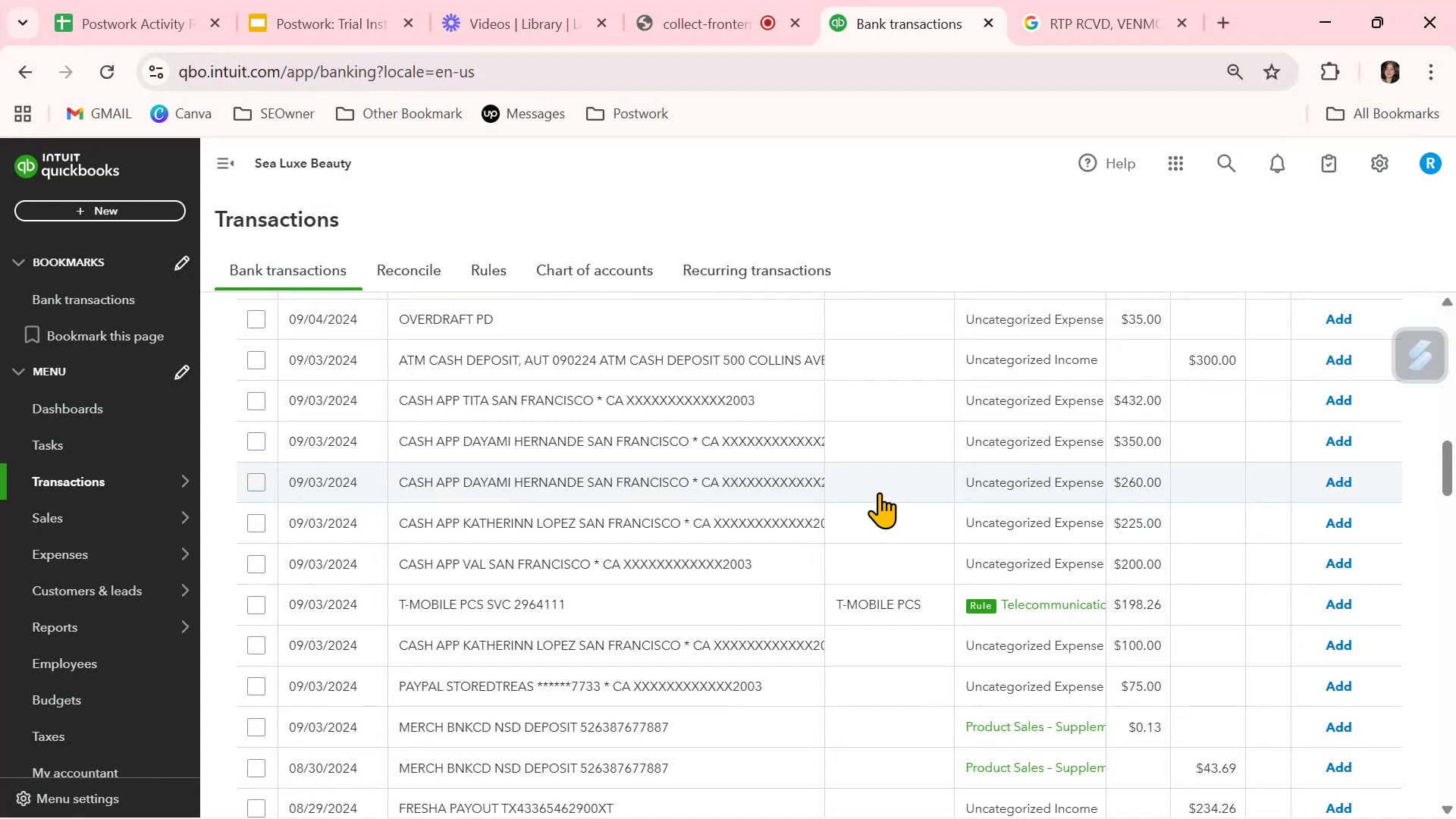 
wait(33.55)
 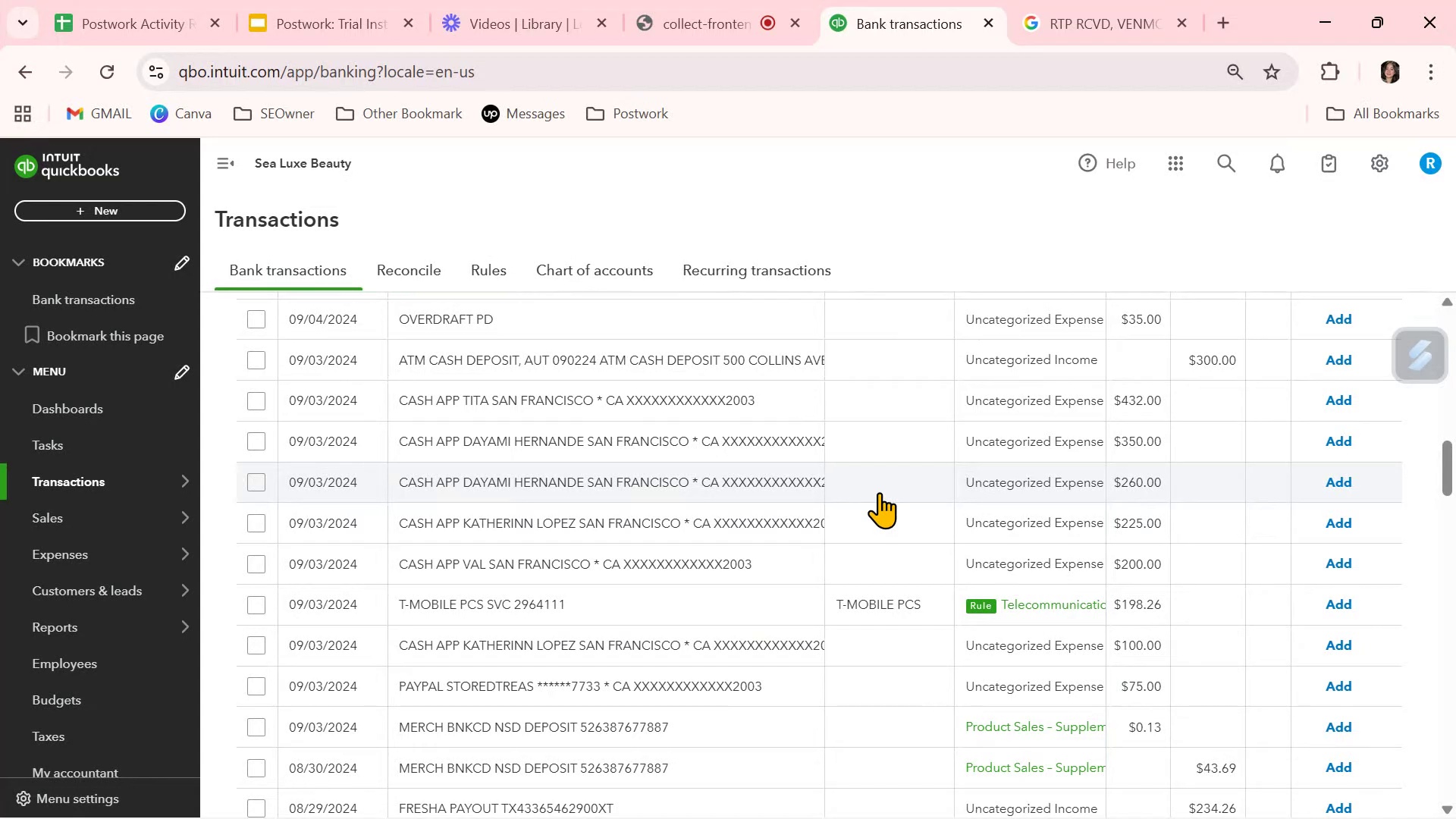 
left_click([845, 516])
 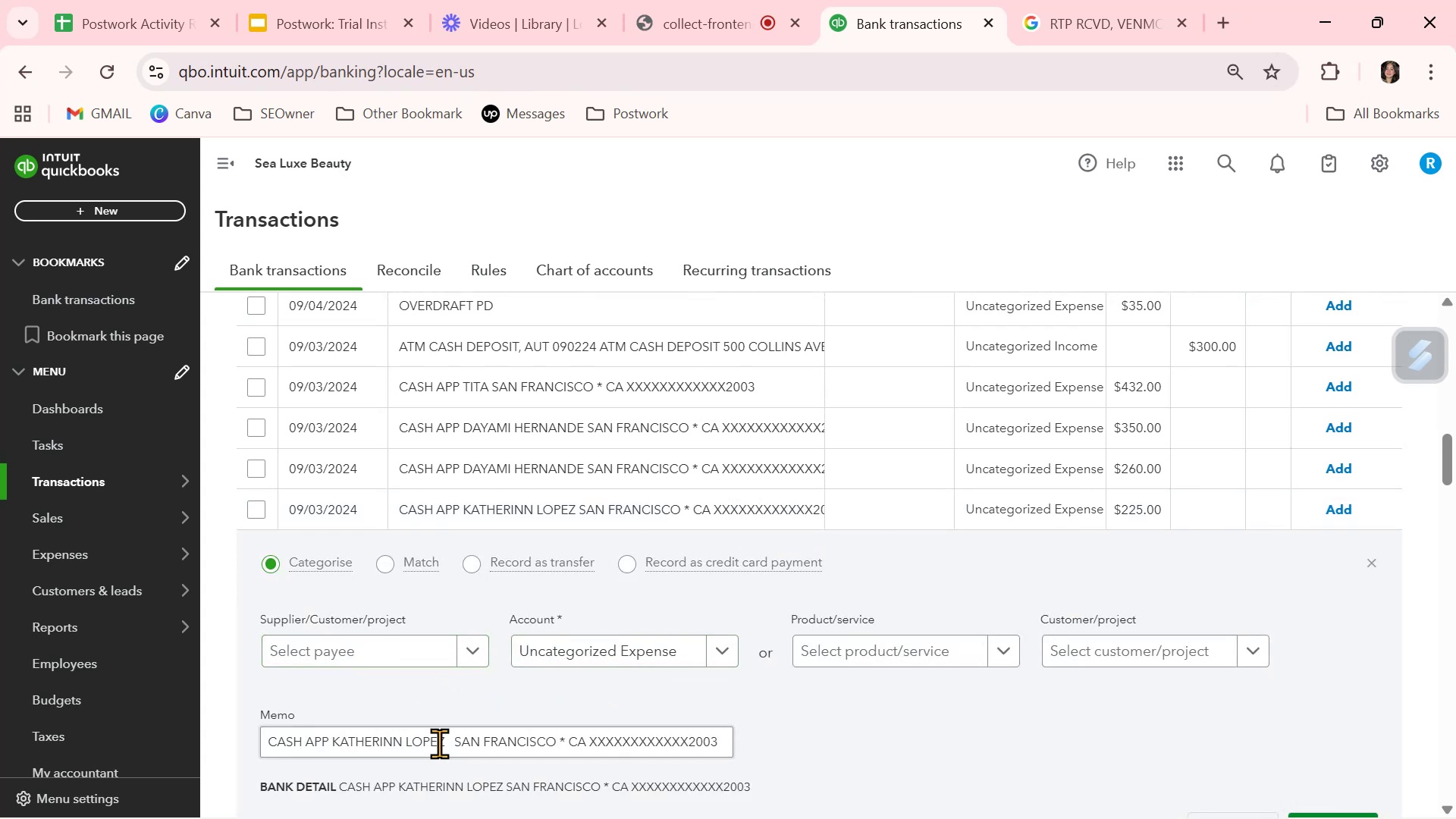 
left_click_drag(start_coordinate=[444, 741], to_coordinate=[330, 745])
 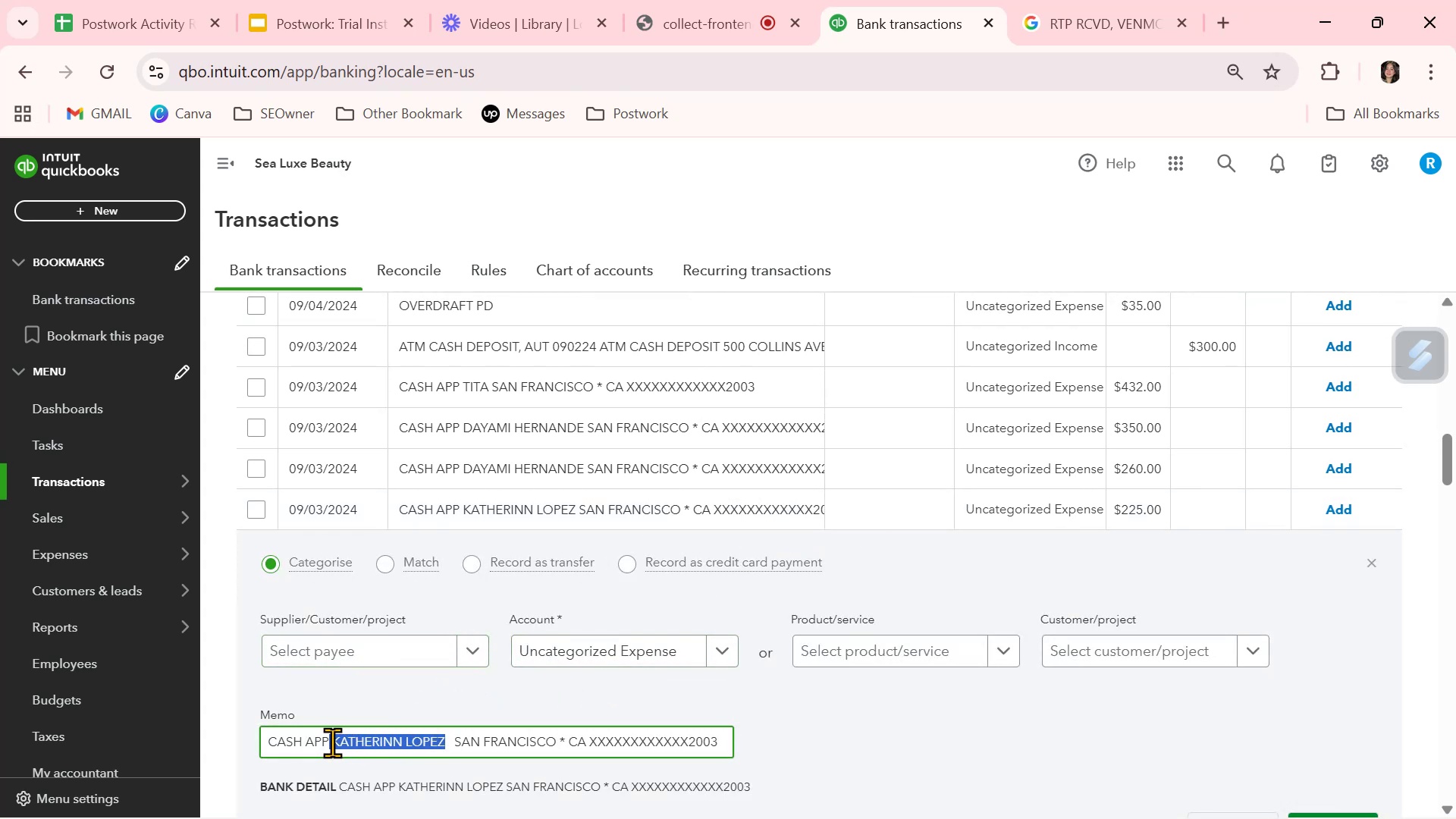 
key(Control+ControlLeft)
 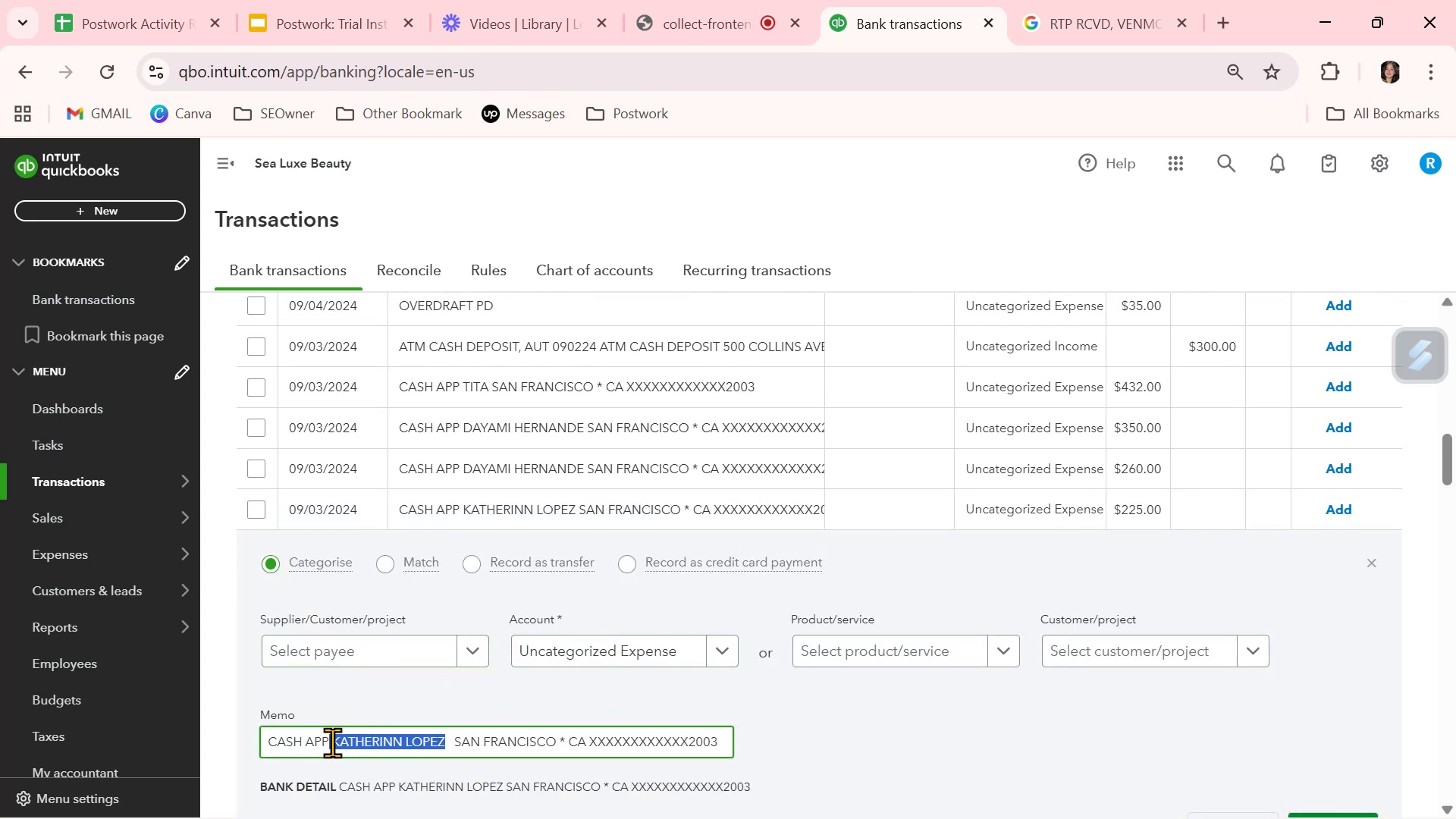 
key(Control+C)
 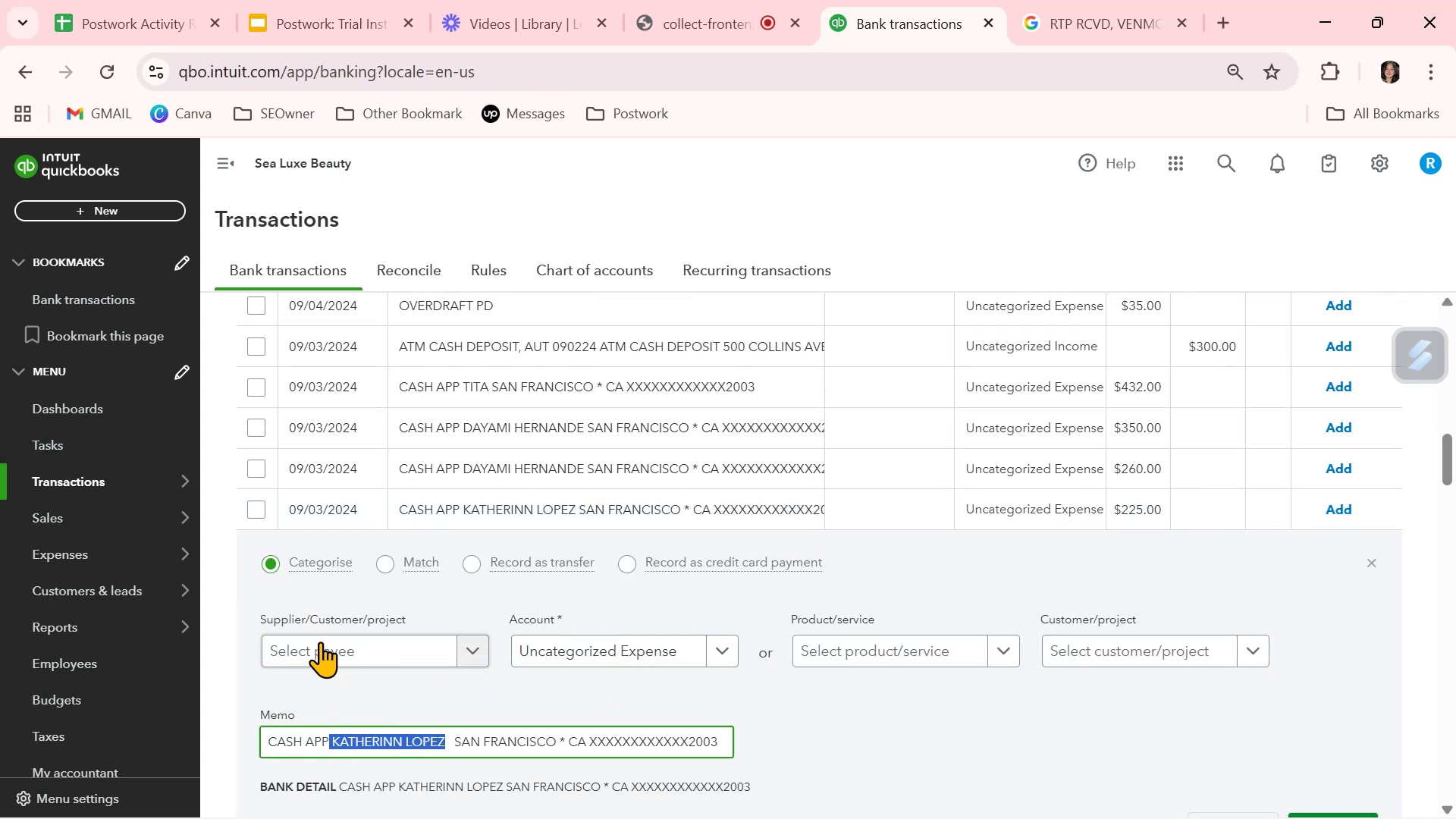 
left_click([320, 641])
 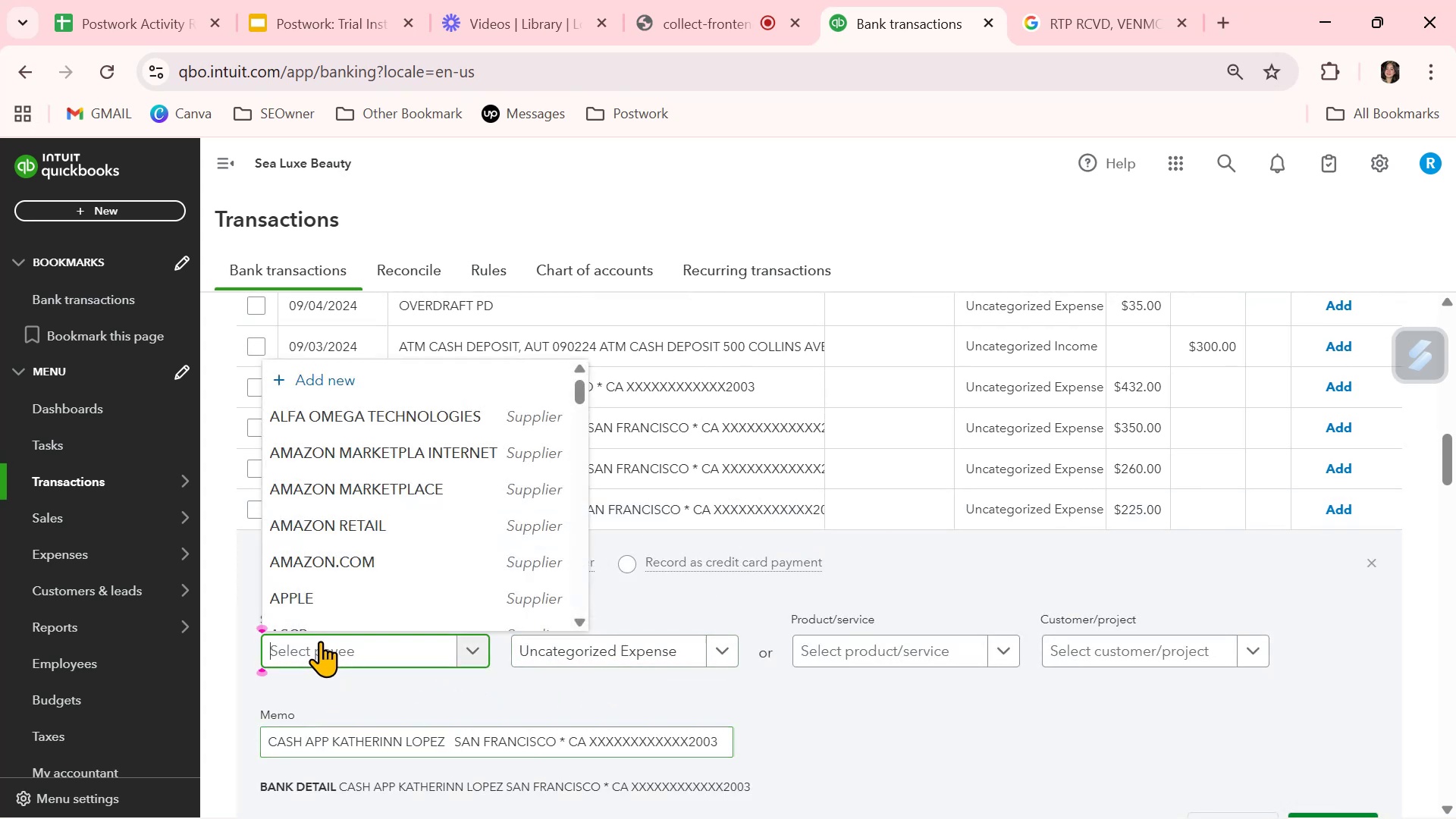 
key(Control+ControlLeft)
 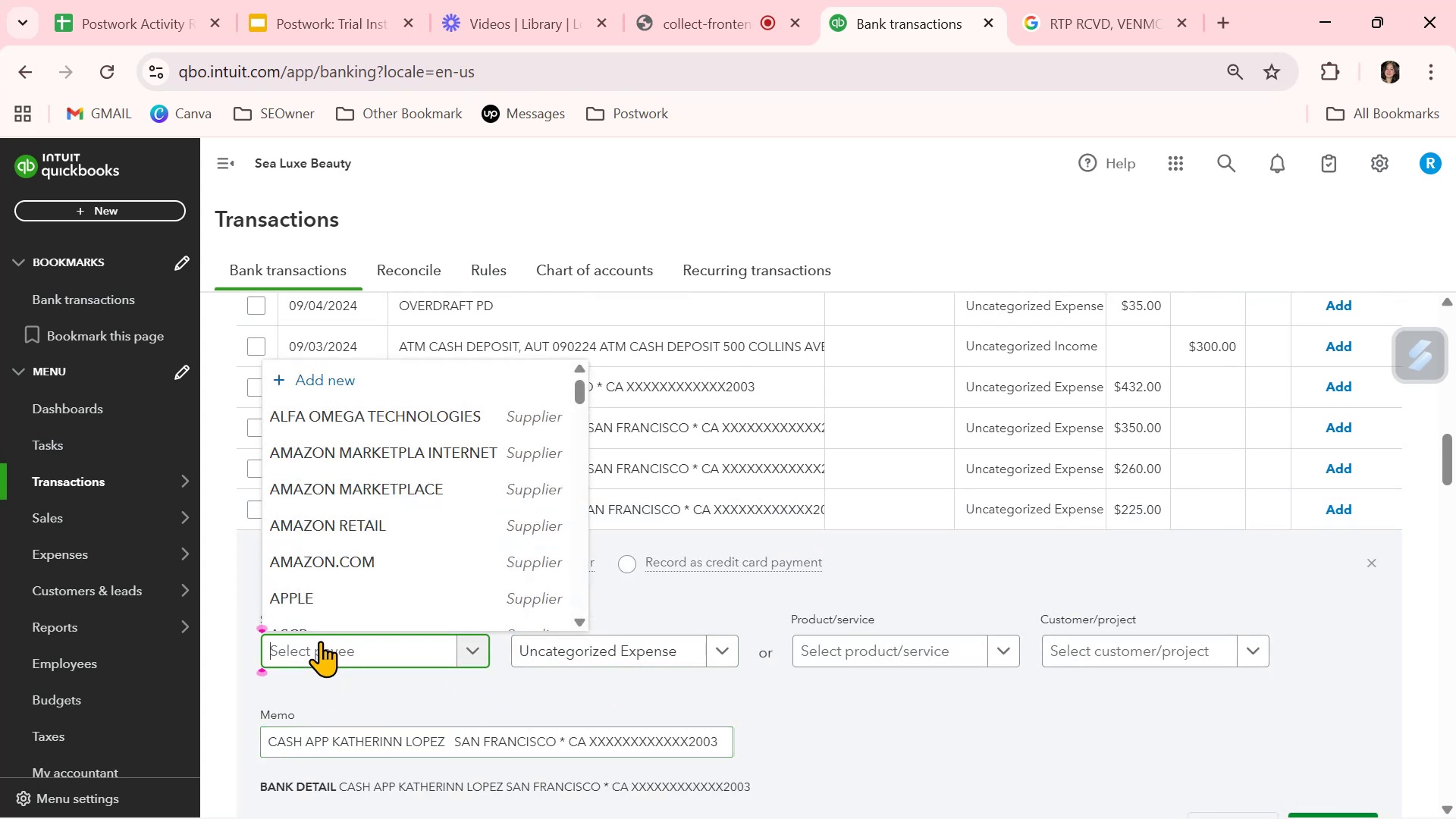 
key(Control+V)
 